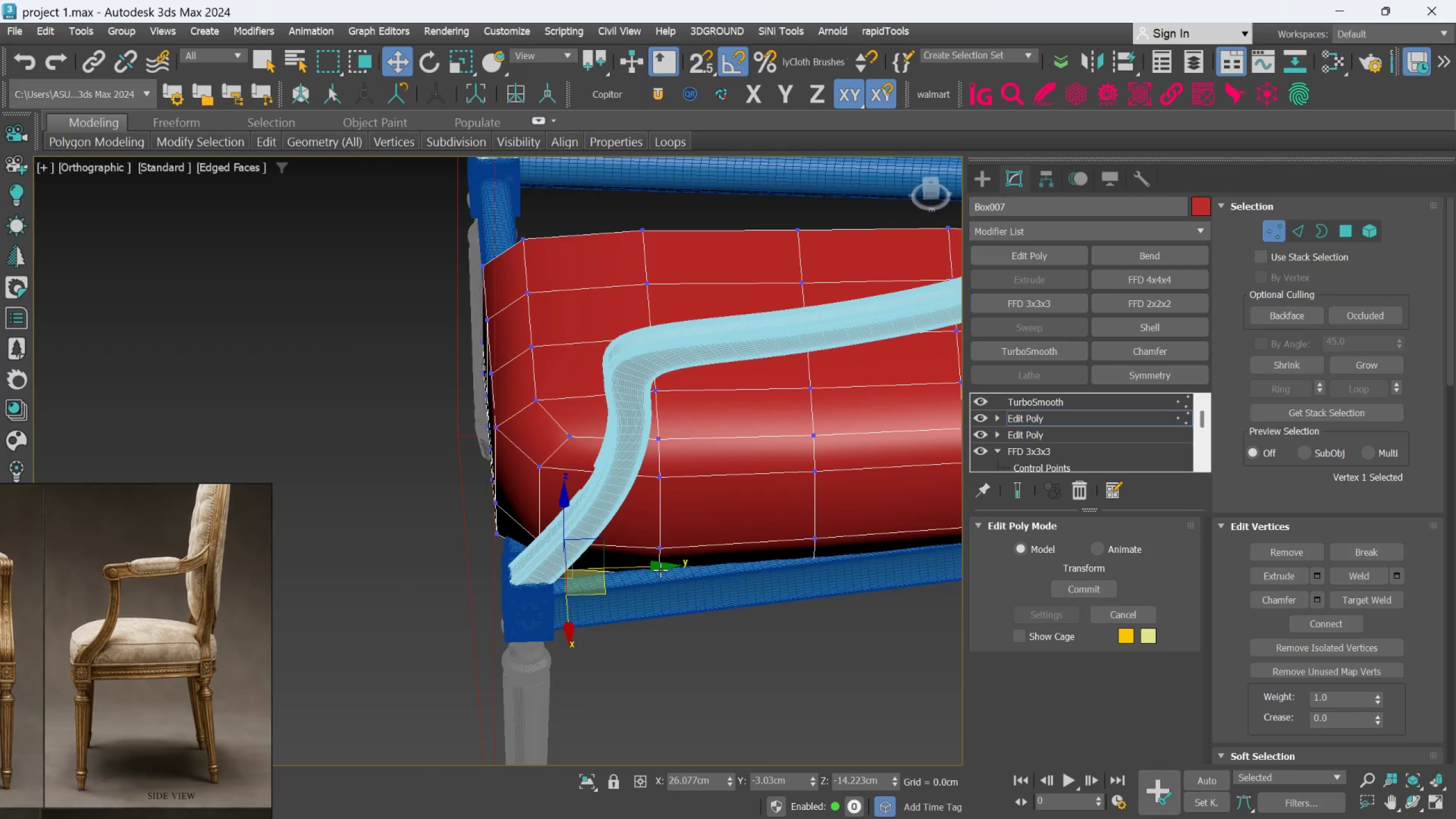 
left_click([585, 786])
 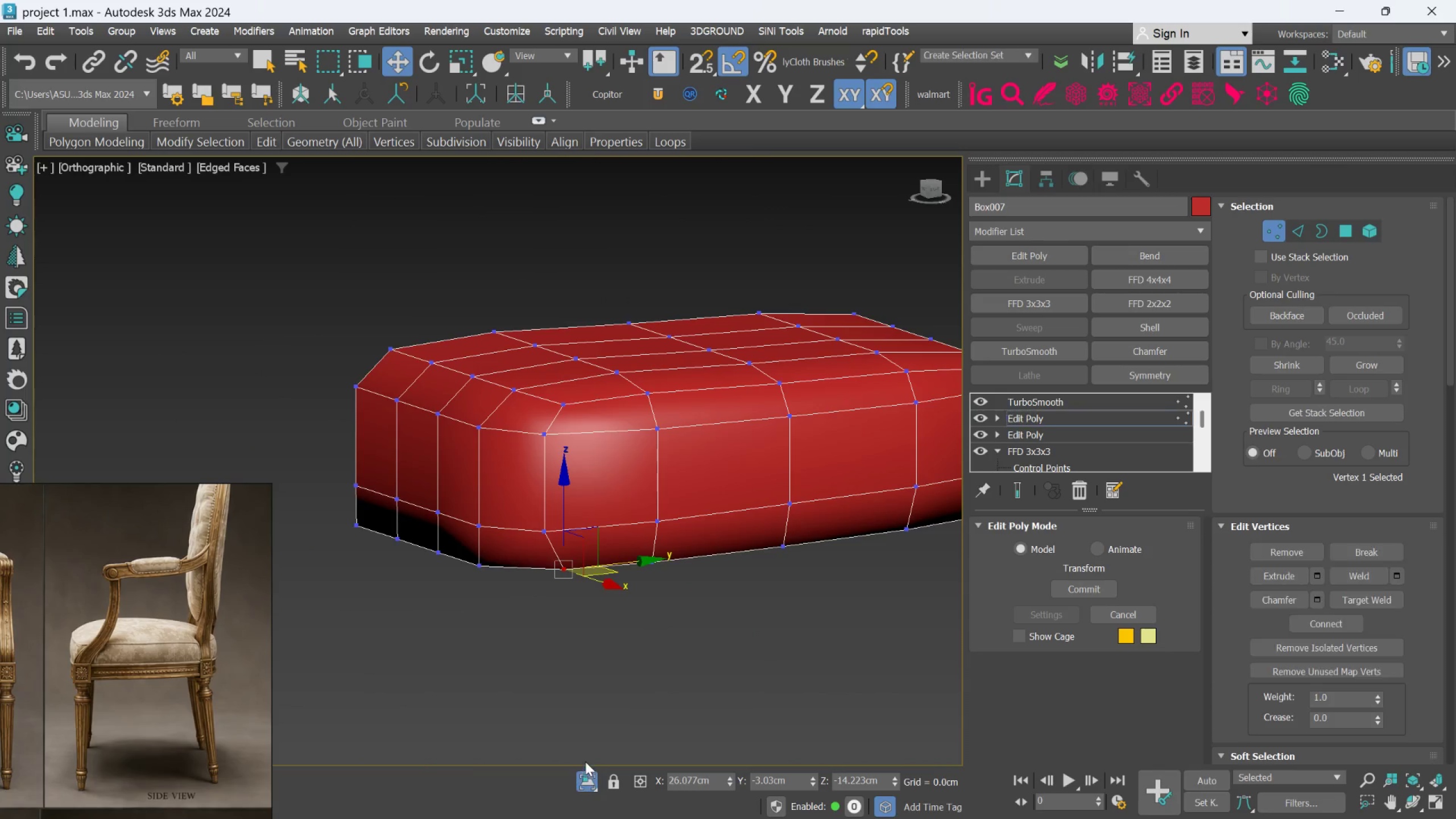 
hold_key(key=AltLeft, duration=0.41)
 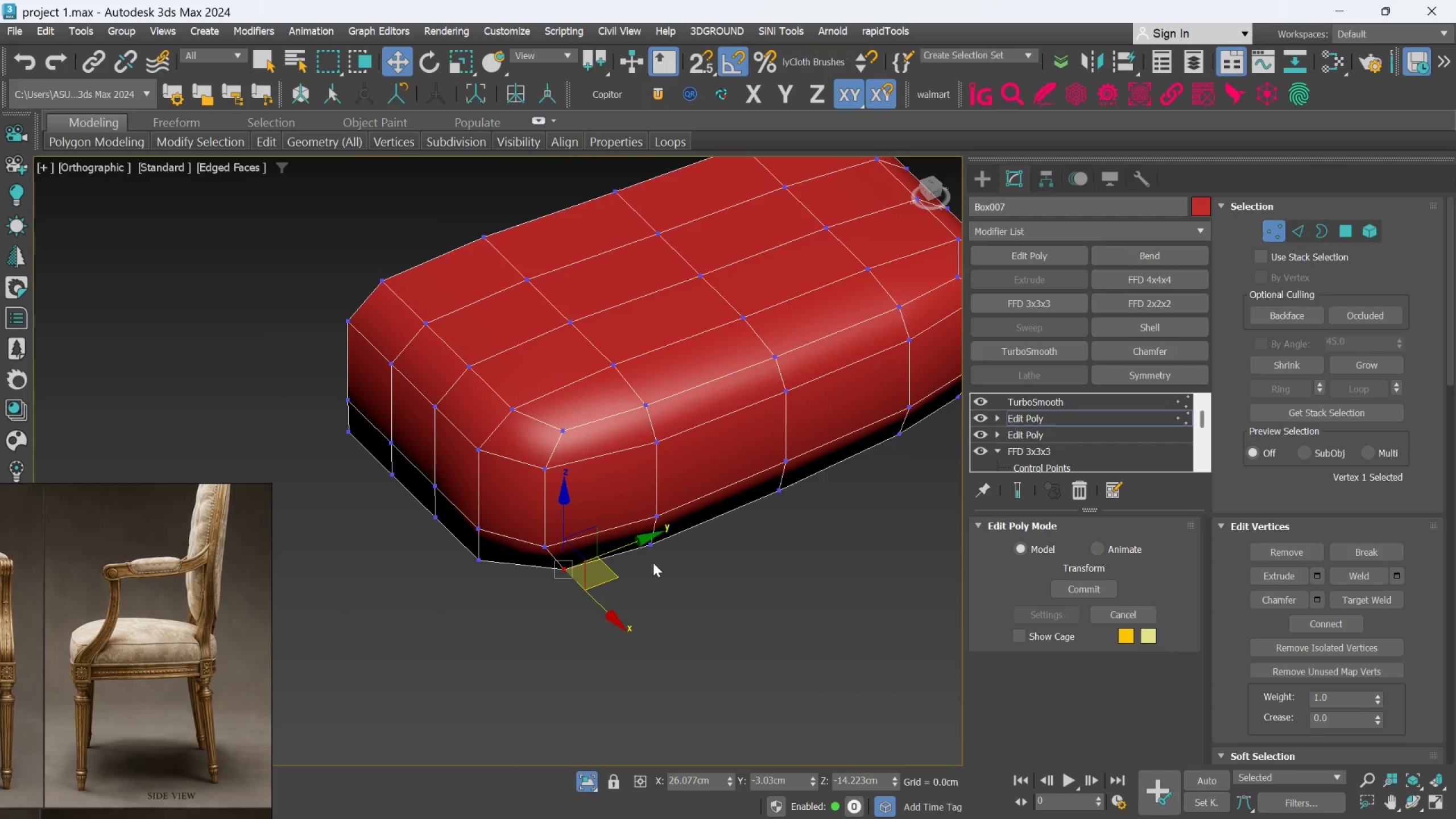 
hold_key(key=ControlLeft, duration=1.5)
left_click([660, 551])
 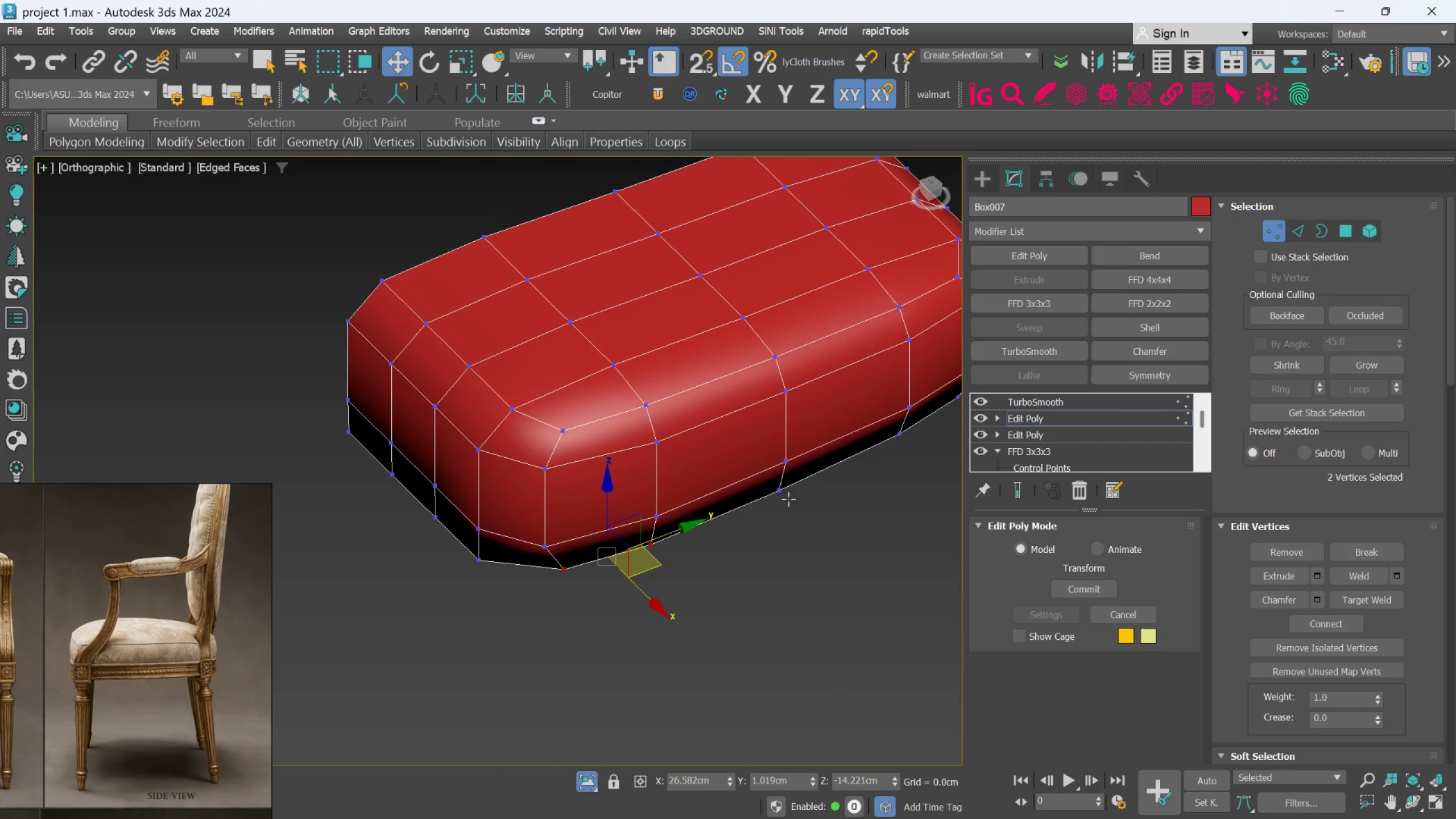 
left_click([786, 495])
 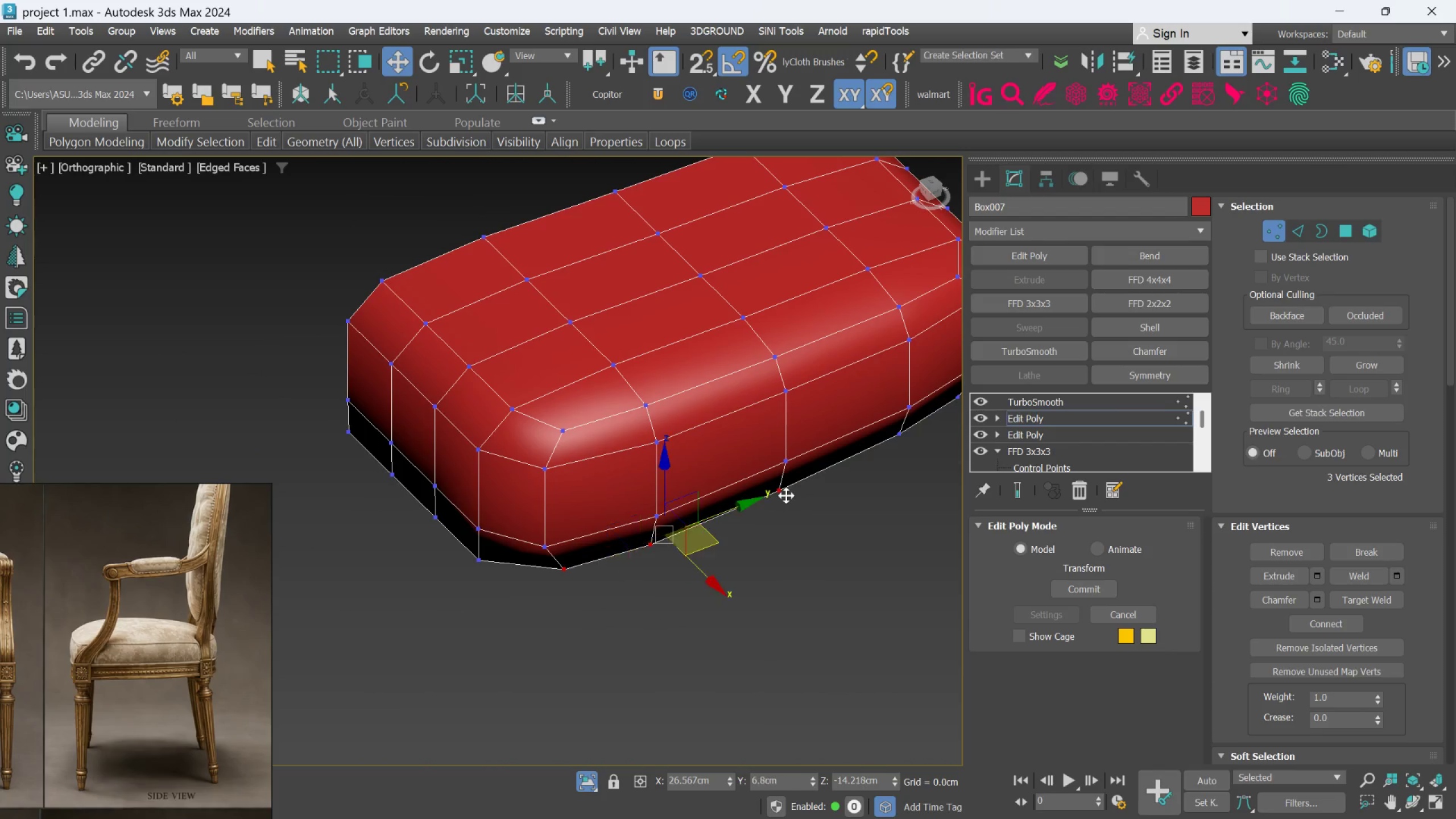 
key(Control+ControlLeft)
 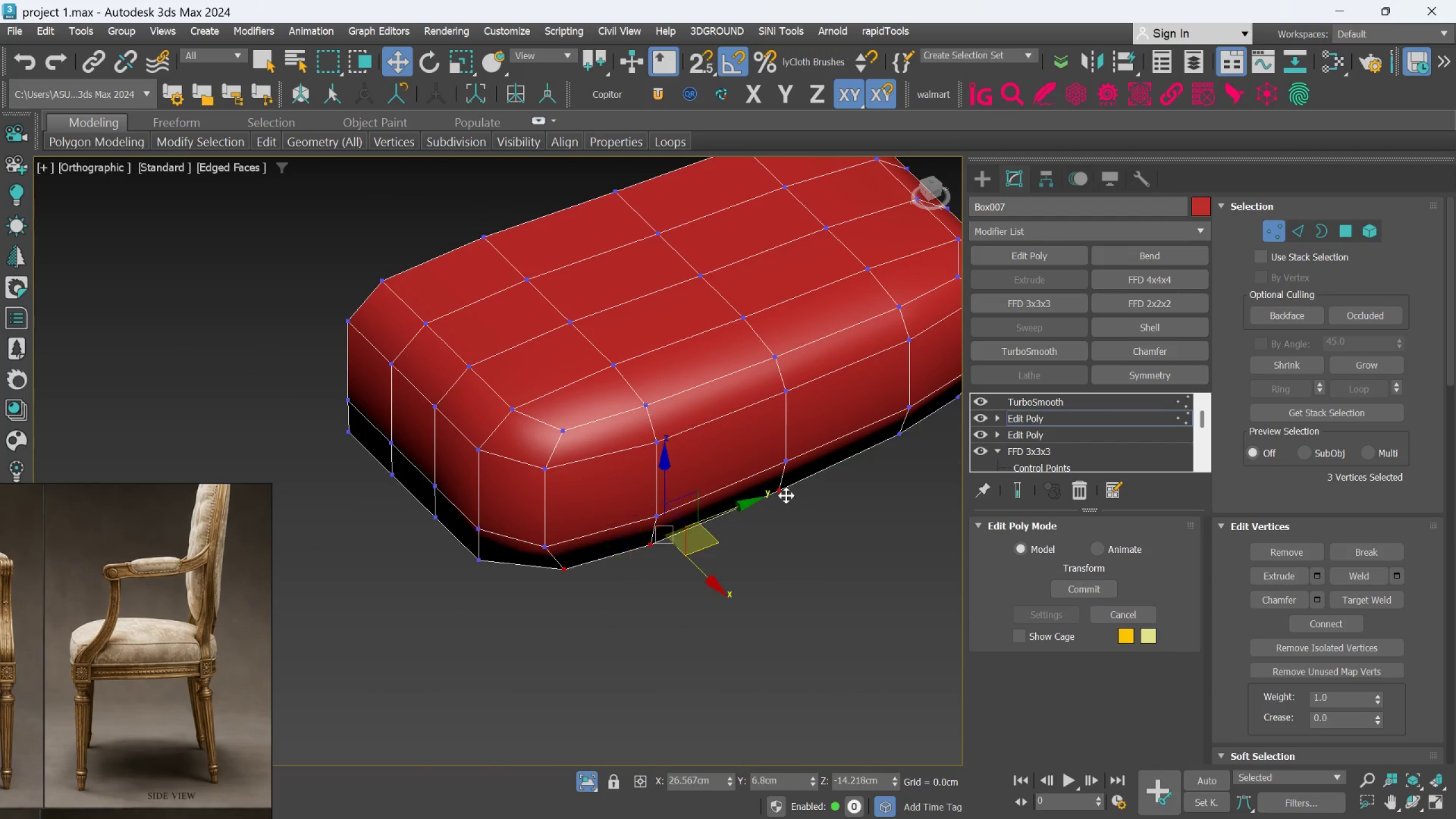 
key(Control+ControlLeft)
 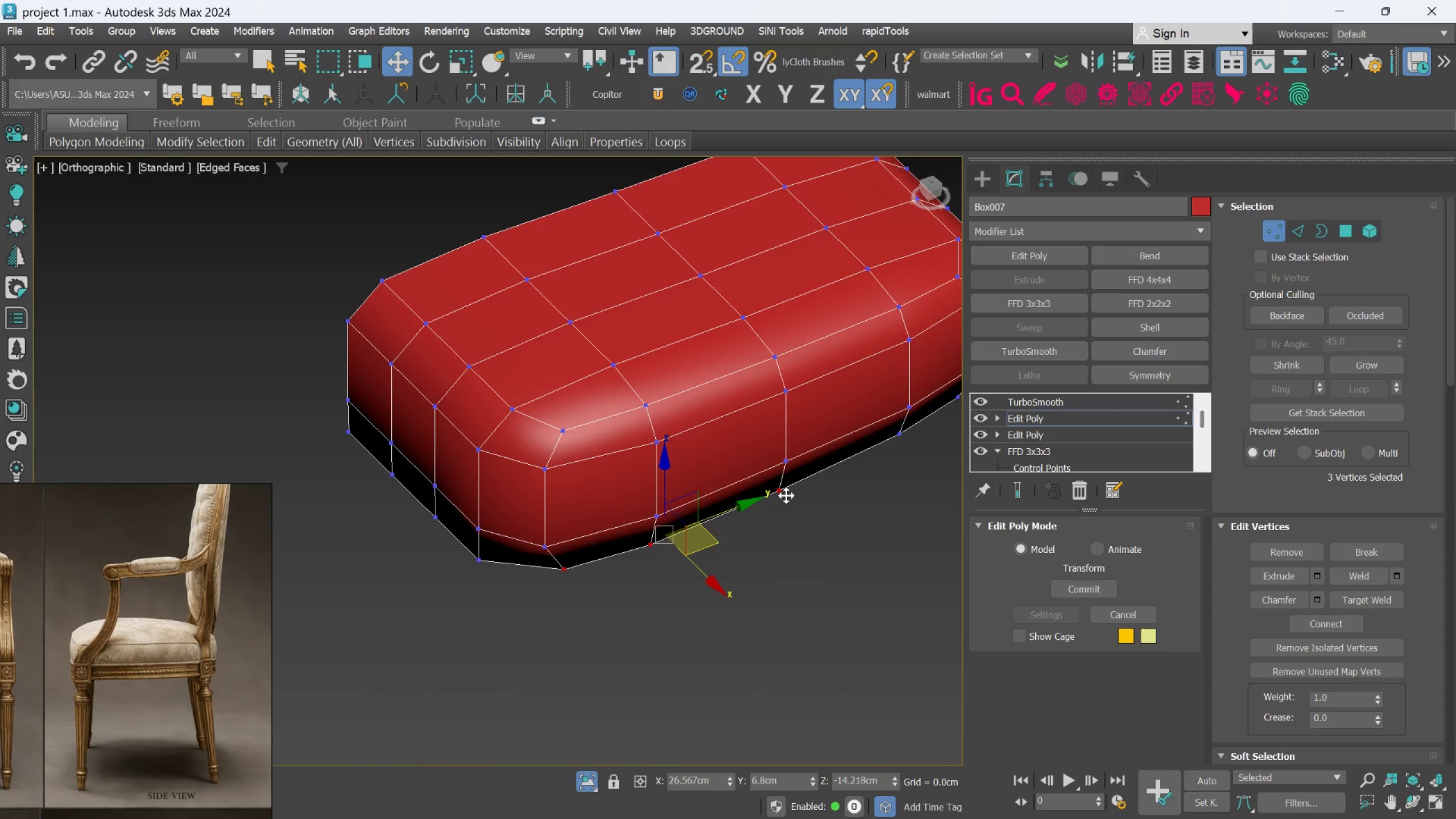 
key(Control+ControlLeft)
 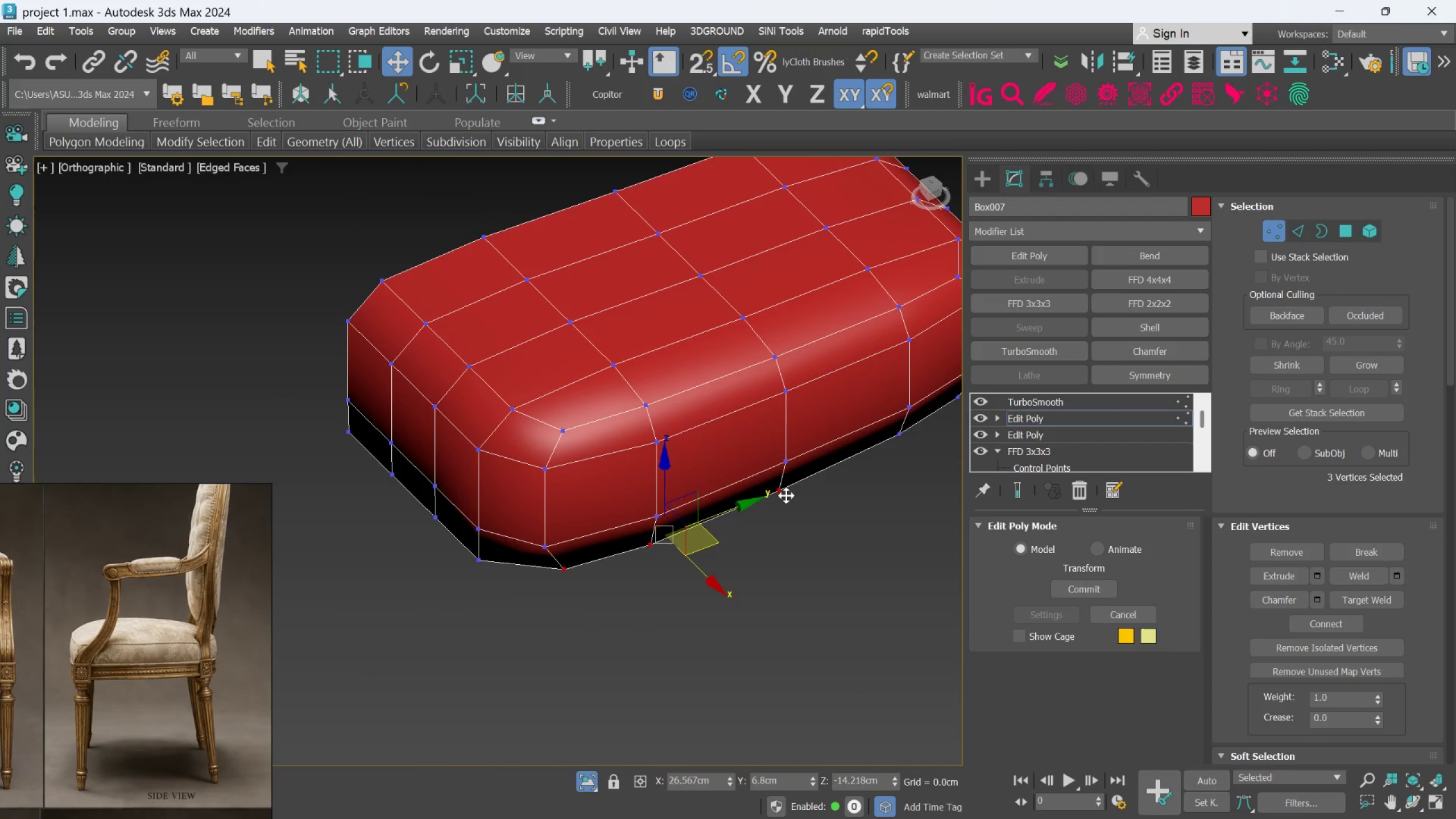 
key(Control+ControlLeft)
 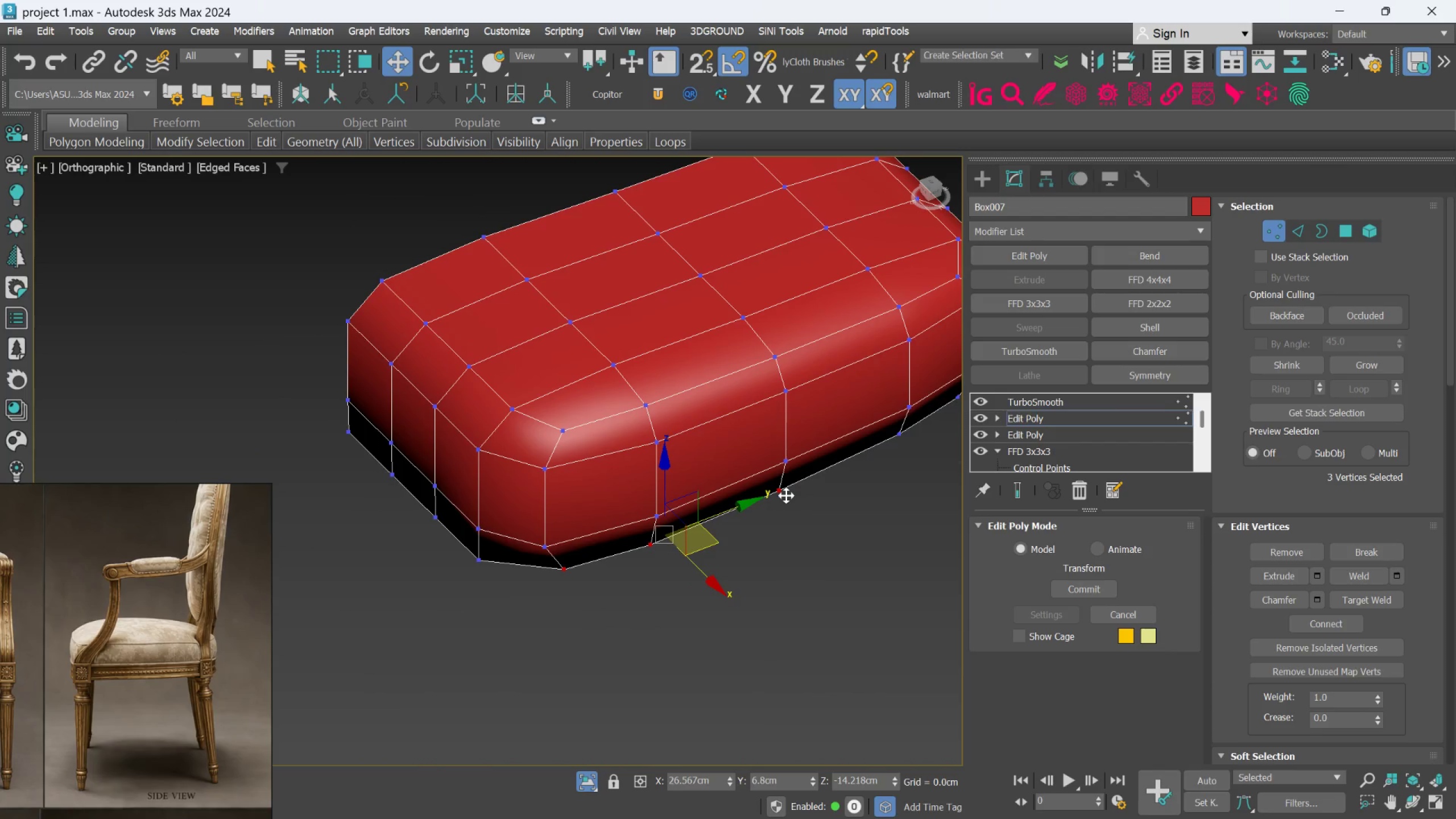 
key(Control+ControlLeft)
 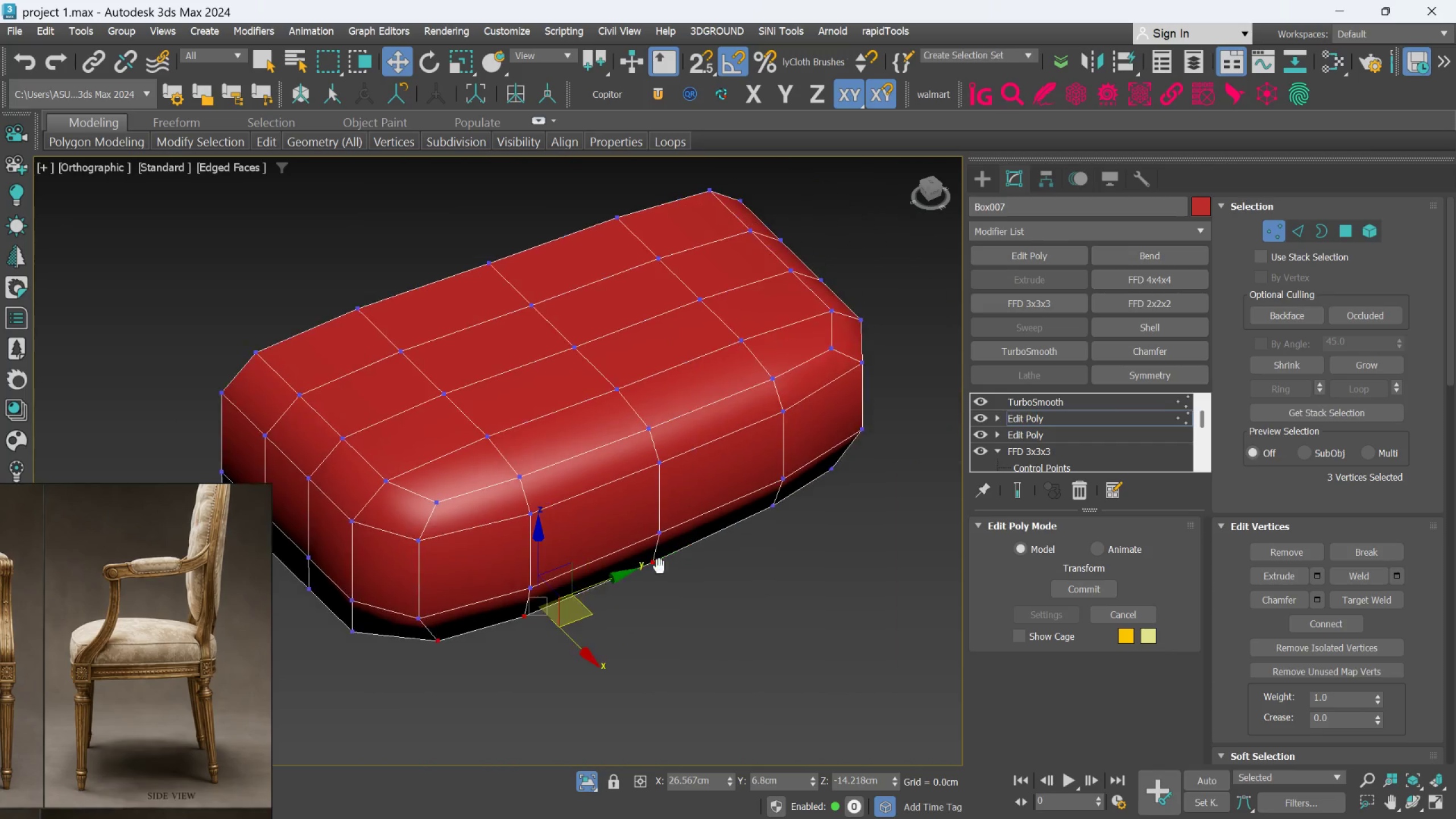 
hold_key(key=ControlLeft, duration=1.06)
 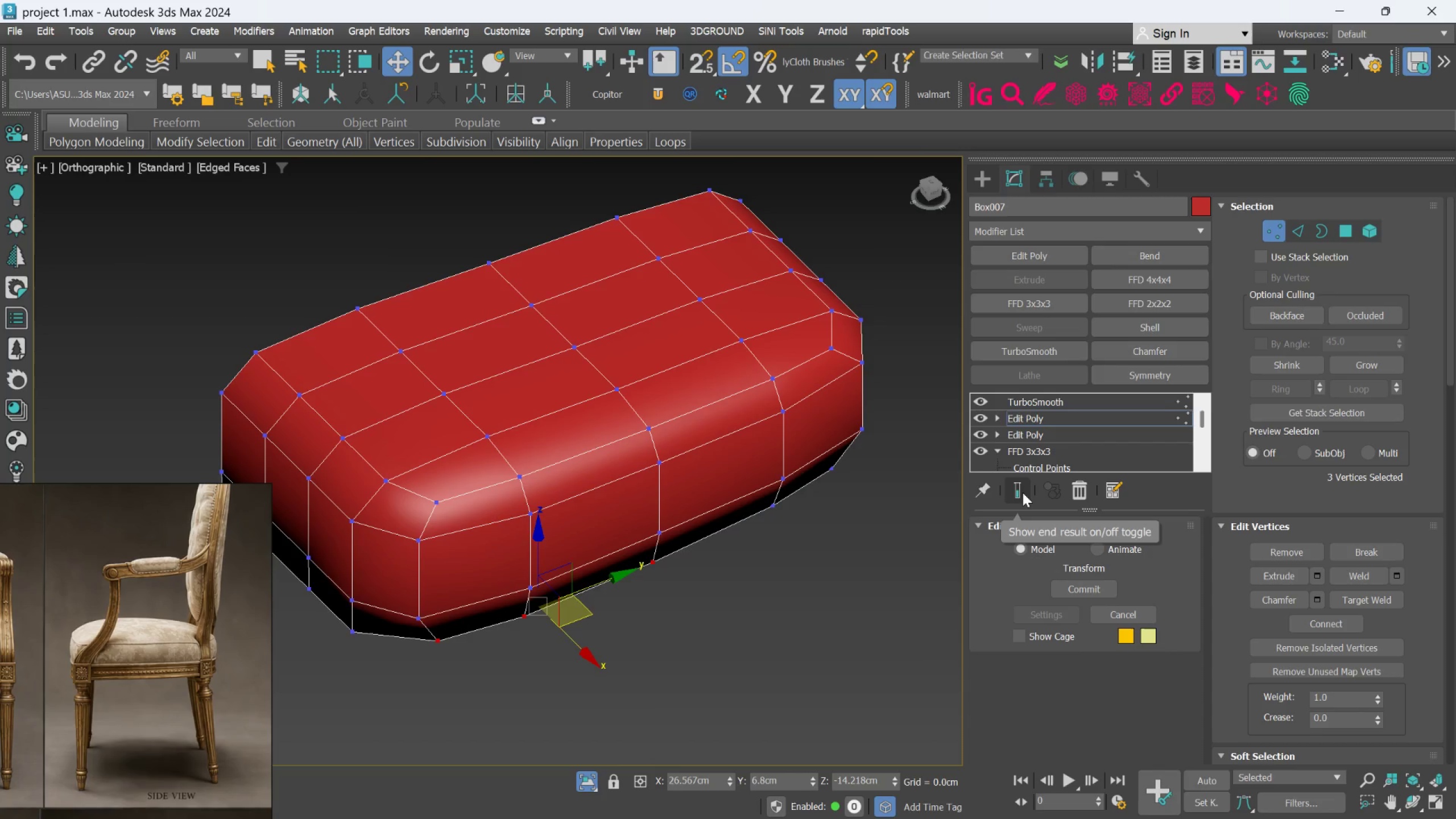 
left_click([1021, 495])
 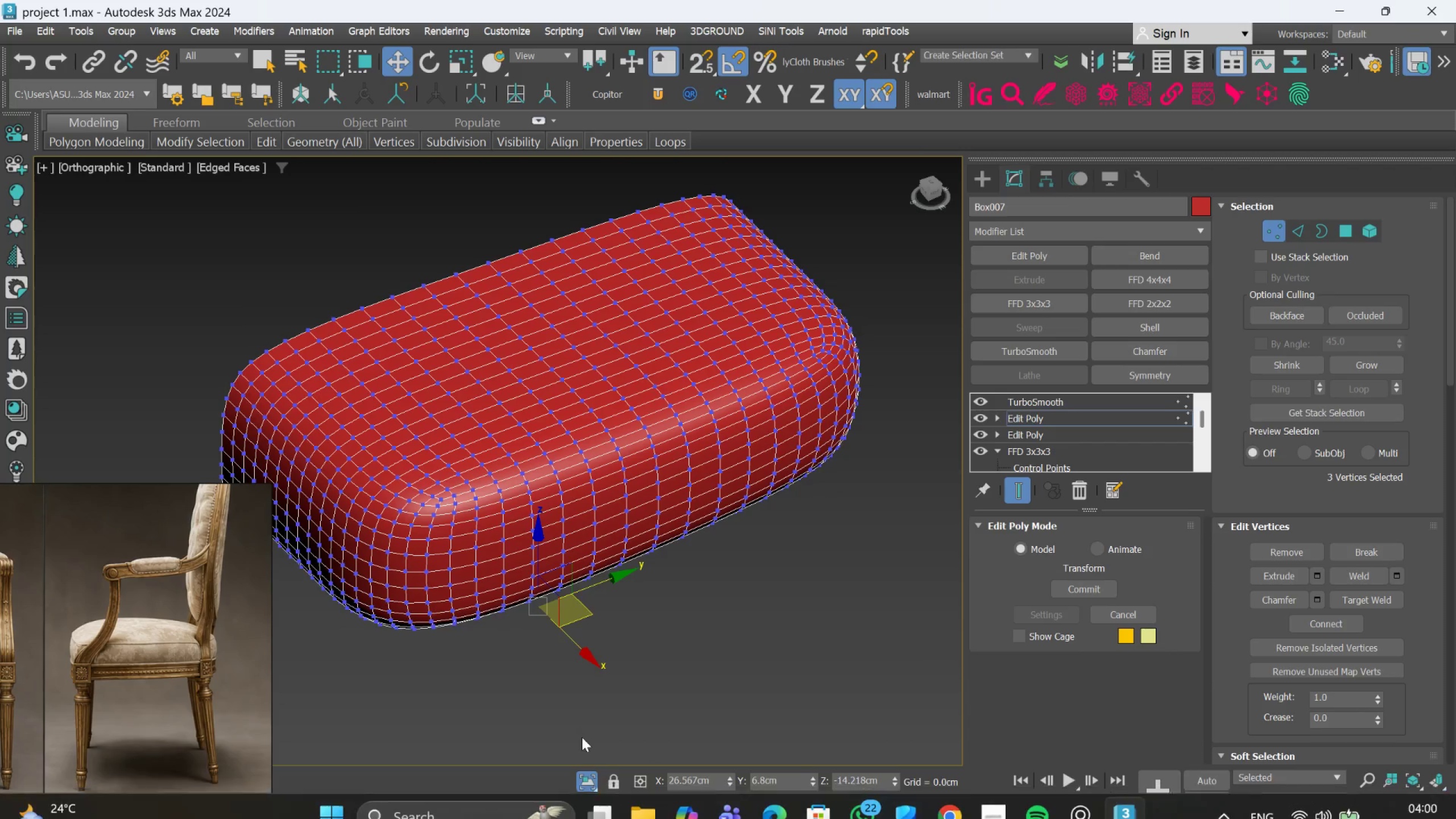 
left_click([582, 779])
 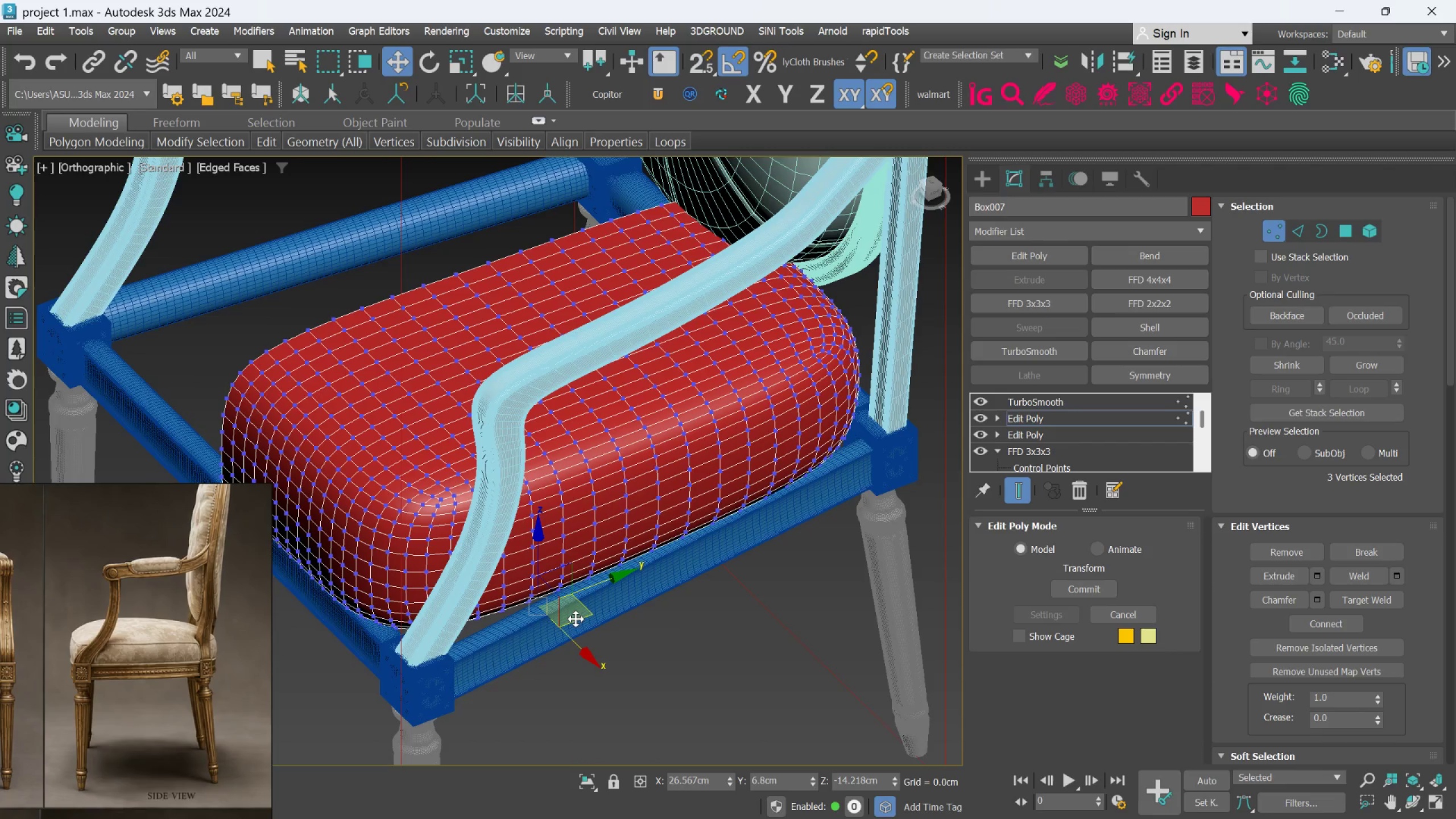 
left_click_drag(start_coordinate=[581, 617], to_coordinate=[586, 633])
 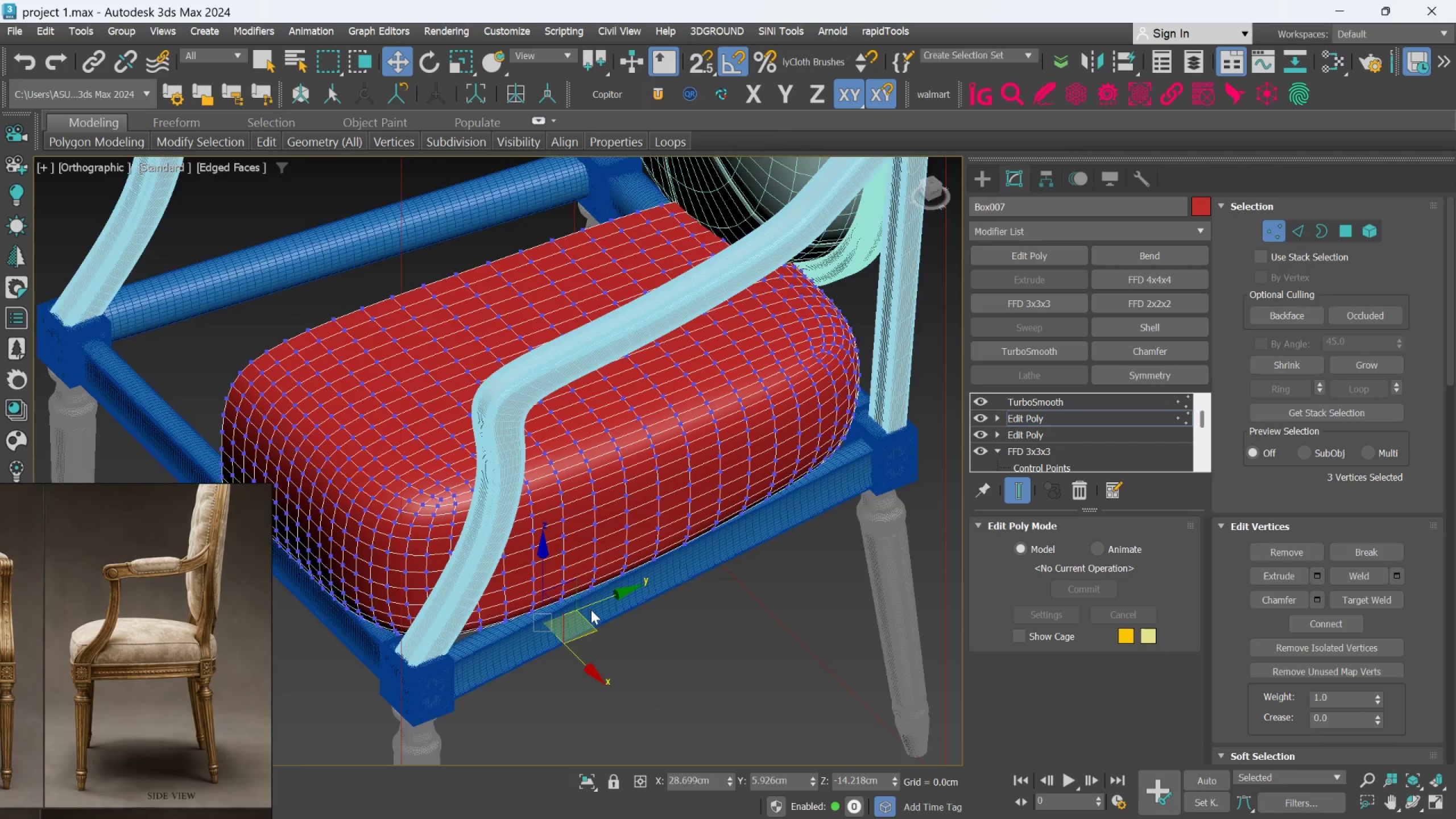 
scroll: coordinate [591, 610], scroll_direction: up, amount: 2.0
 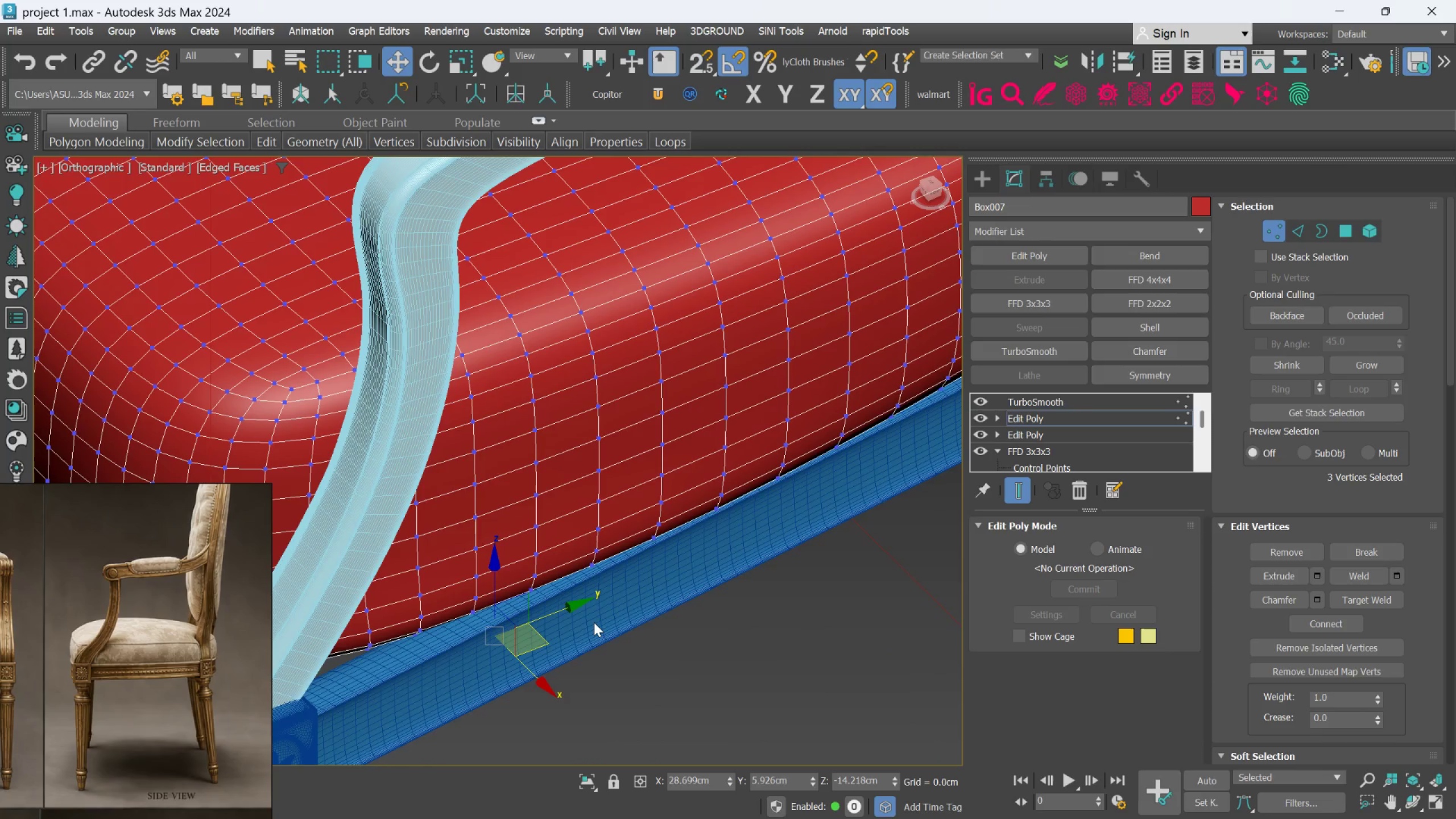 
scroll: coordinate [594, 622], scroll_direction: down, amount: 1.0
 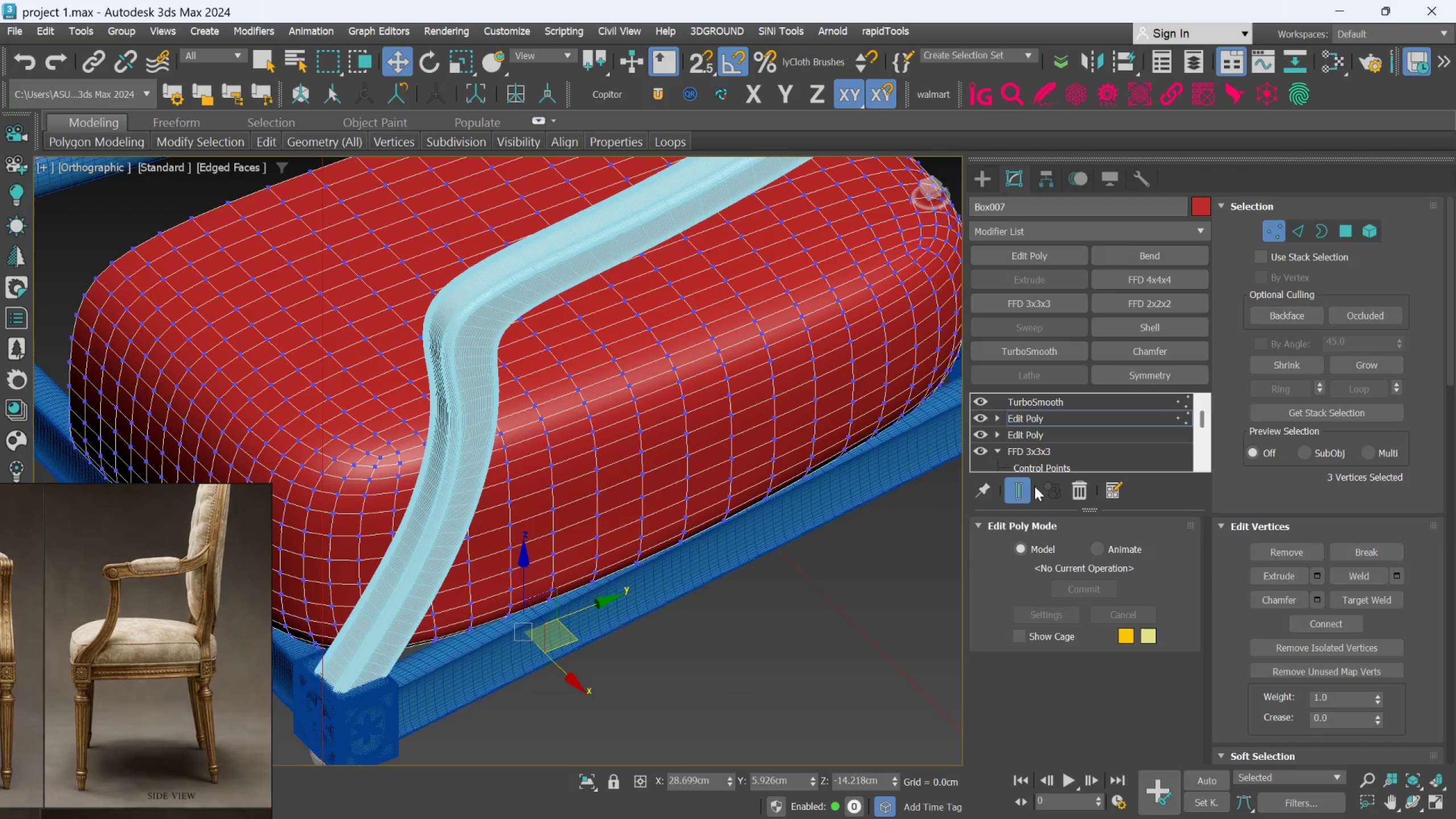 
left_click([1021, 487])
 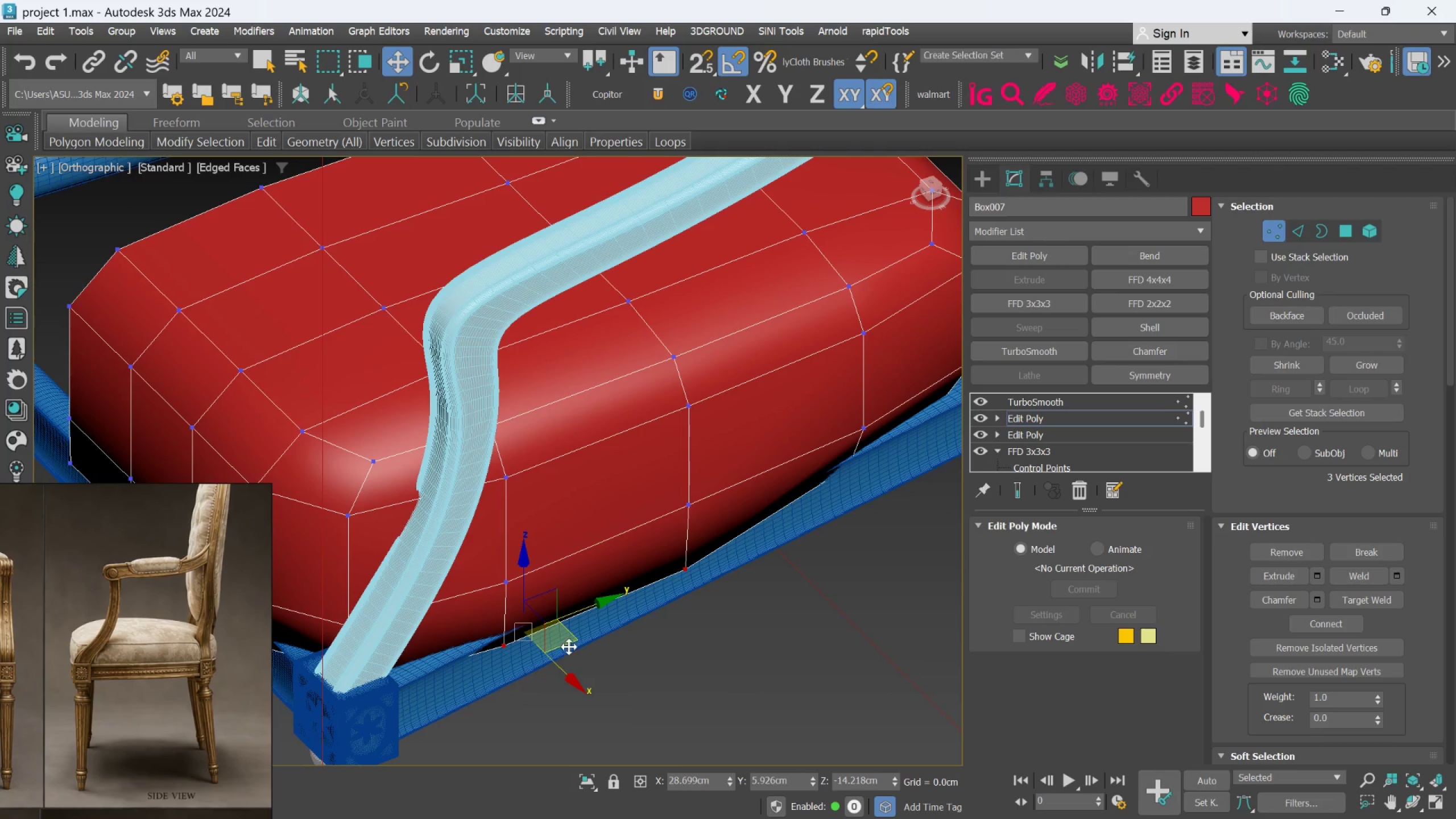 
left_click_drag(start_coordinate=[569, 646], to_coordinate=[566, 640])
 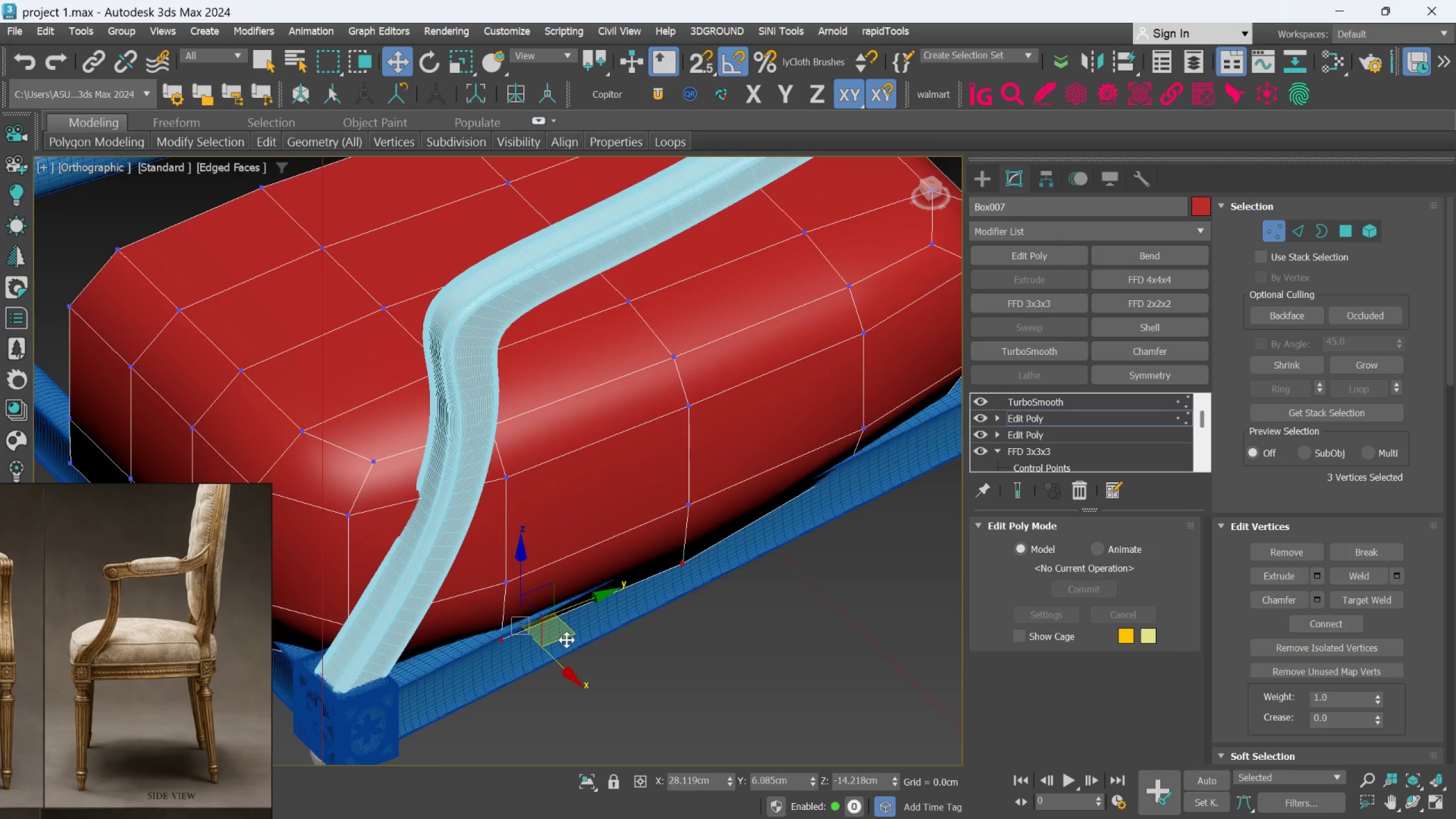 
hold_key(key=AltLeft, duration=0.77)
 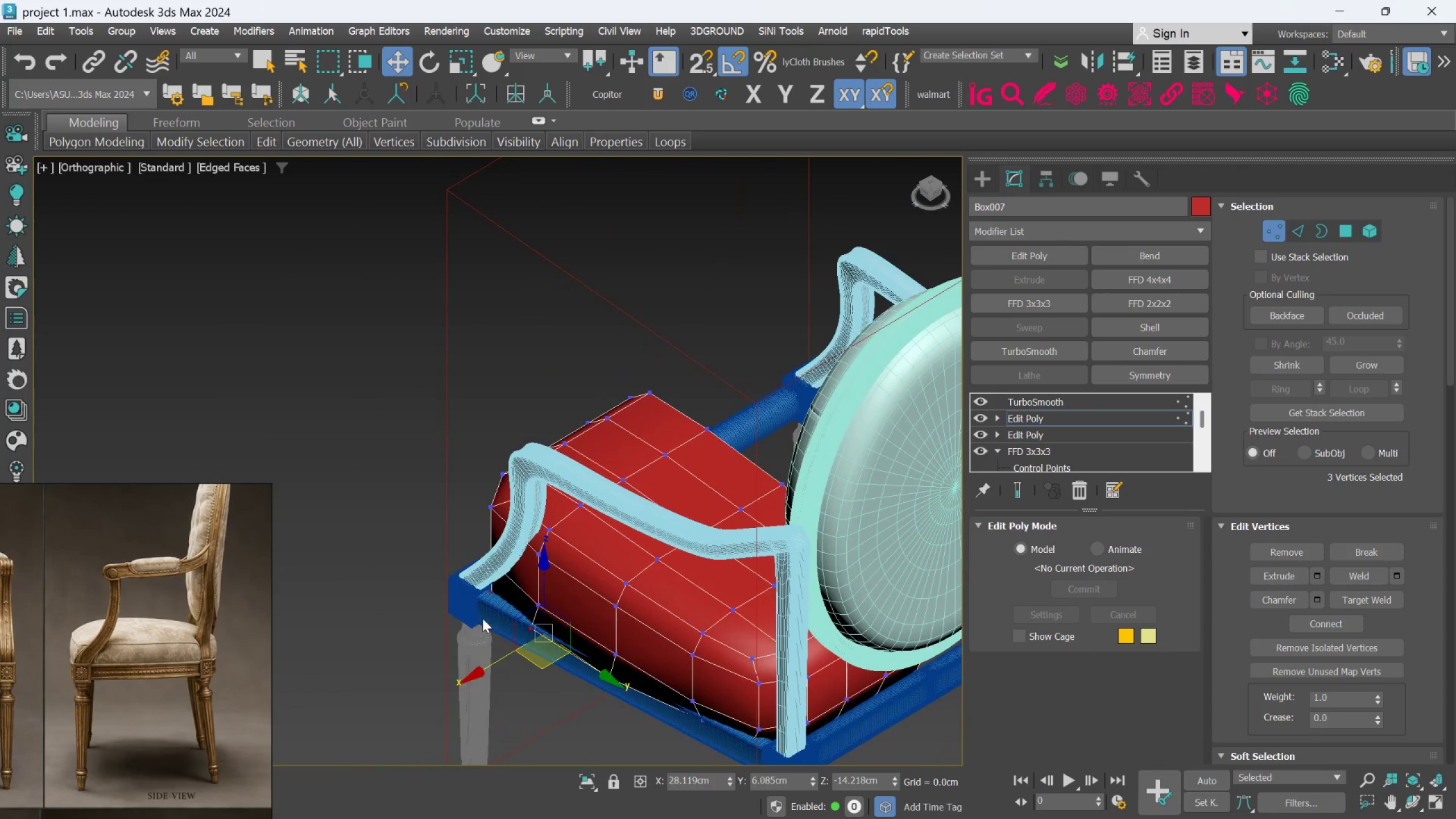 
scroll: coordinate [567, 640], scroll_direction: down, amount: 2.0
 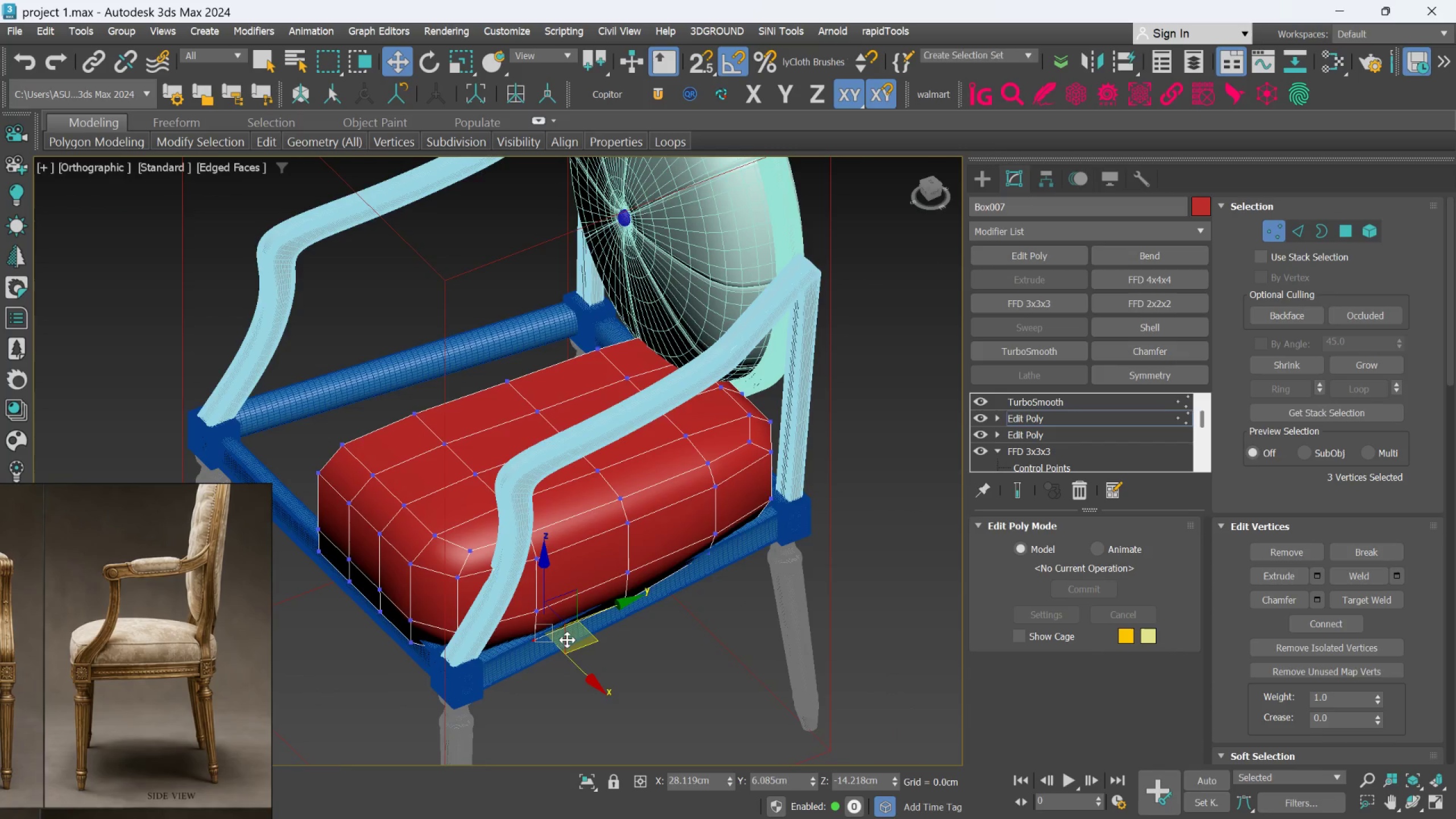 
scroll: coordinate [483, 611], scroll_direction: up, amount: 2.0
 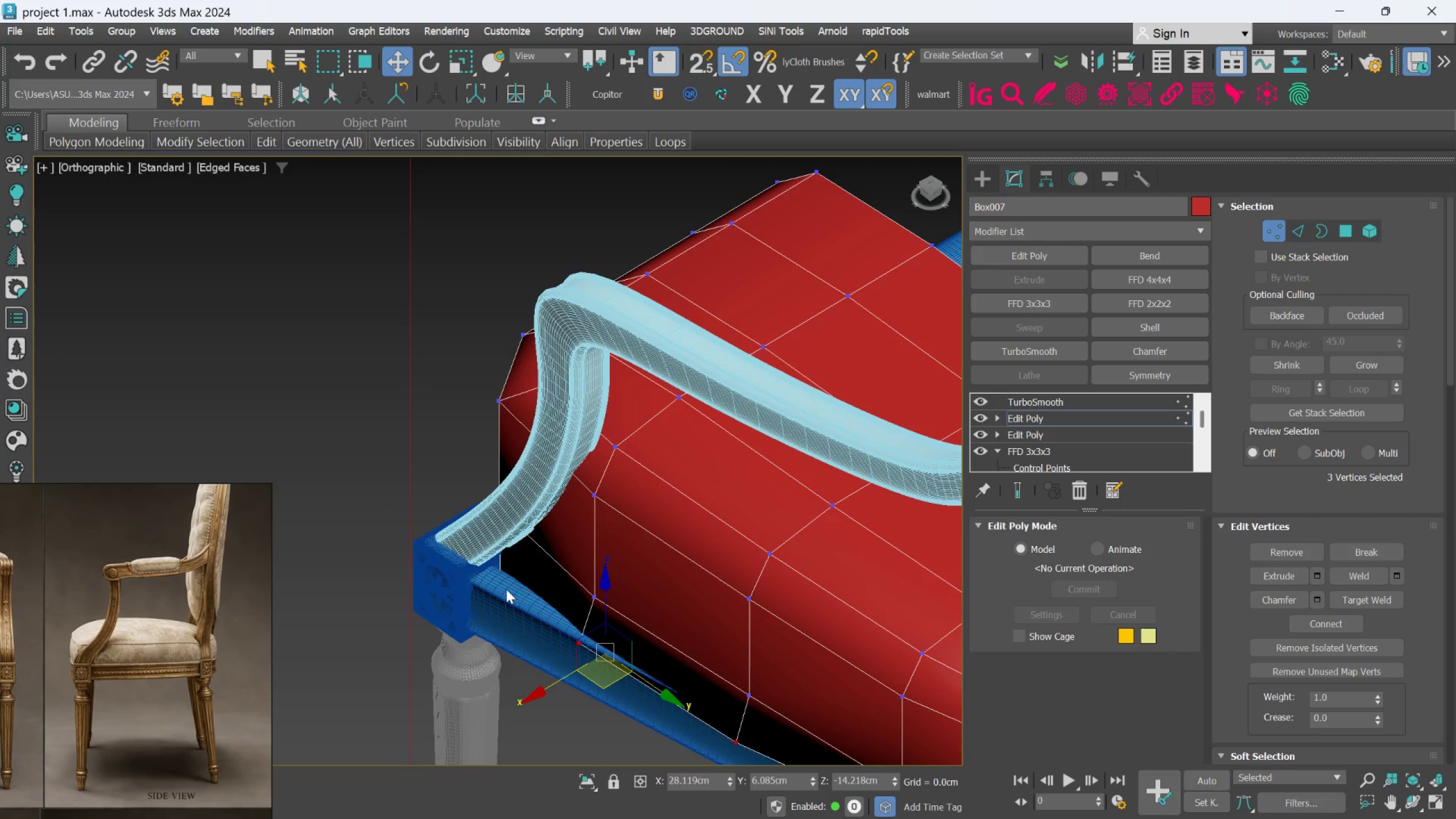 
hold_key(key=AltLeft, duration=1.52)
 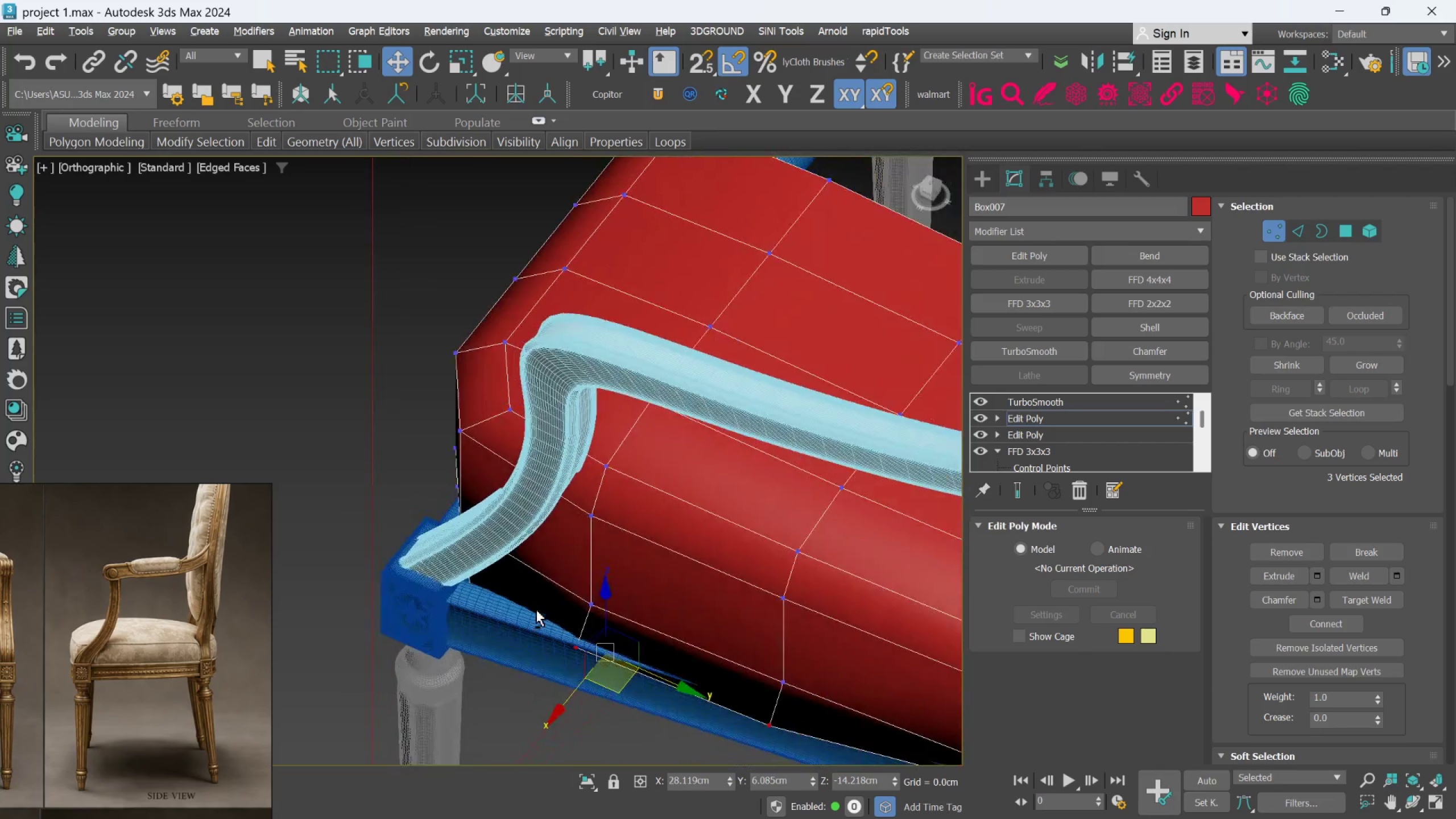 
key(Alt+AltLeft)
 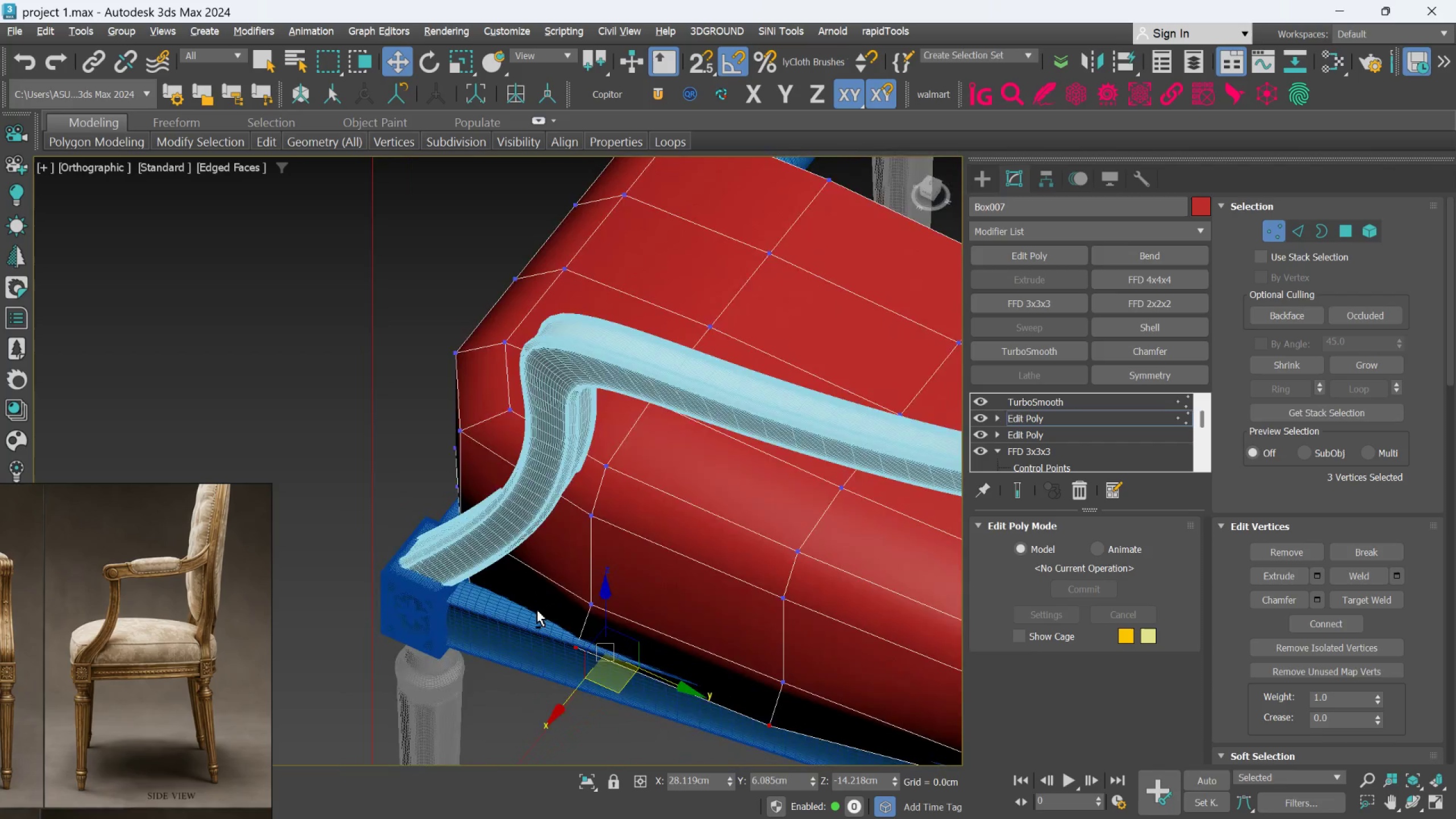 
key(Alt+AltLeft)
 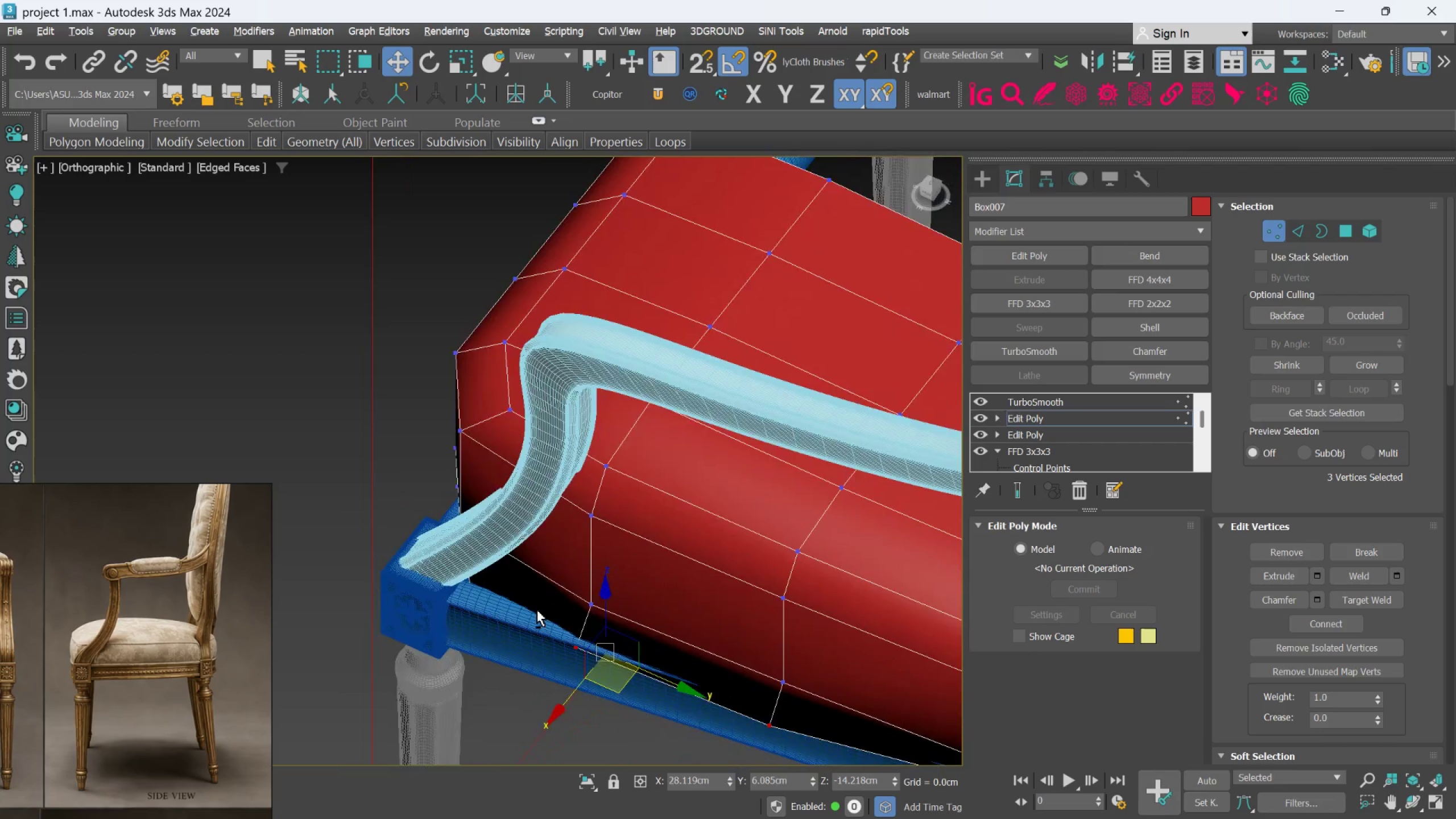 
key(Alt+AltLeft)
 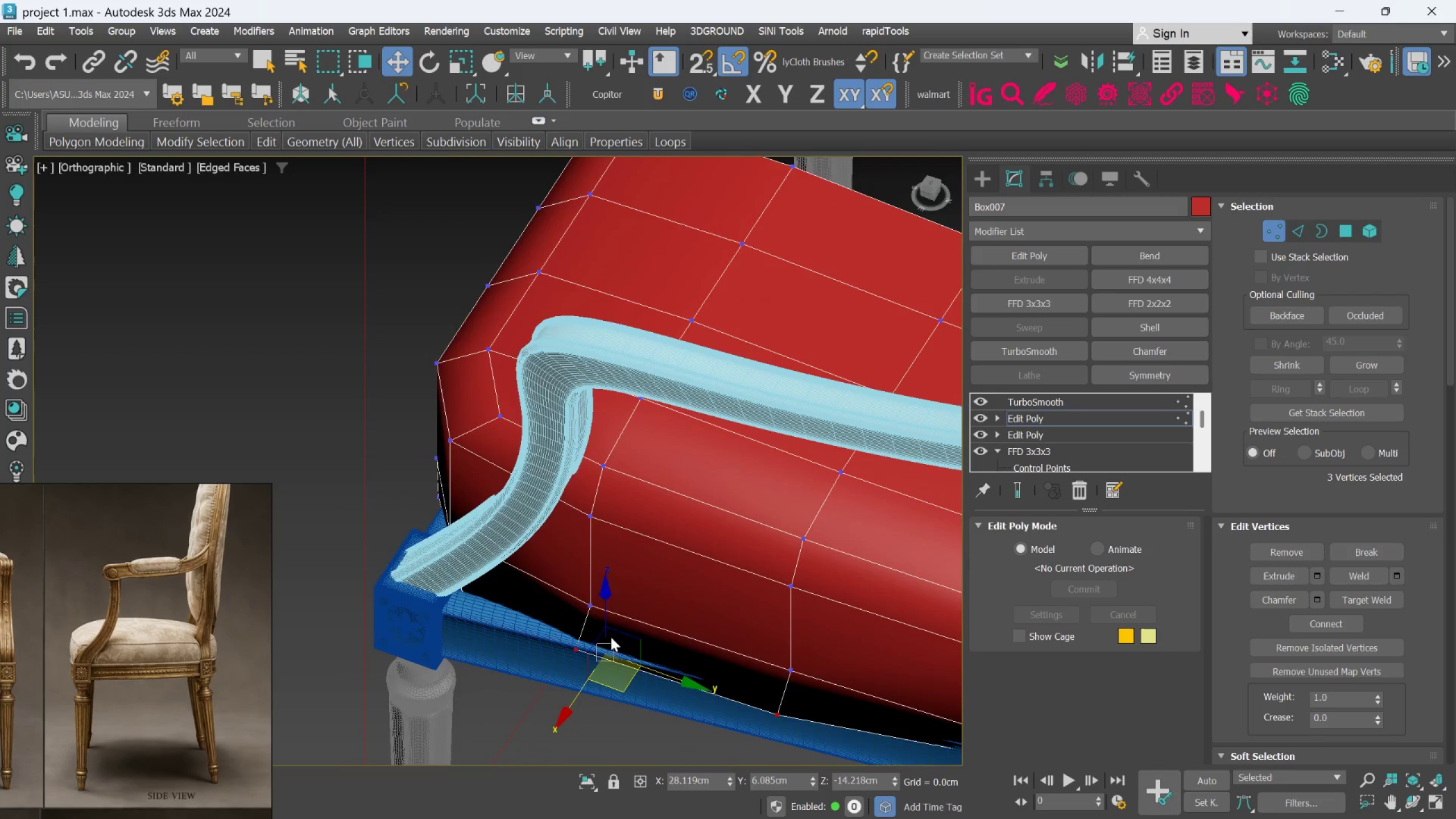 
hold_key(key=AltLeft, duration=1.31)
 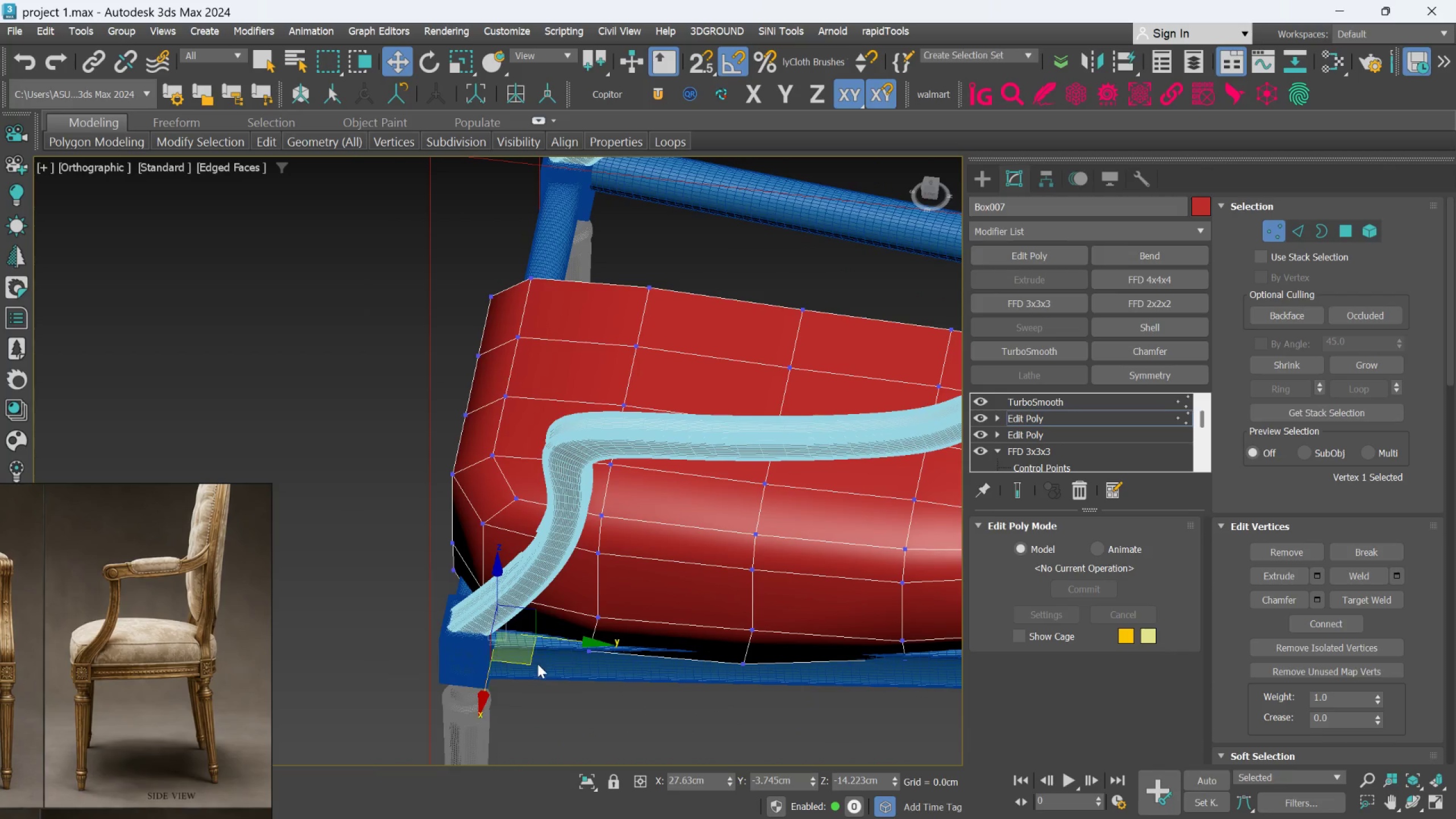 
scroll: coordinate [619, 639], scroll_direction: down, amount: 1.0
 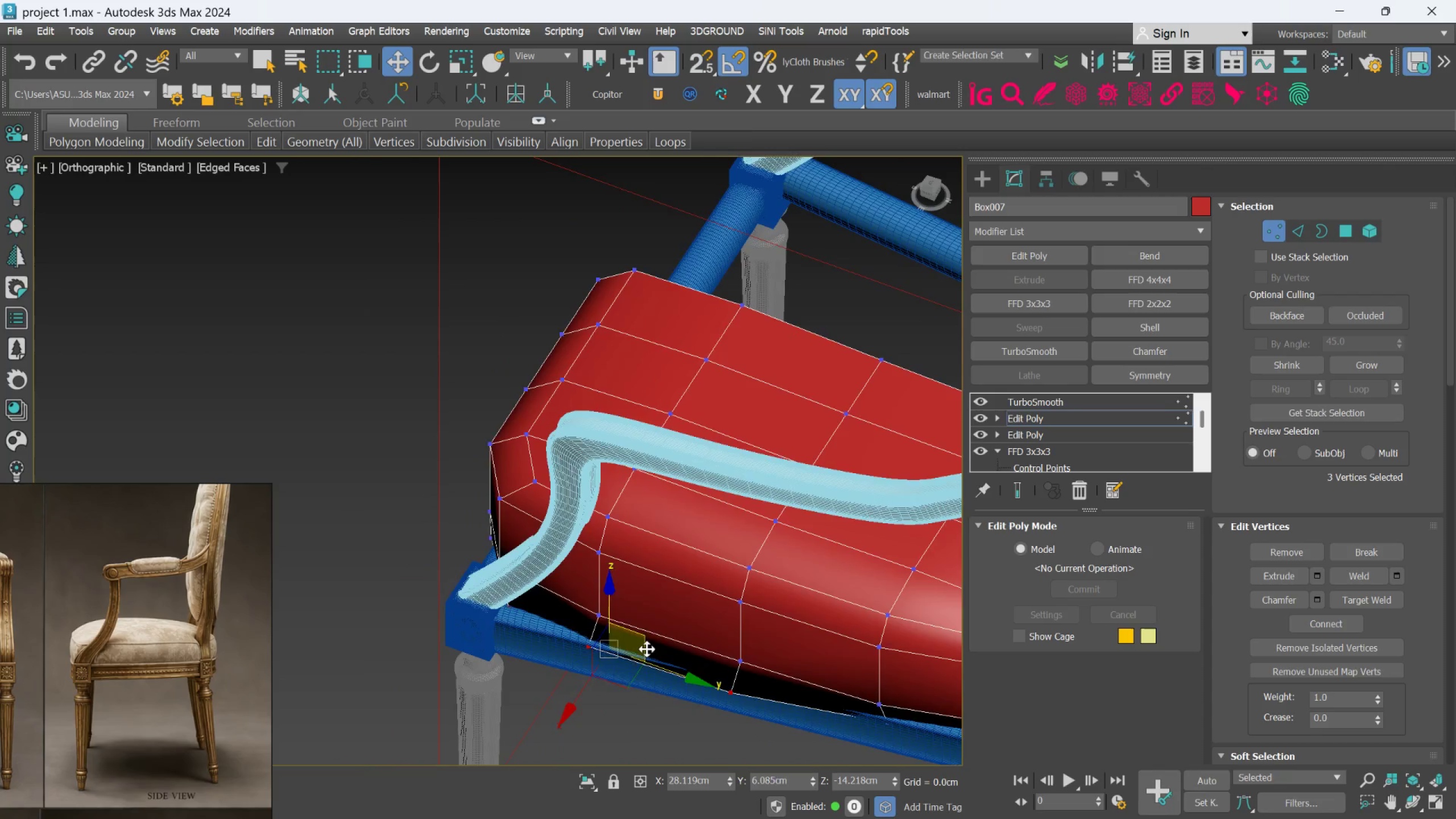 
left_click_drag(start_coordinate=[768, 716], to_coordinate=[551, 635])
 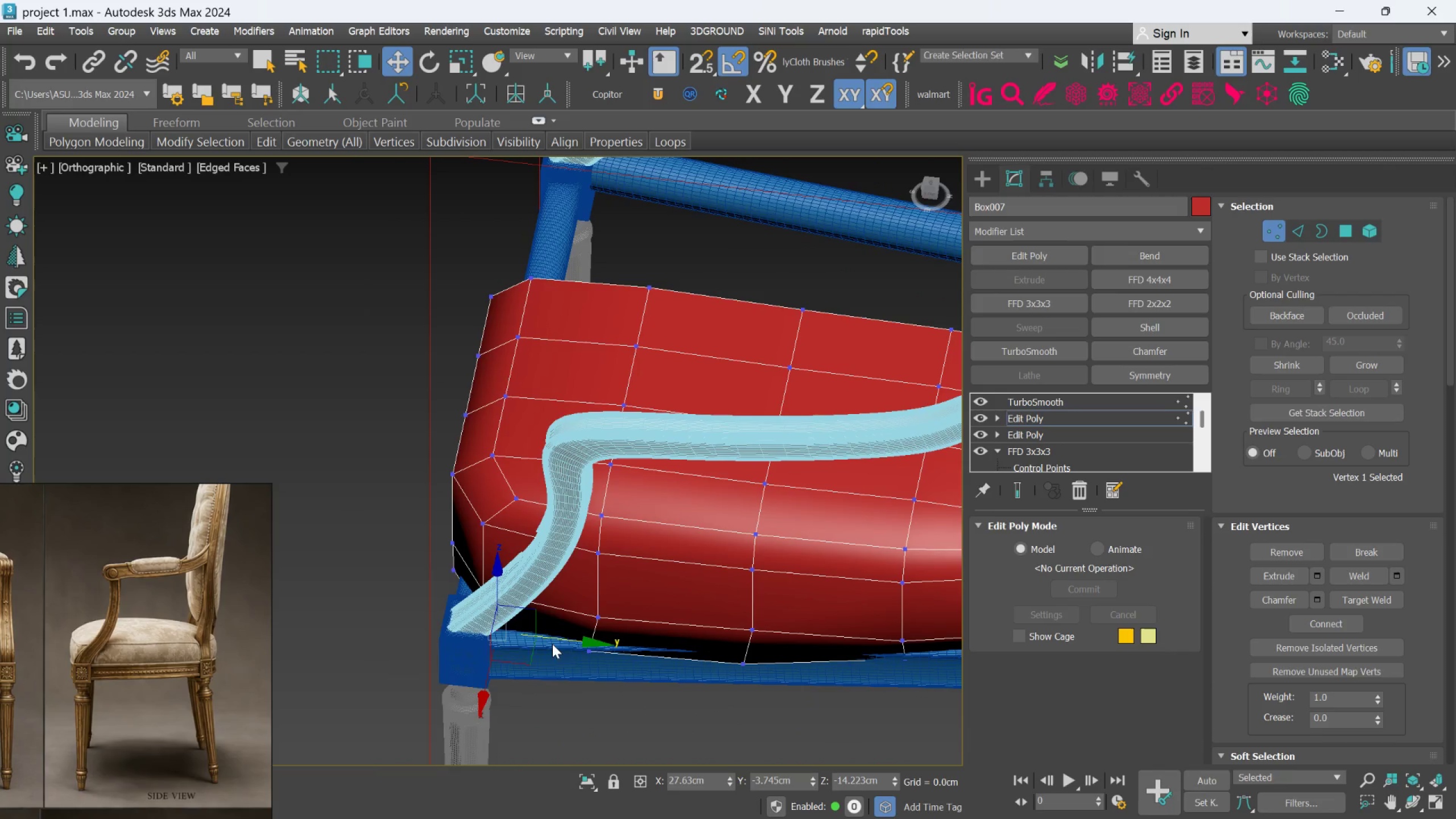 
hold_key(key=AltLeft, duration=1.09)
 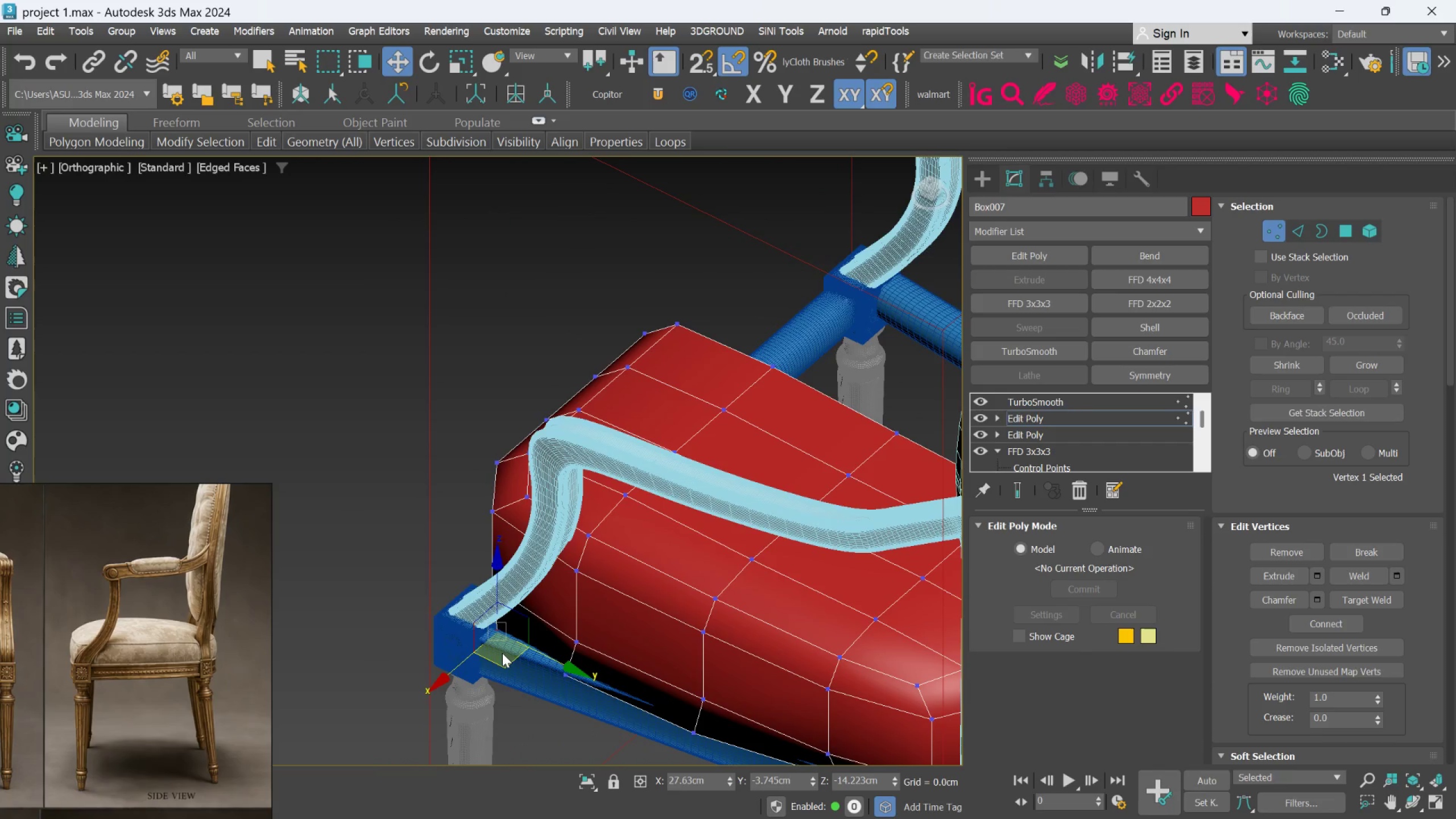 
left_click_drag(start_coordinate=[502, 653], to_coordinate=[502, 658])
 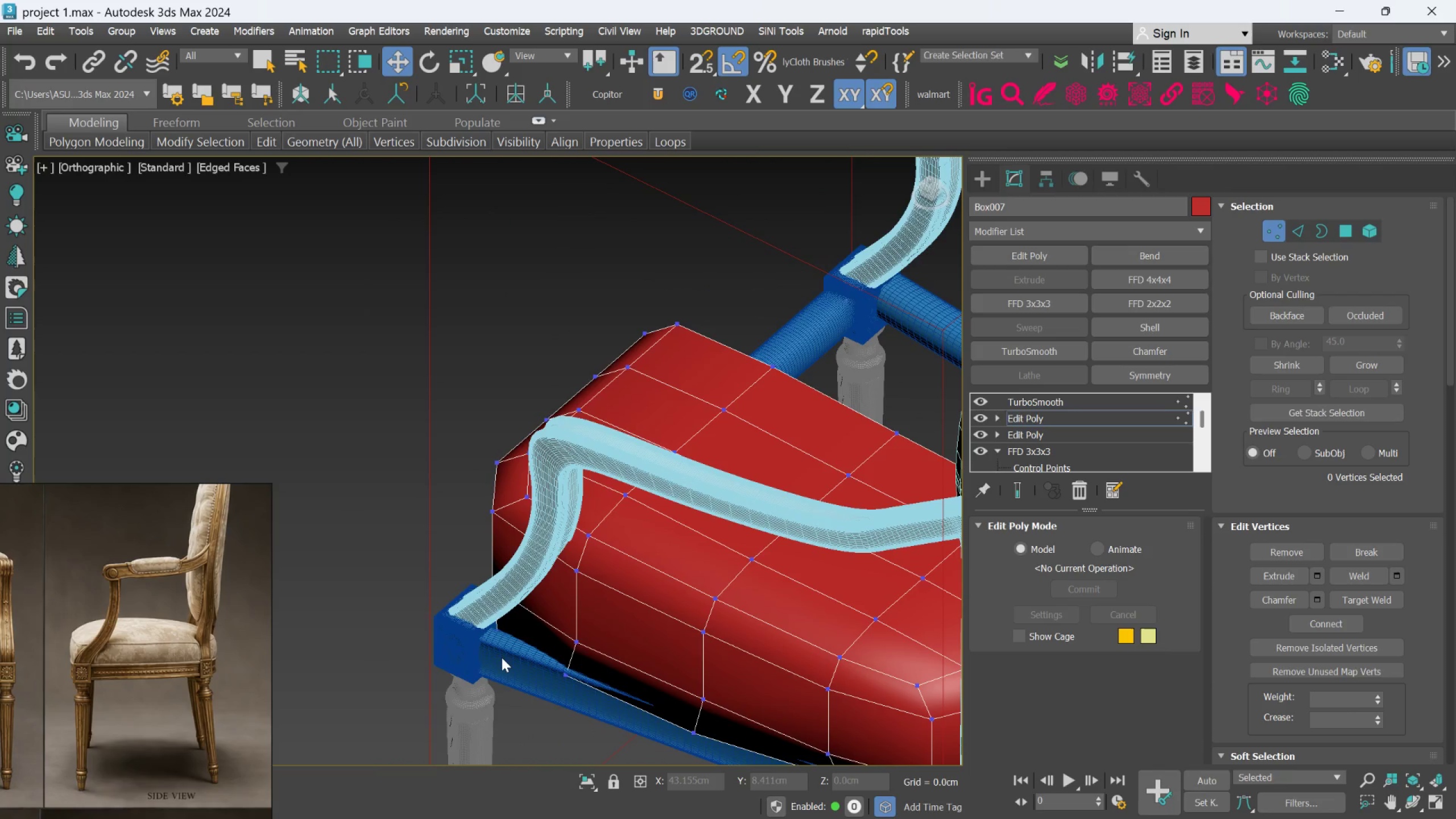 
key(Control+Z)
 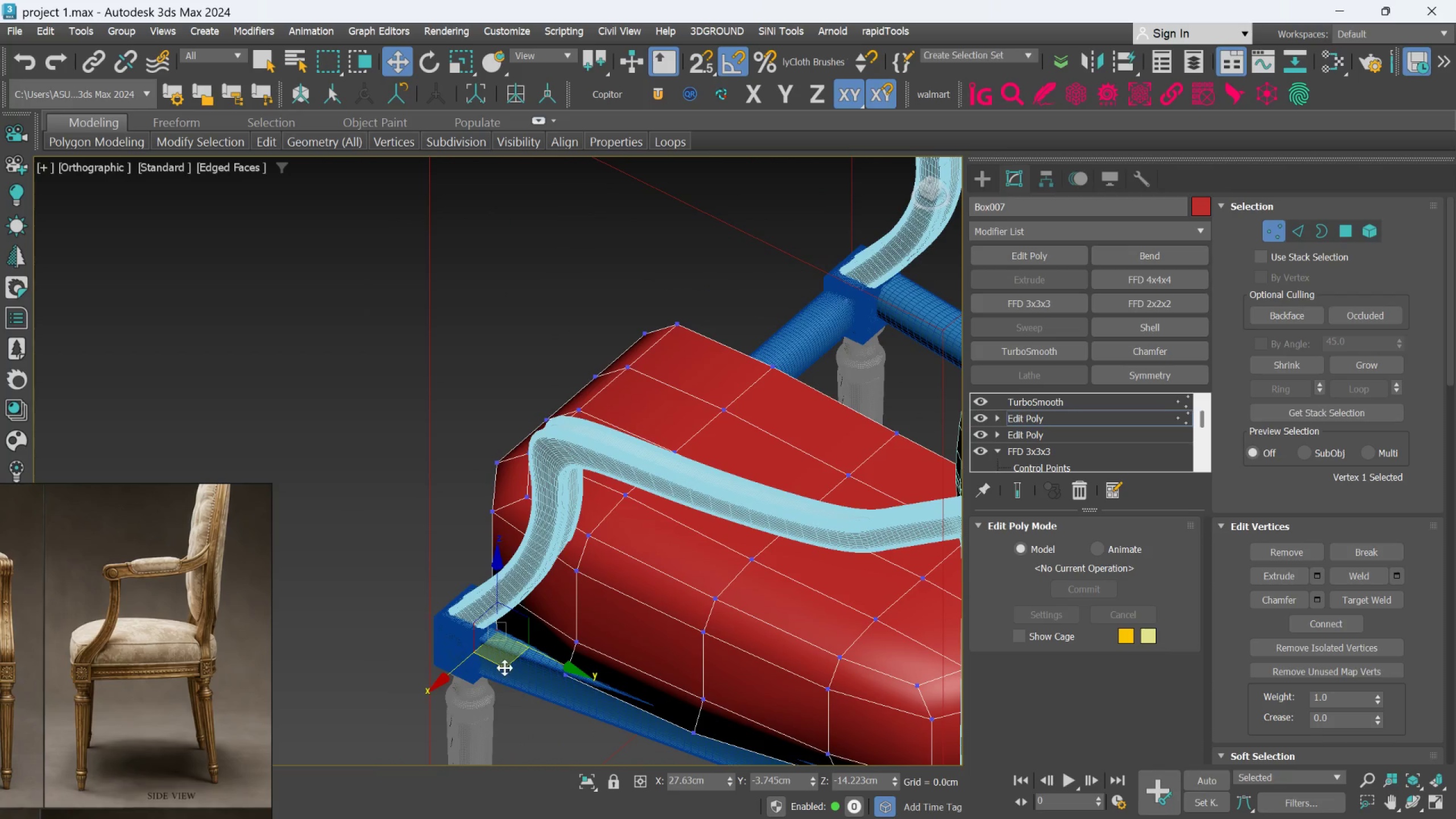 
left_click_drag(start_coordinate=[504, 668], to_coordinate=[496, 679])
 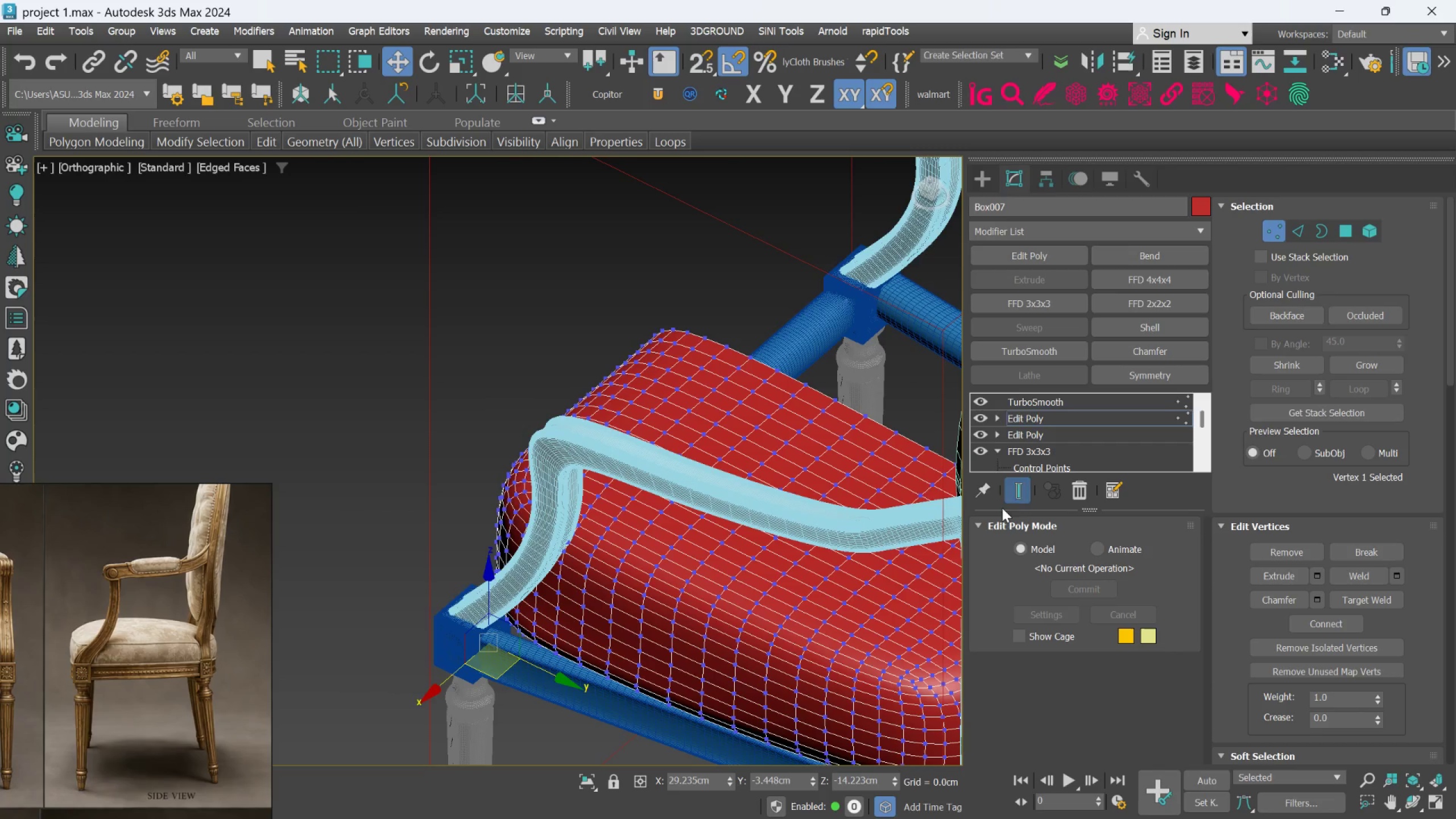 
scroll: coordinate [551, 681], scroll_direction: up, amount: 1.0
 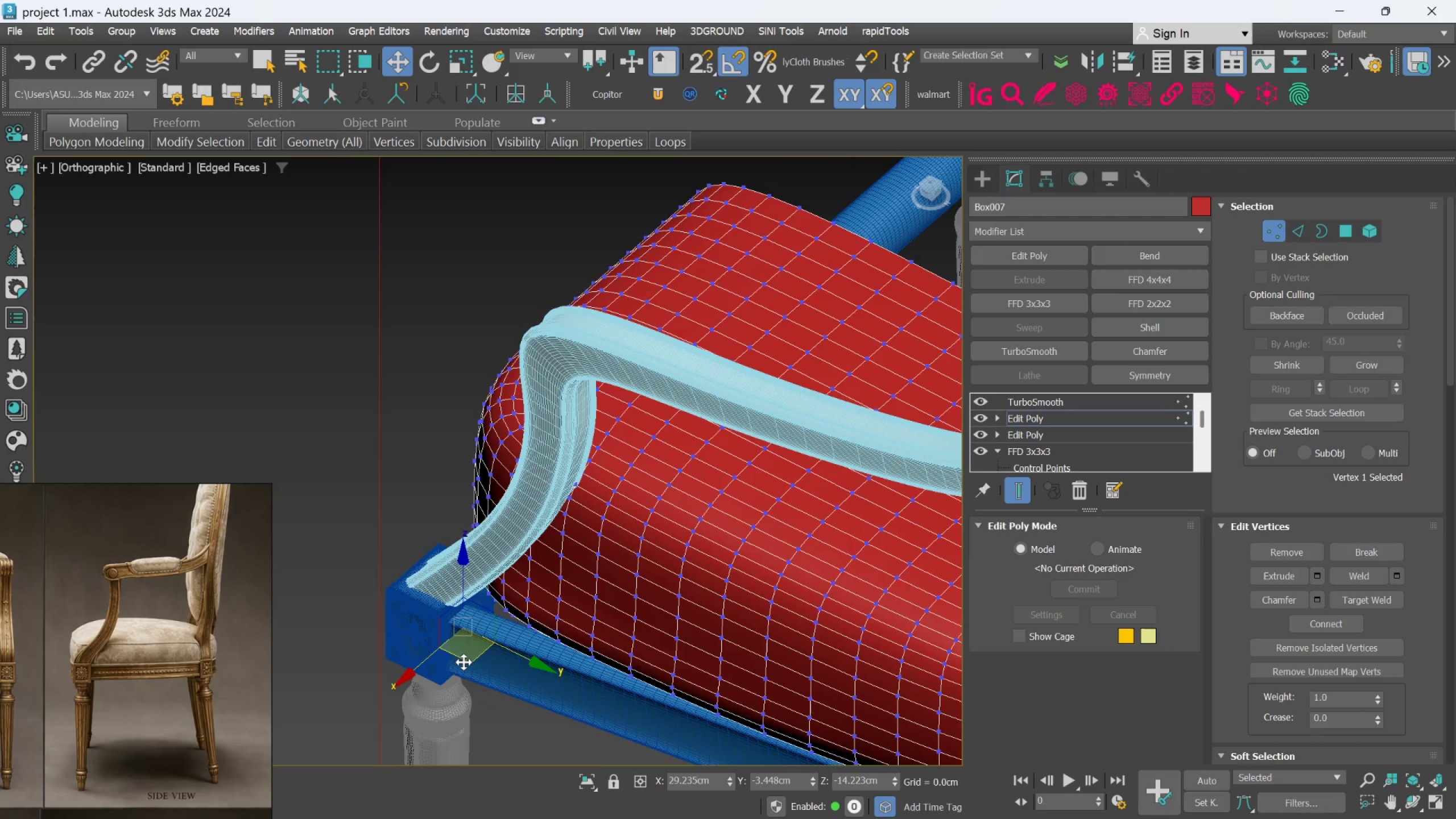 
left_click_drag(start_coordinate=[464, 662], to_coordinate=[406, 701])
 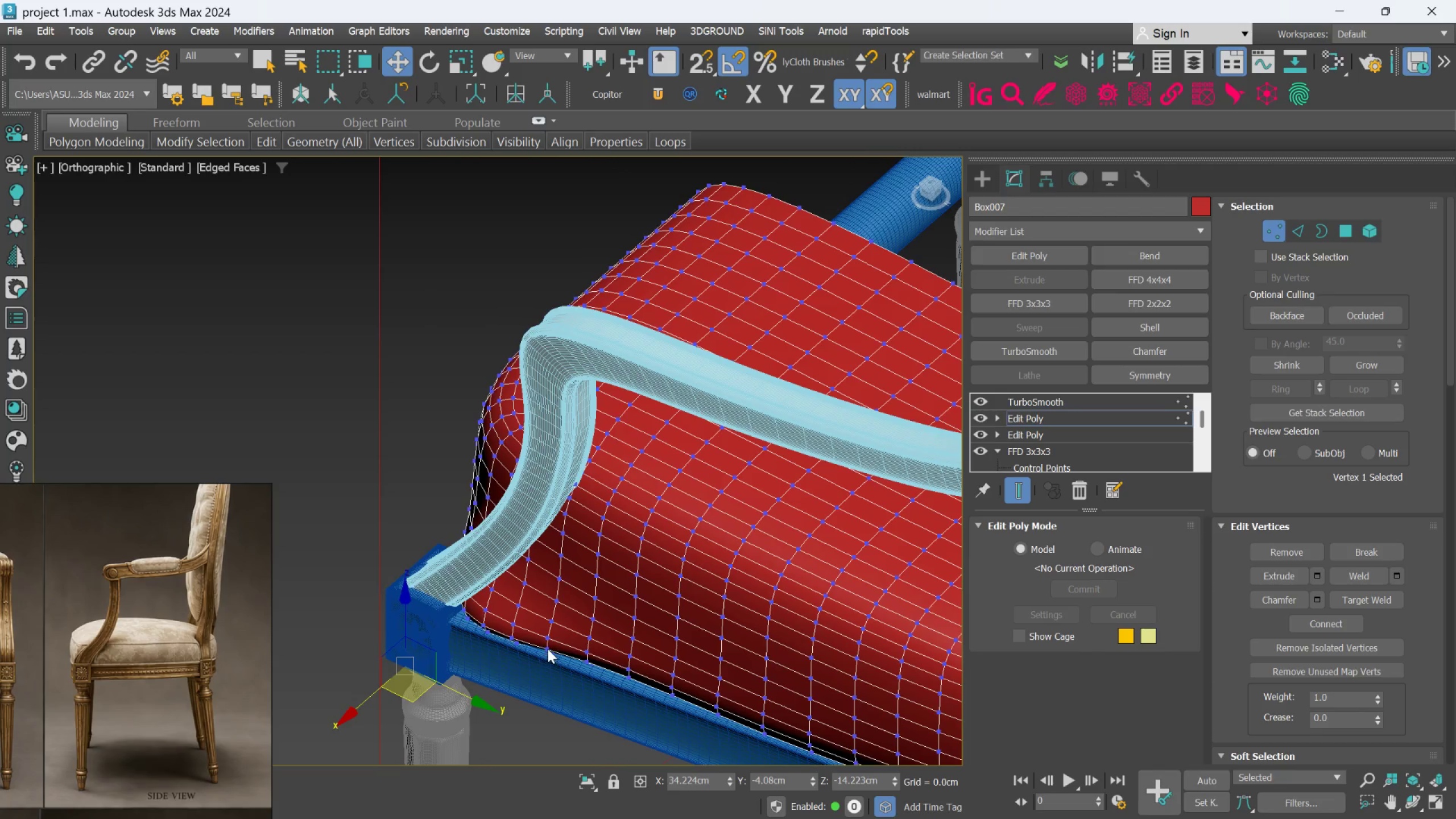 
scroll: coordinate [548, 649], scroll_direction: down, amount: 1.0
 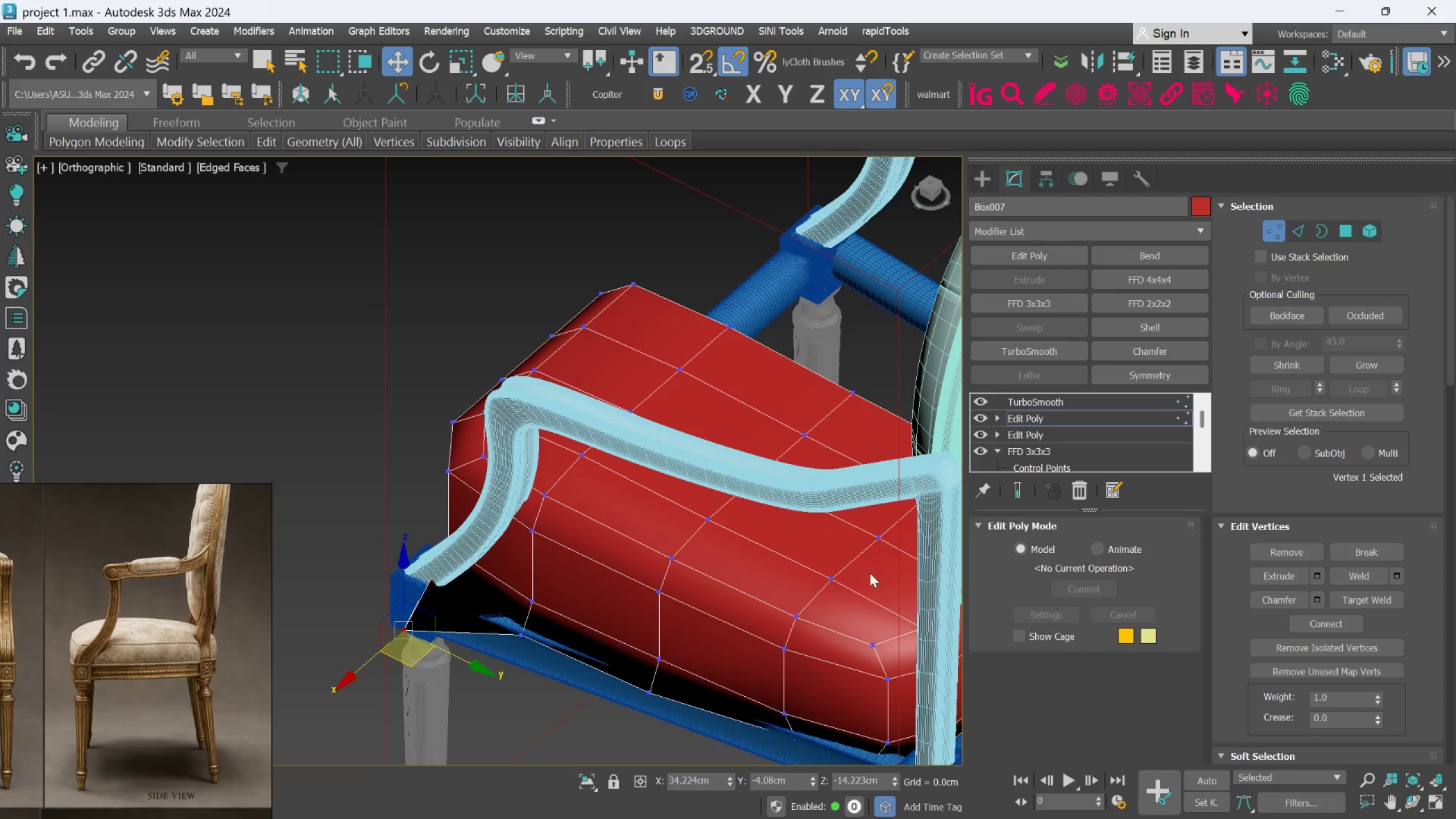 
key(Control+Z)
 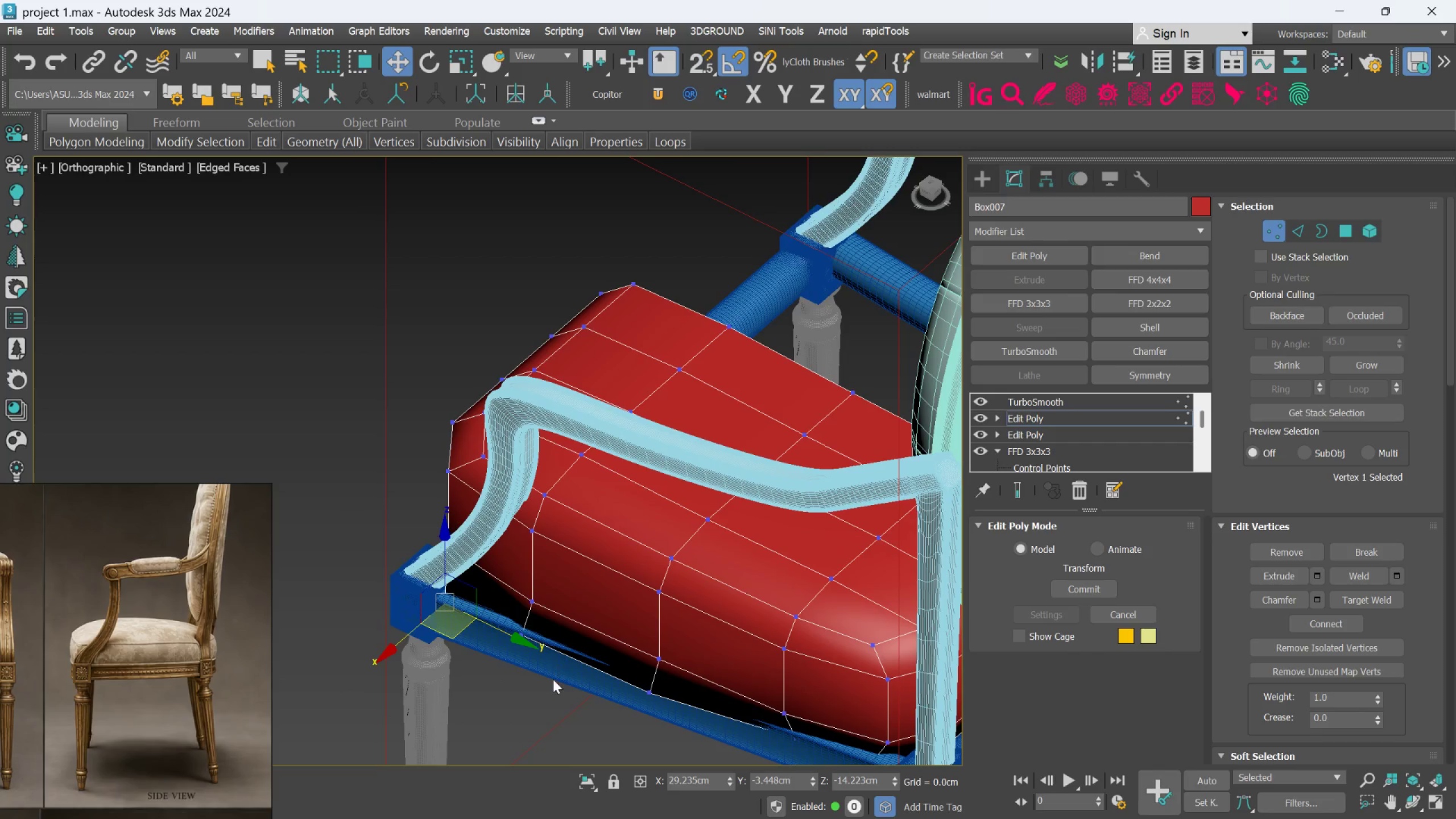 
hold_key(key=AltLeft, duration=1.11)
 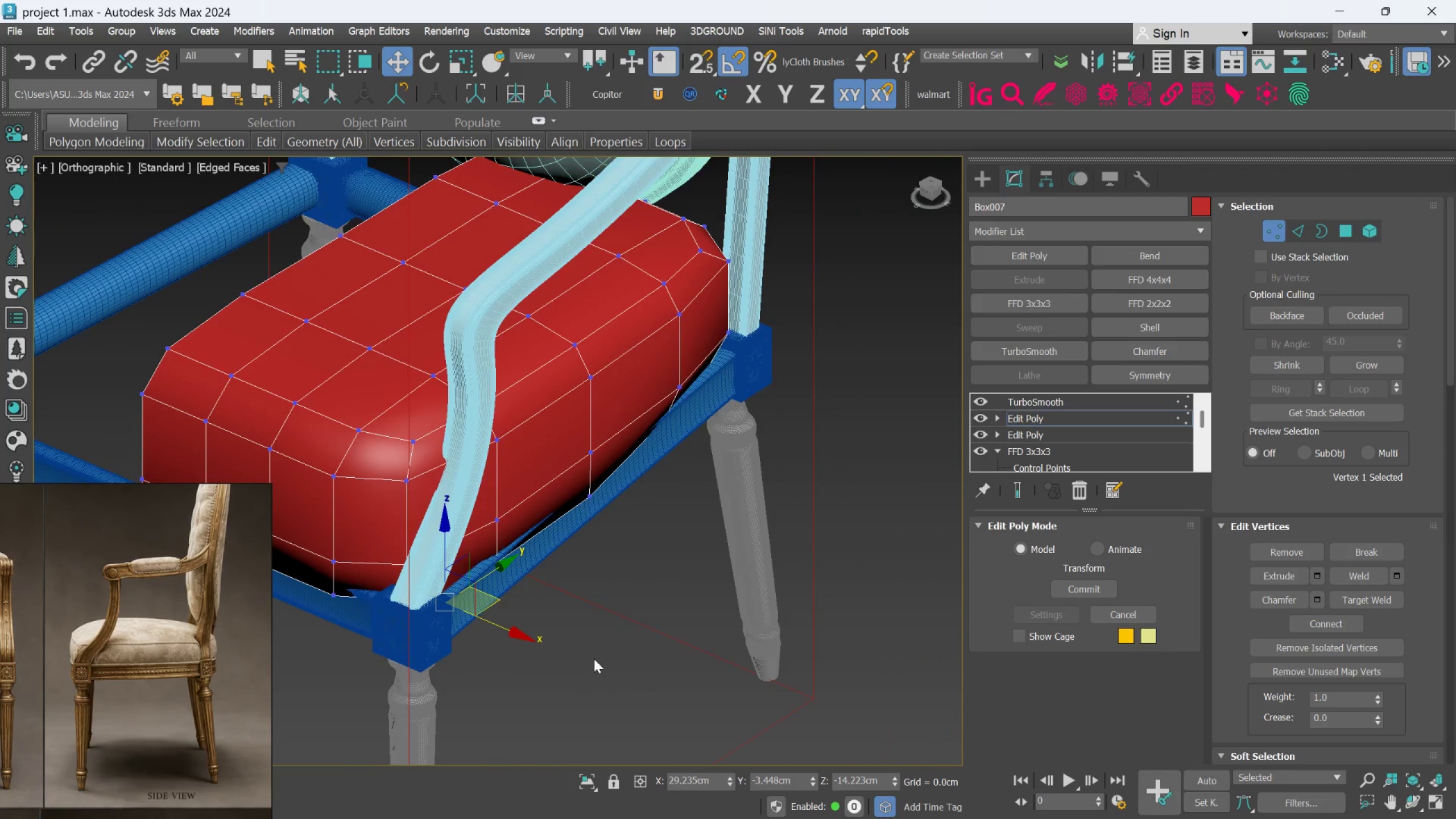 
hold_key(key=AltLeft, duration=0.52)
 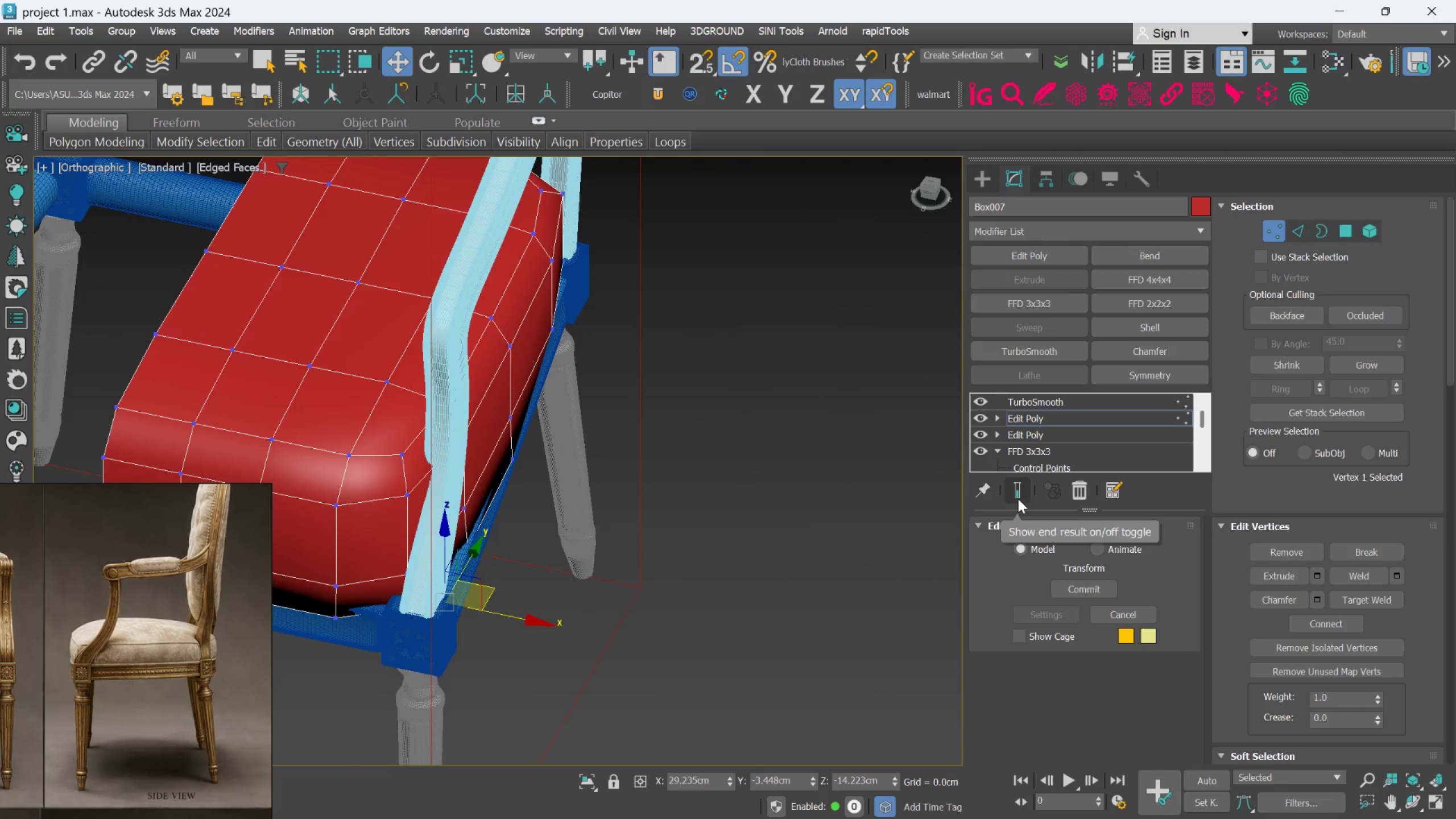 
left_click([1018, 499])
 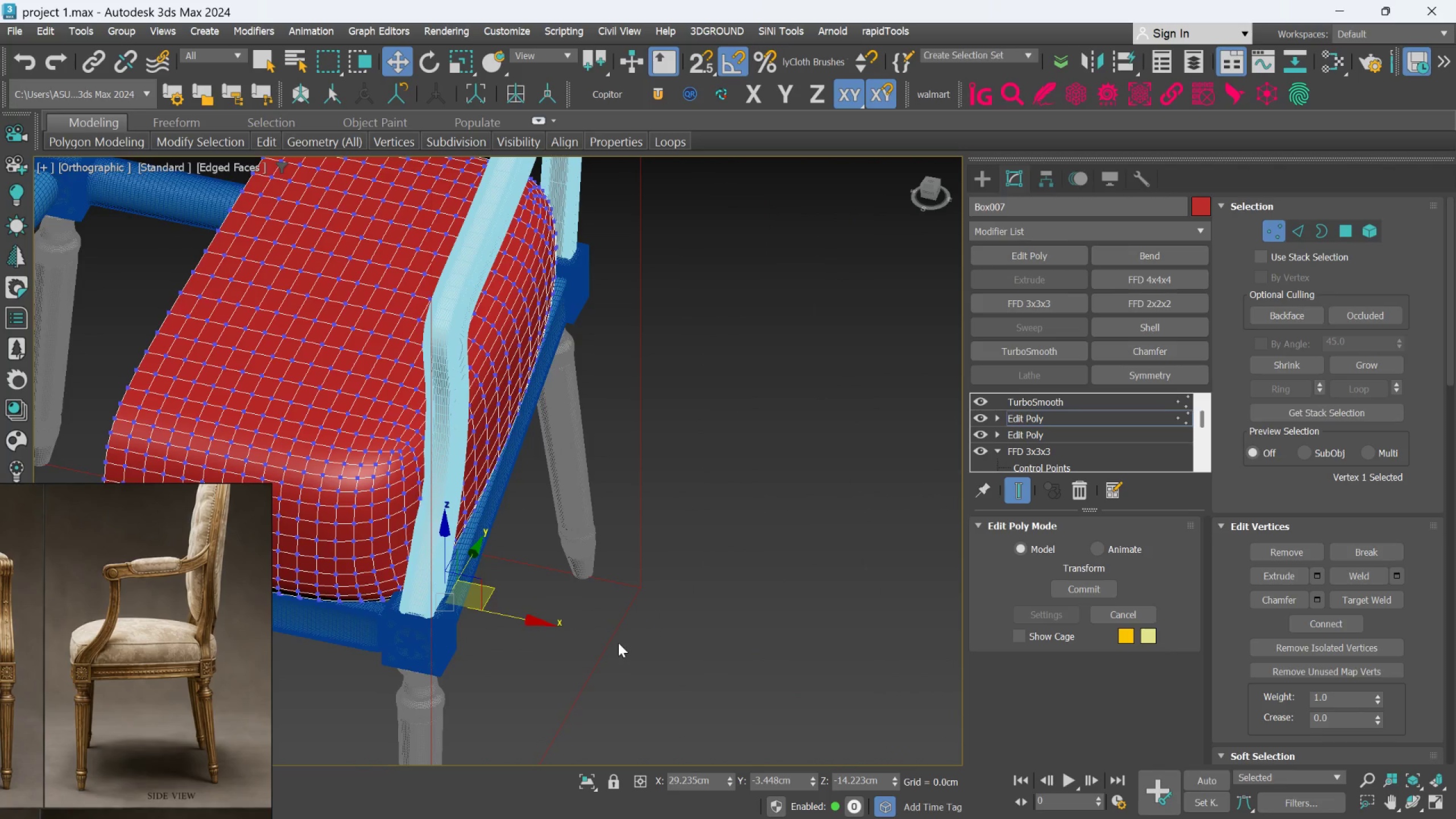 
key(Control+ControlLeft)
 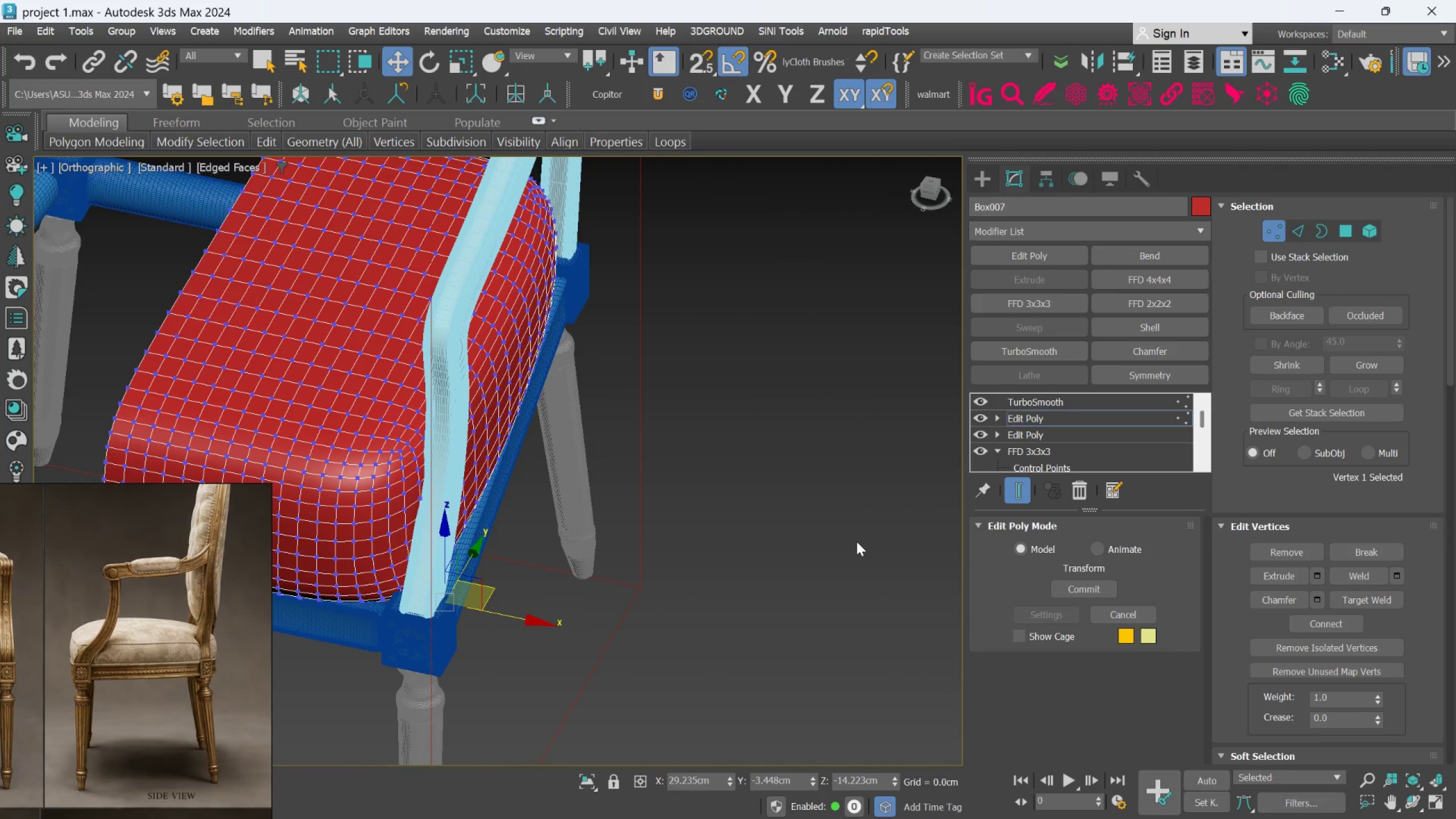 
key(Z)
 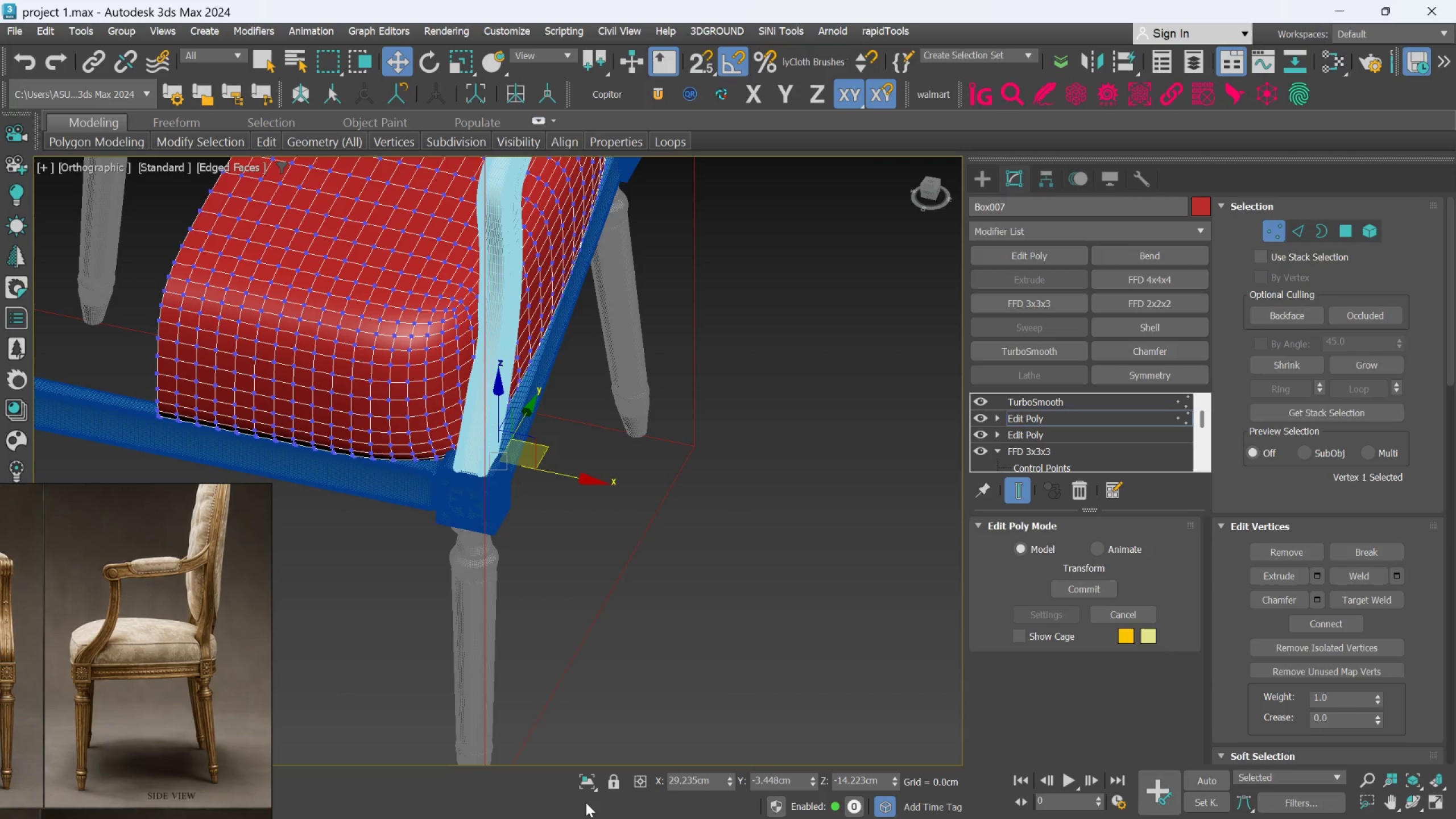 
left_click([585, 783])
 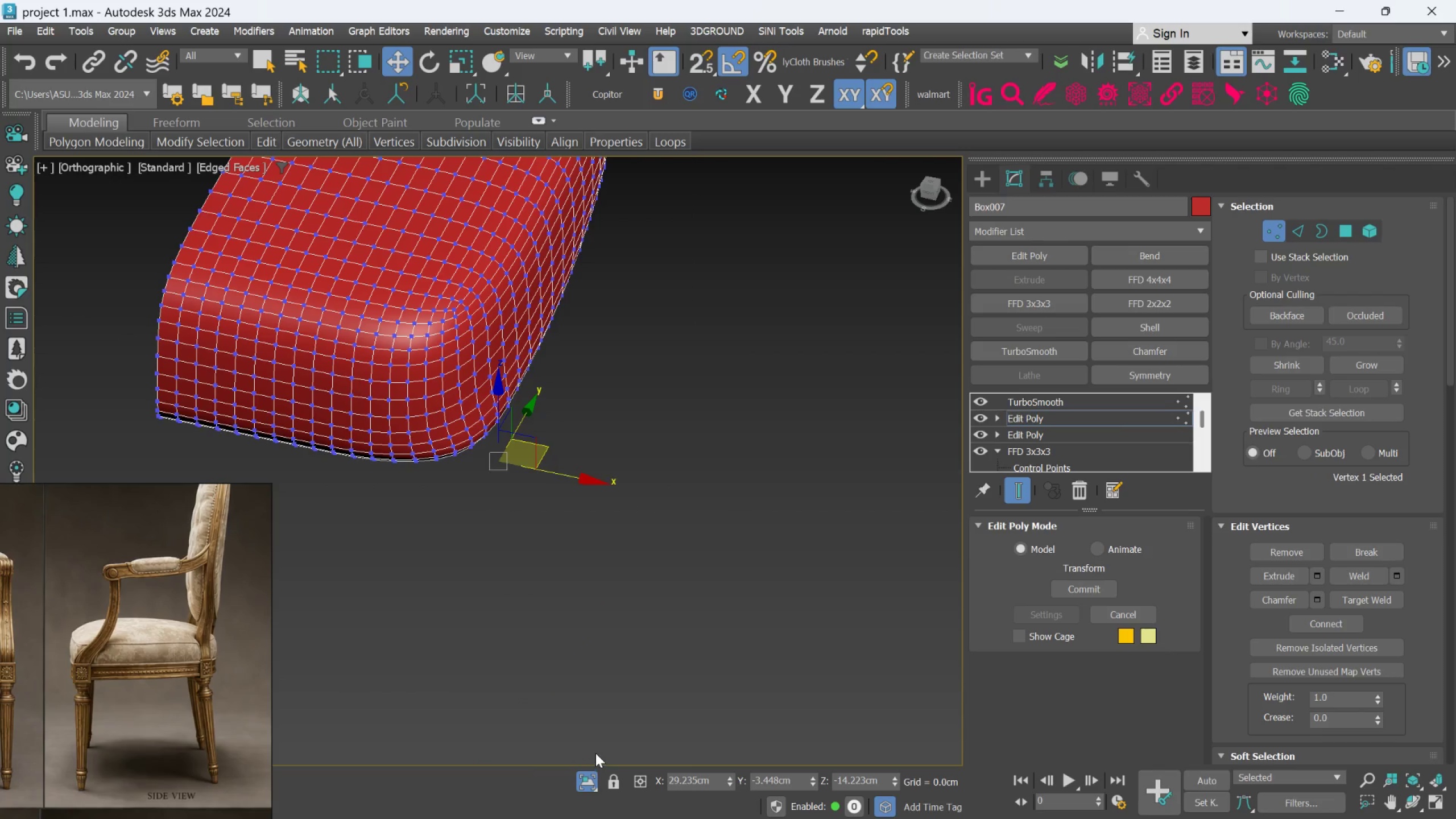 
key(Control+ControlLeft)
 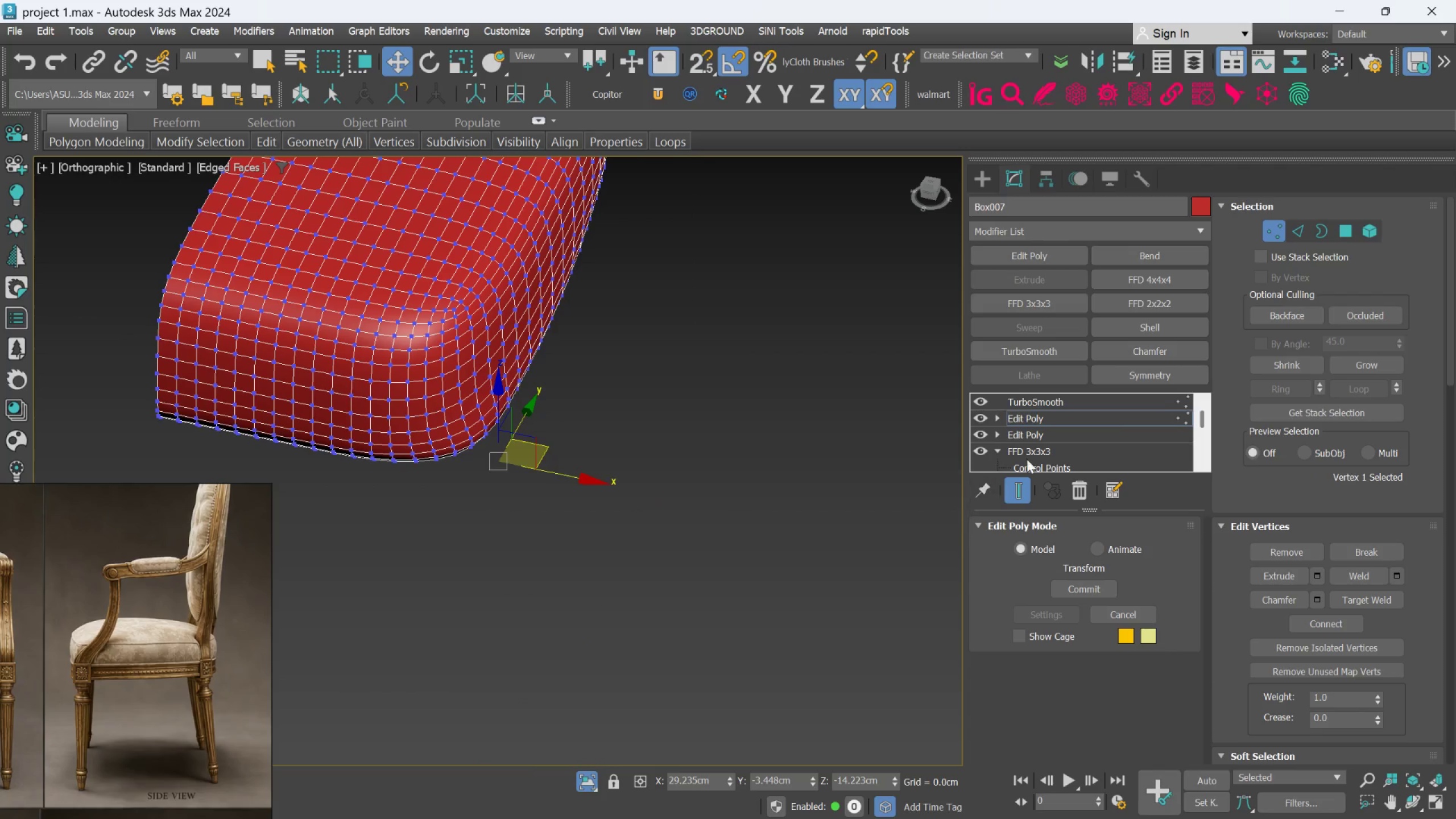 
key(Control+Z)
 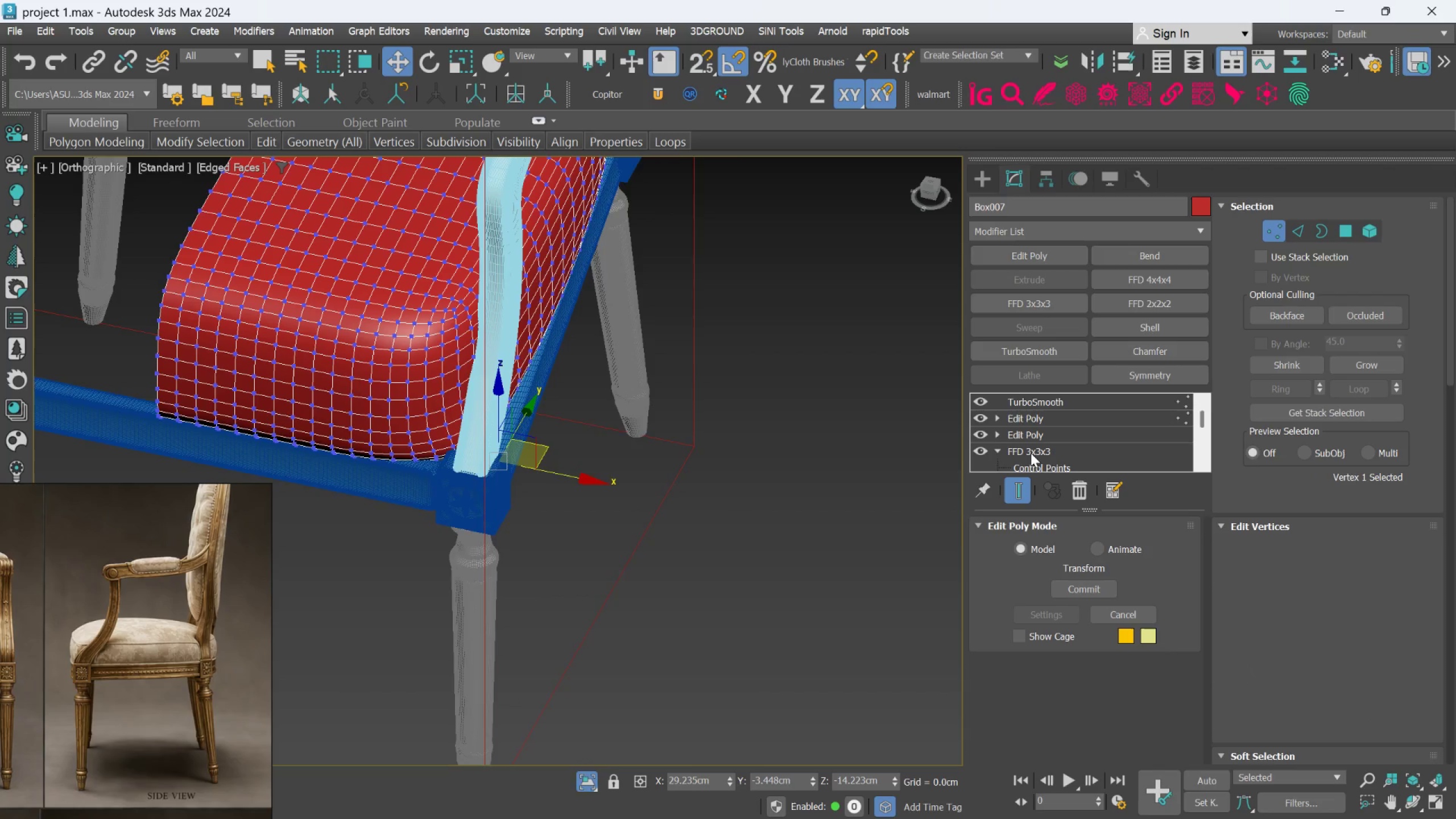 
key(Control+Z)
 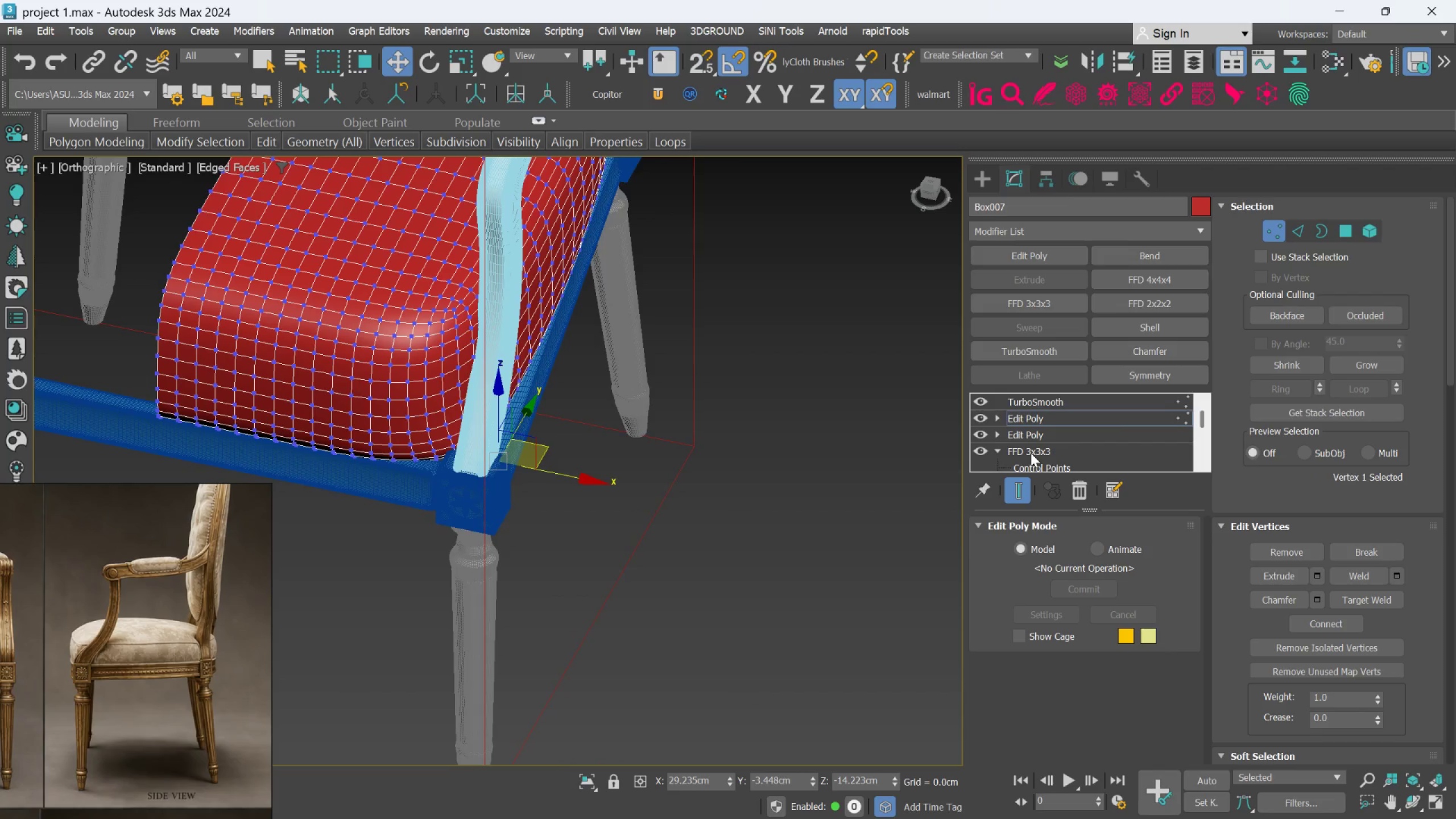 
key(Control+Z)
 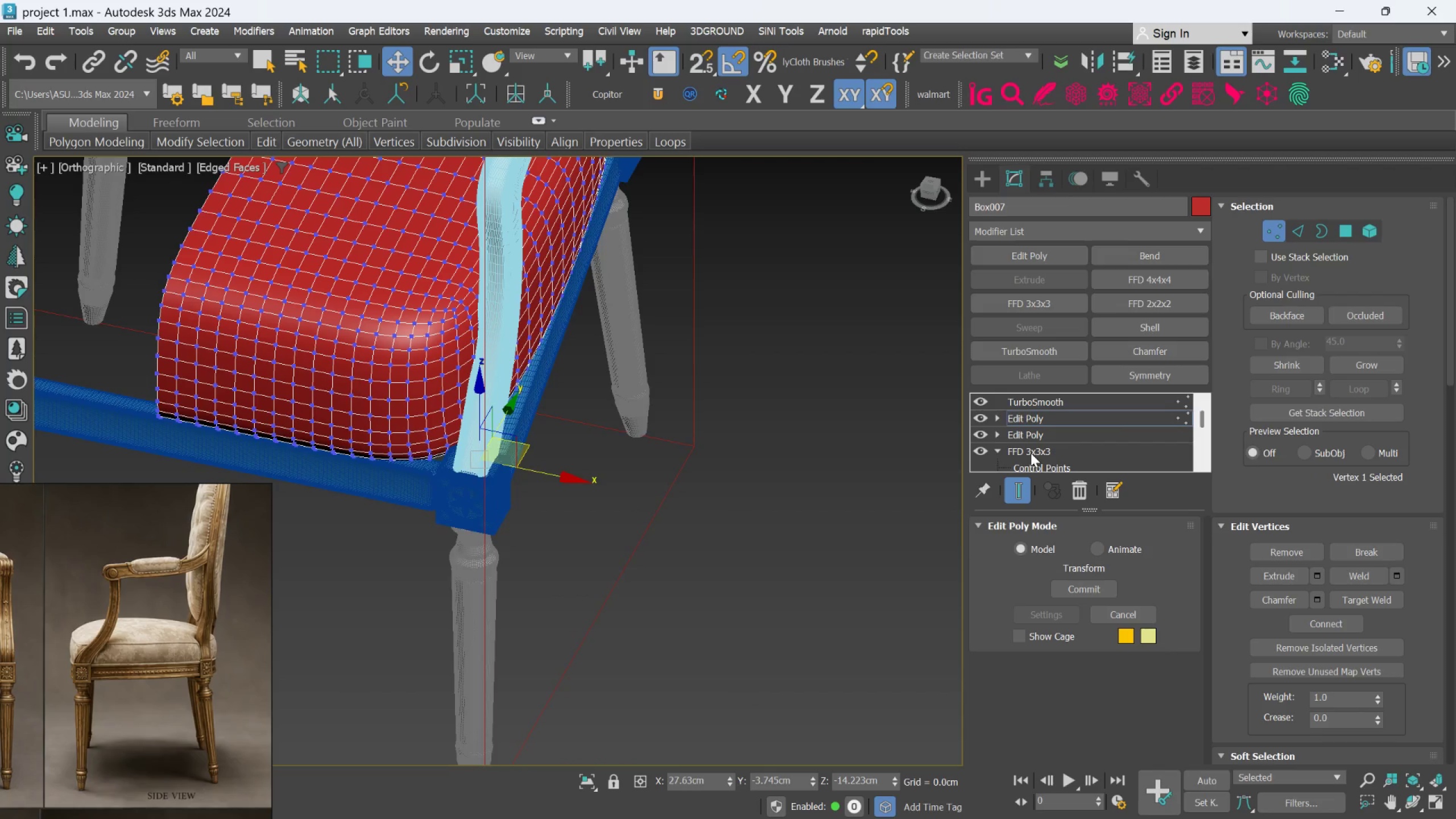 
key(Control+Z)
 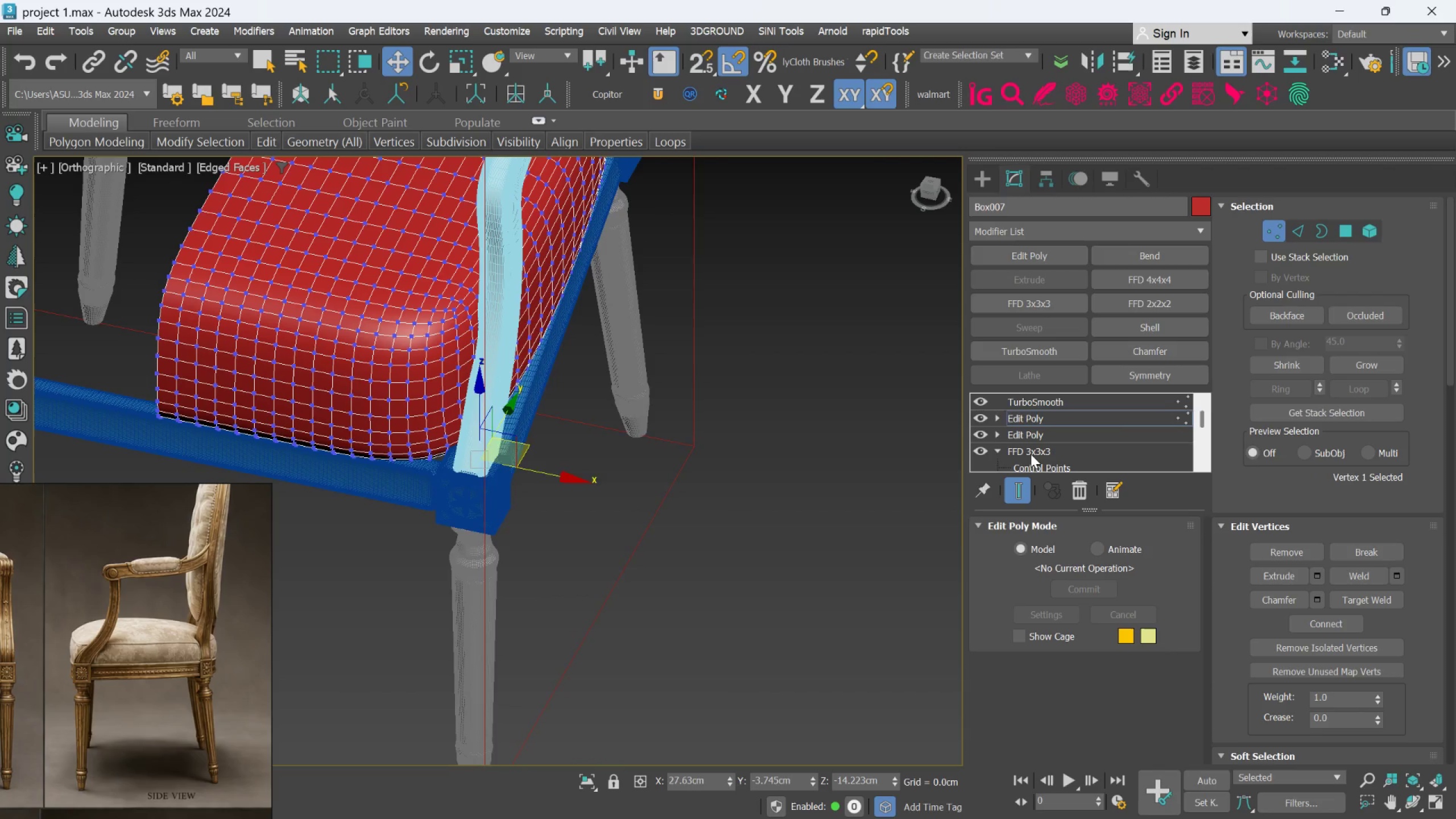 
key(Control+ControlLeft)
 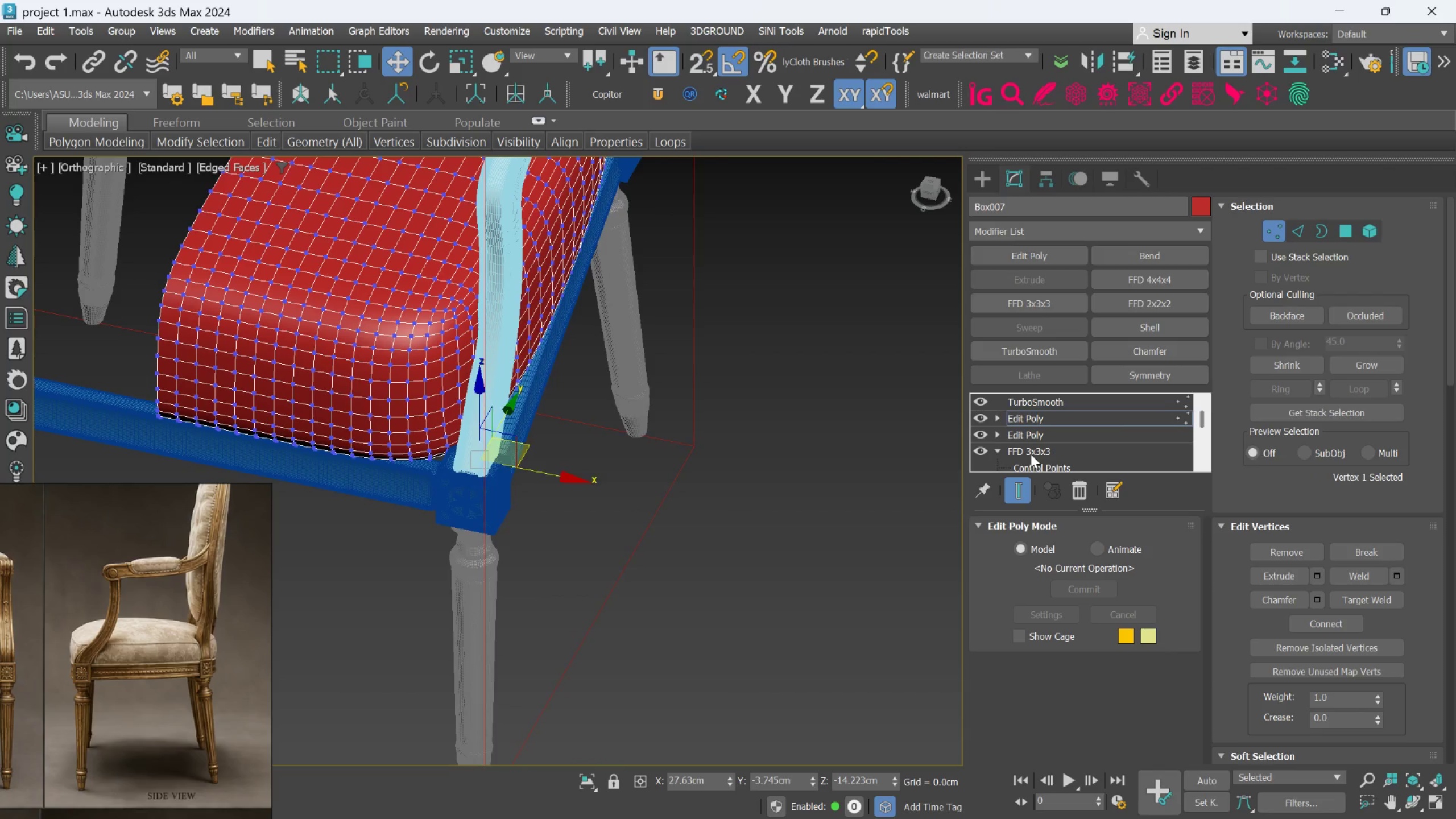 
key(Control+Z)
 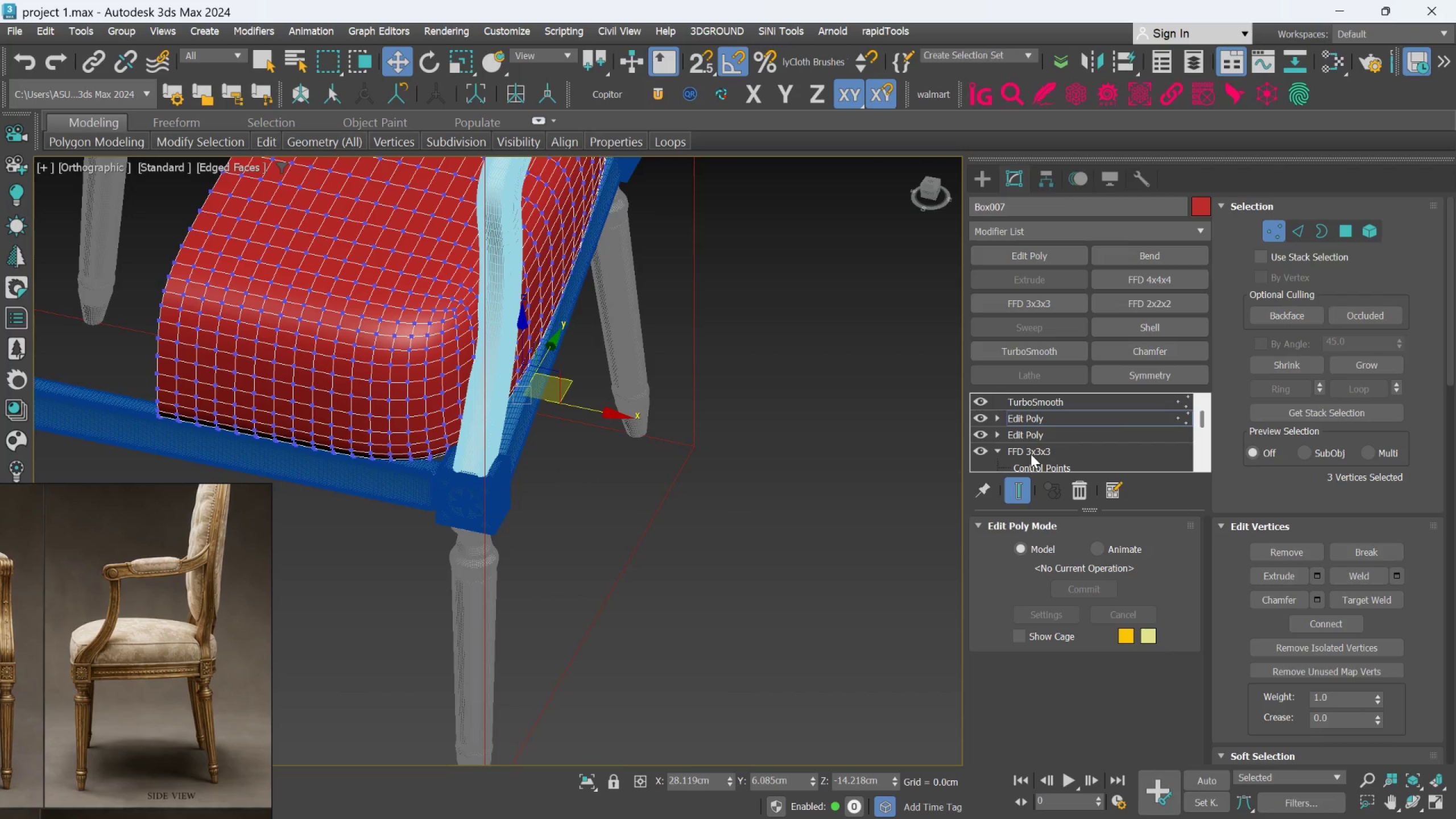 
key(Control+ControlLeft)
 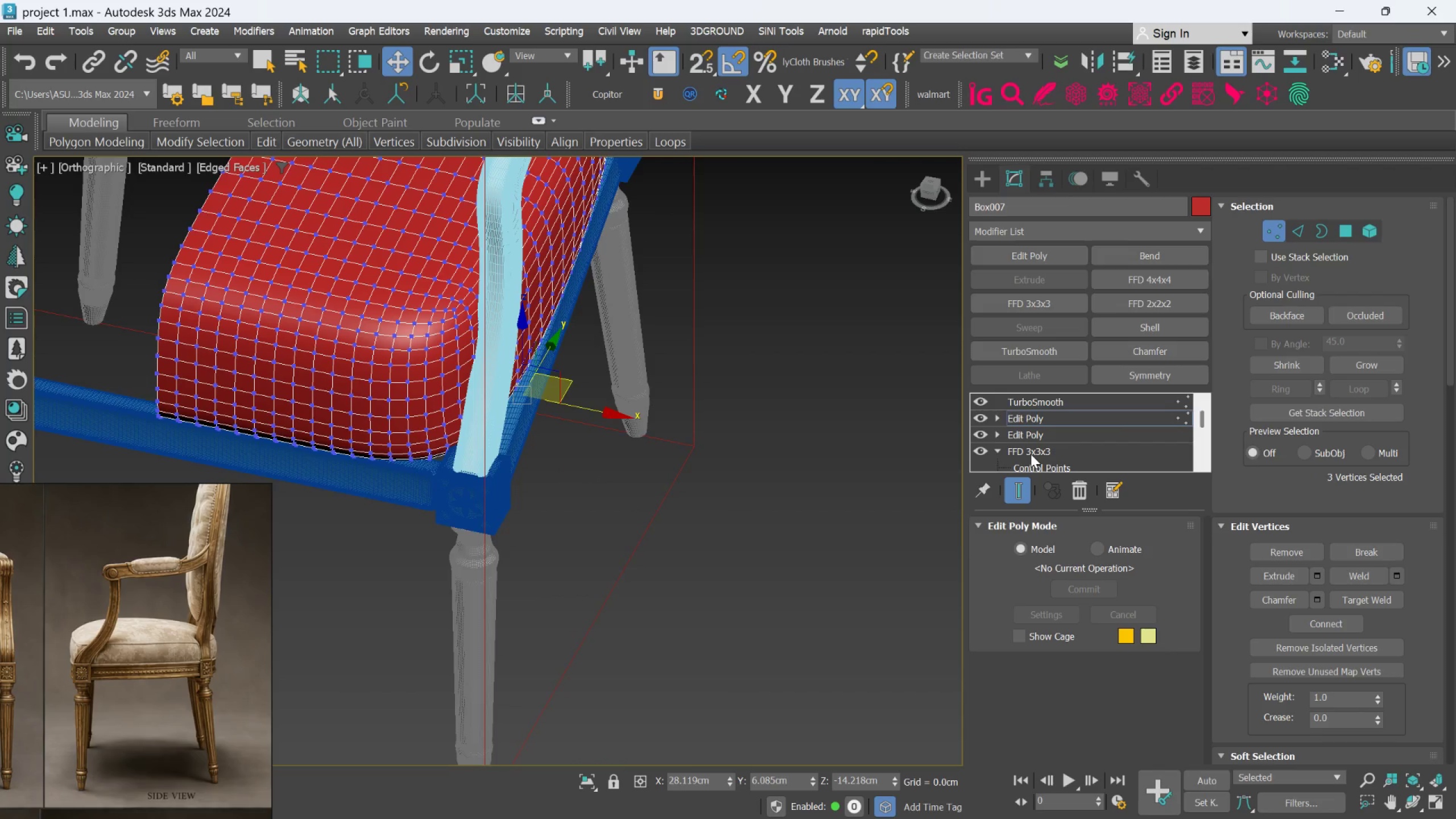 
key(Control+Z)
 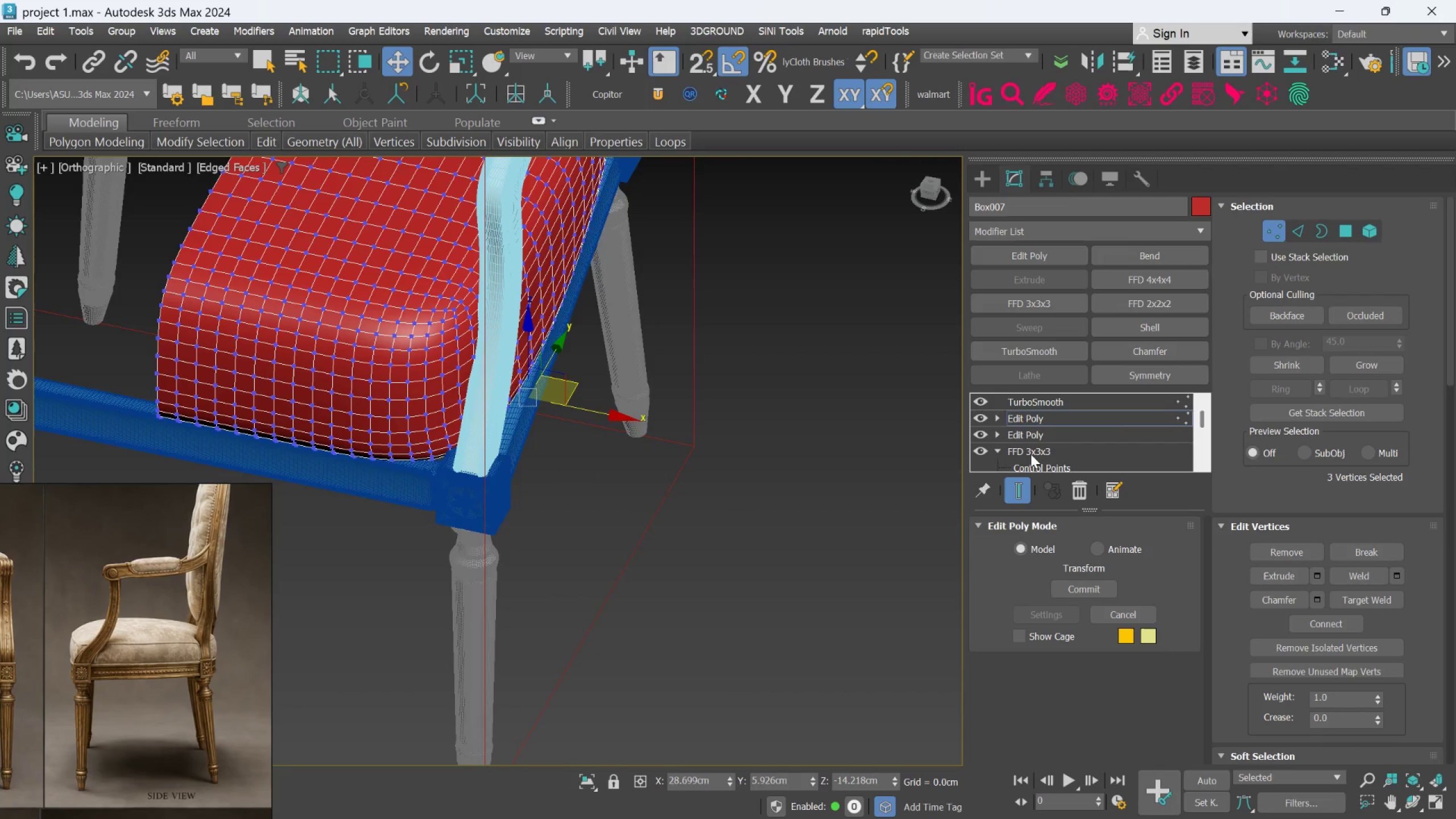 
key(Z)
 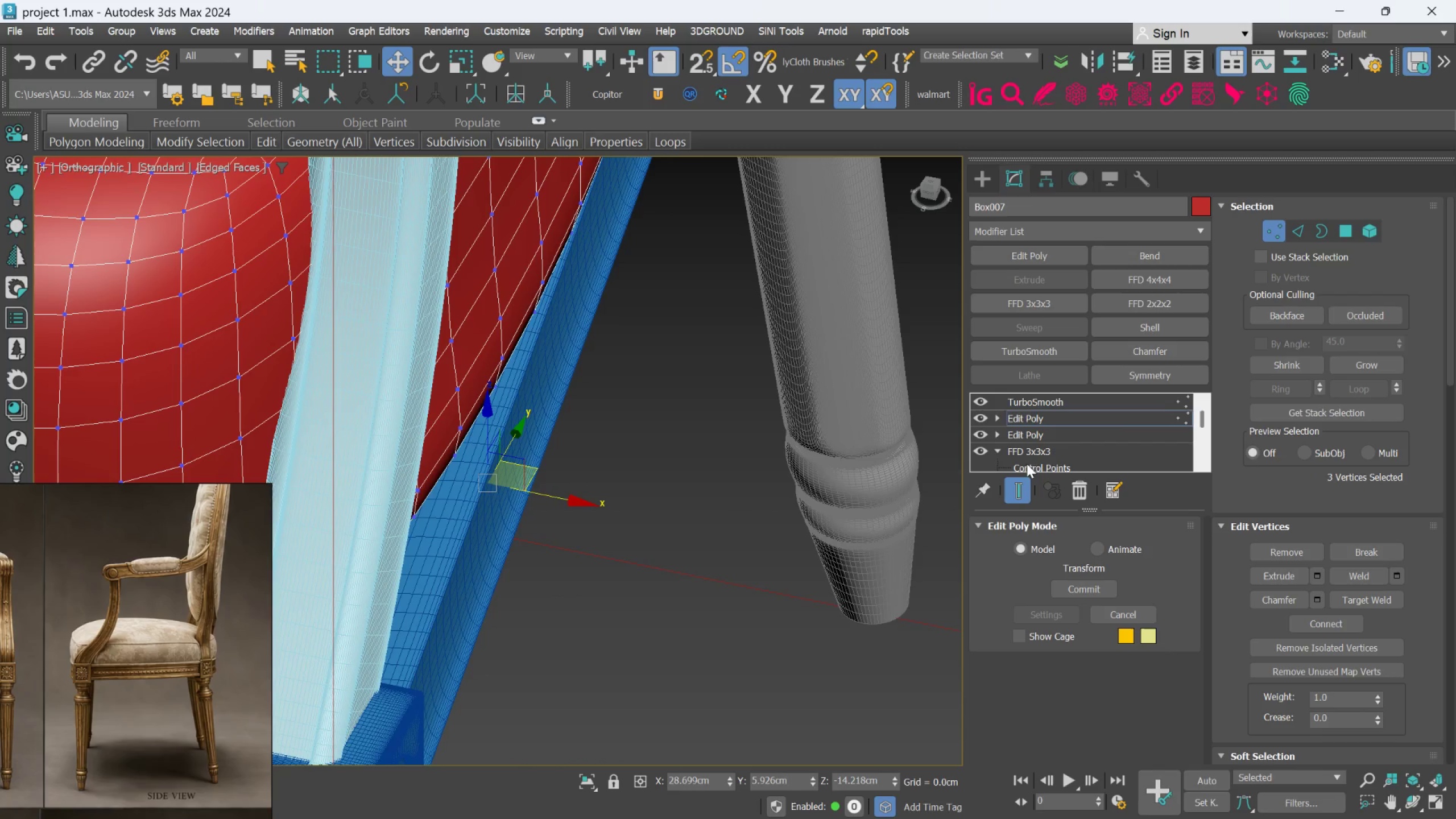 
type(zz)
 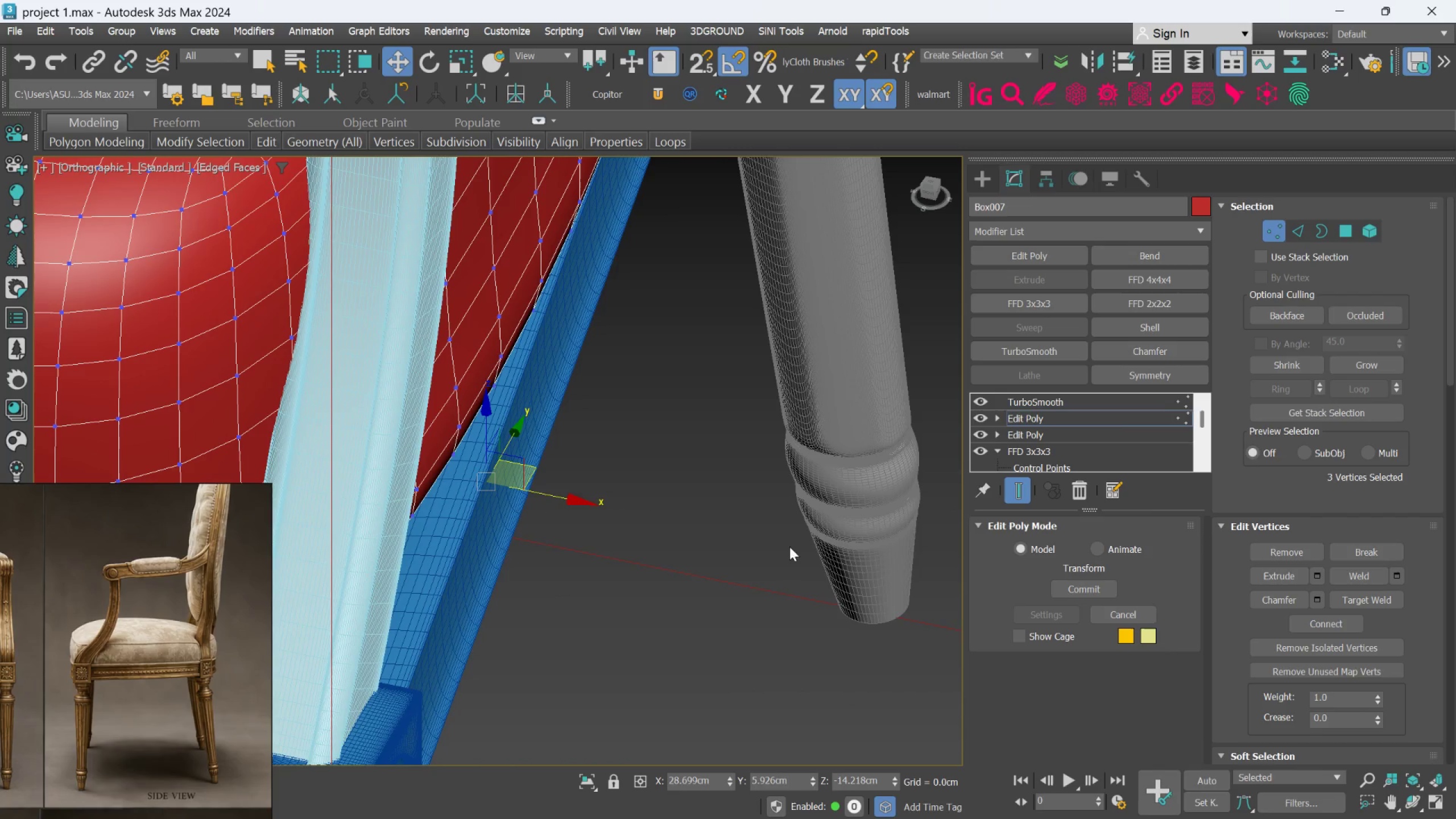 
left_click_drag(start_coordinate=[985, 419], to_coordinate=[987, 423])
 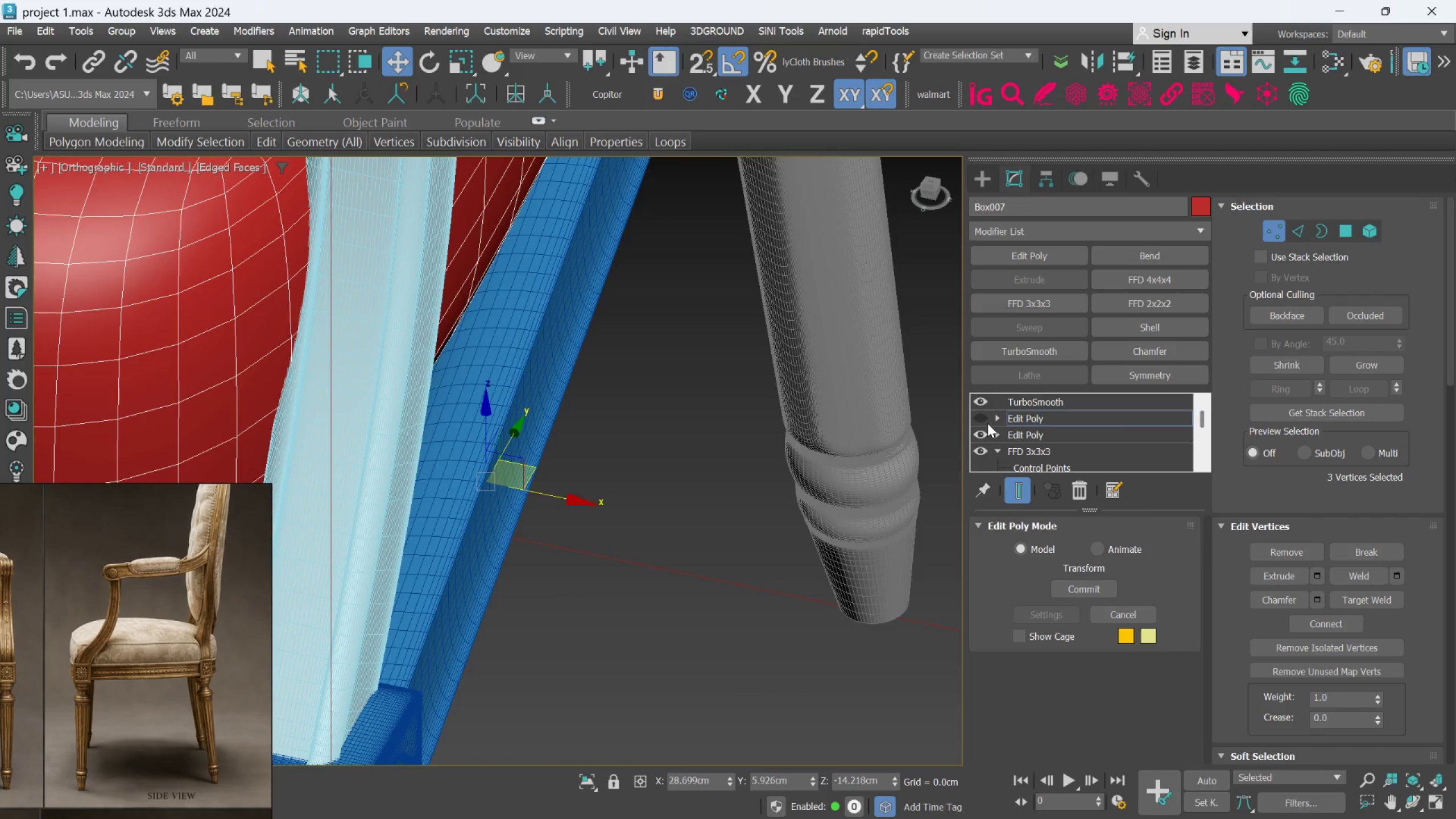 
left_click_drag(start_coordinate=[987, 423], to_coordinate=[995, 429])
 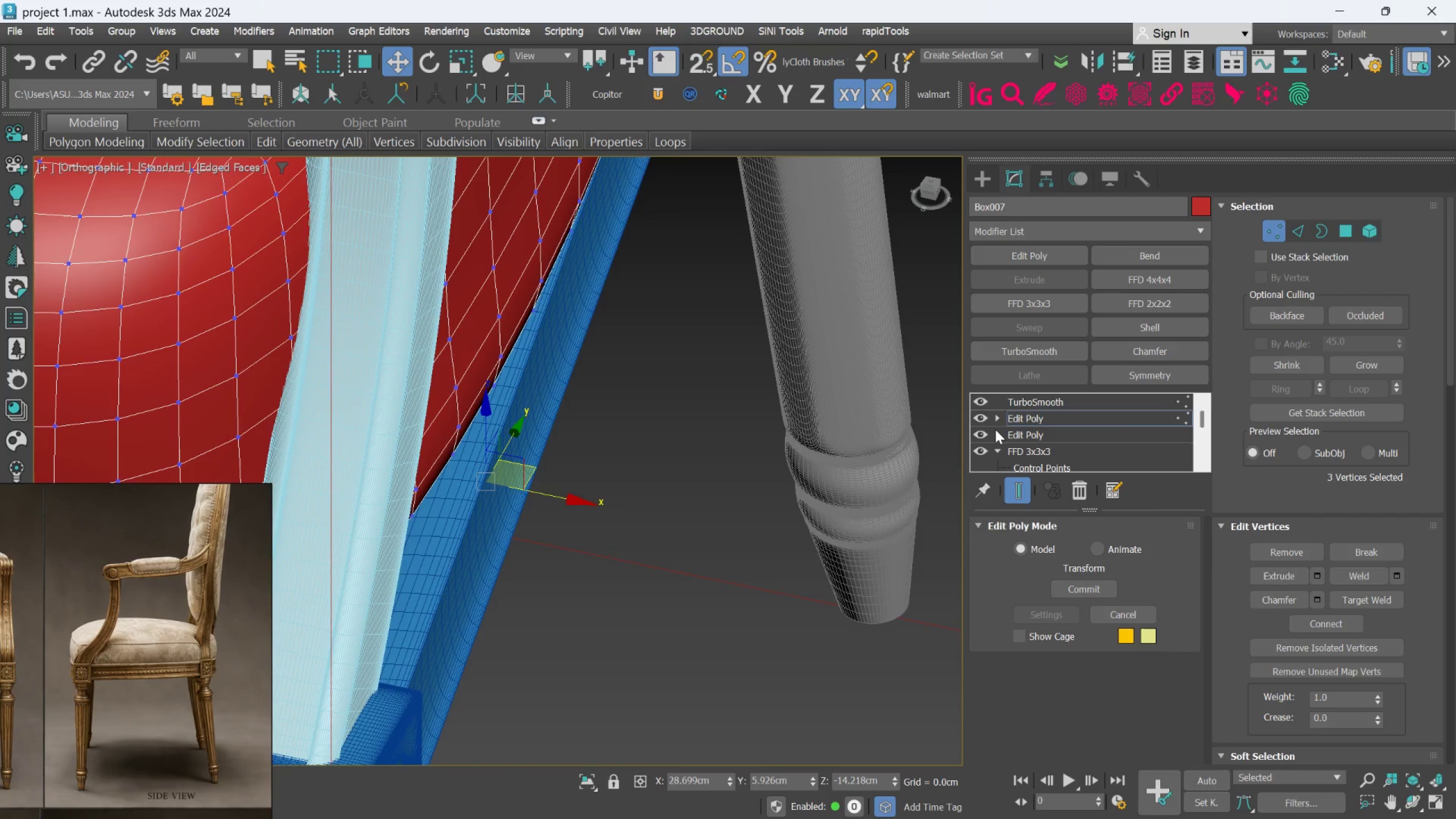 
key(Control+ControlLeft)
 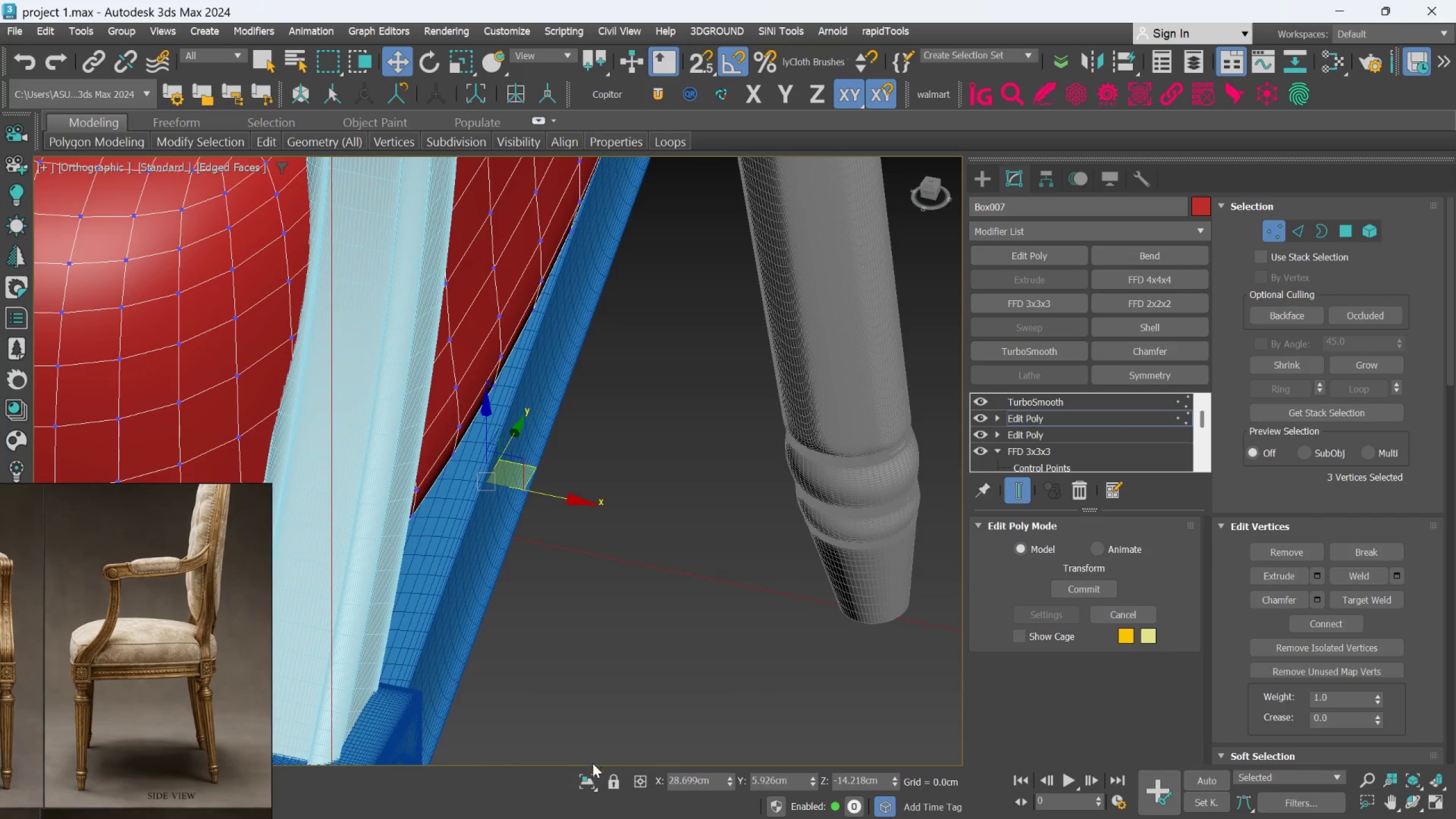 
left_click([588, 779])
 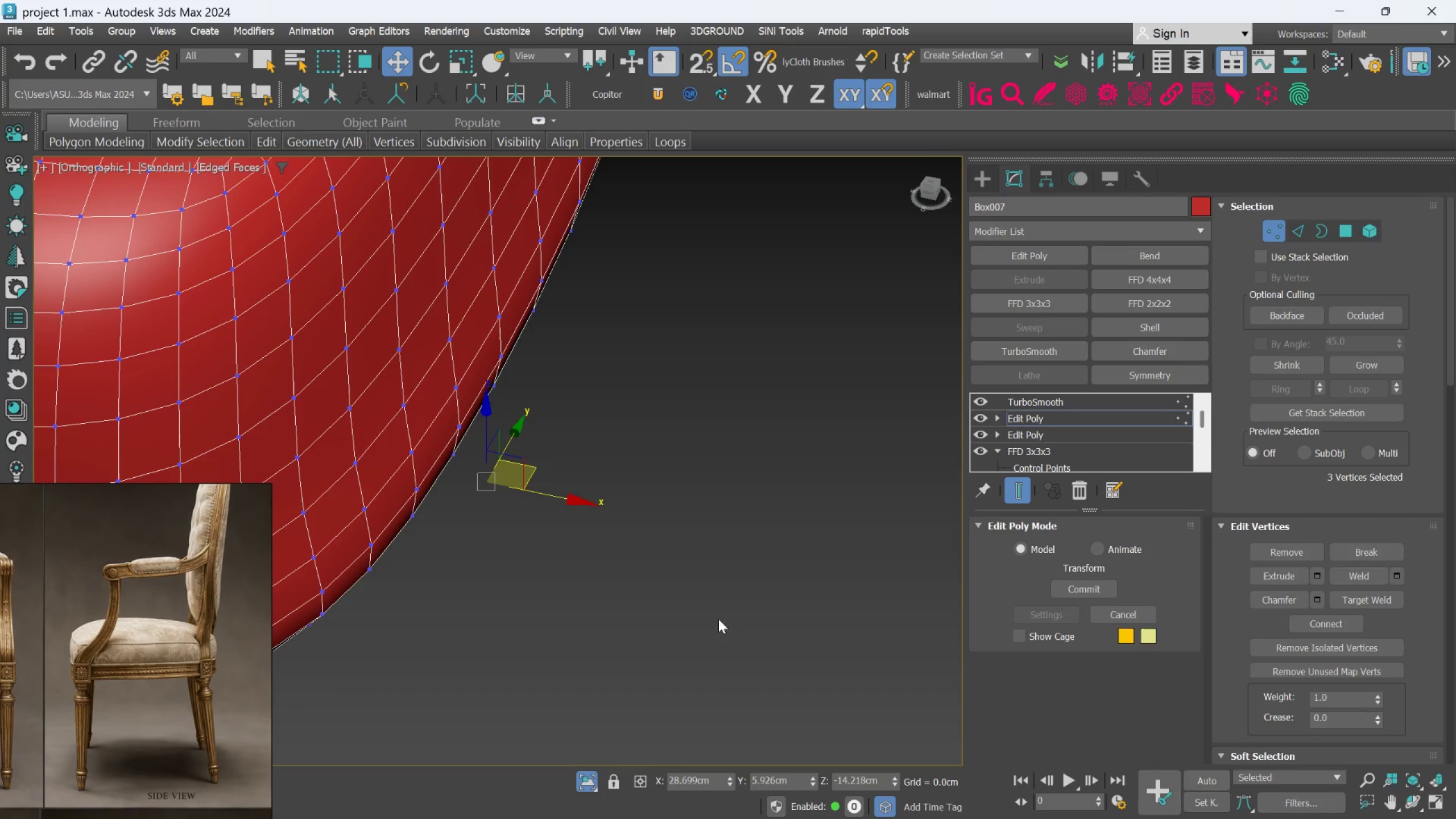 
scroll: coordinate [794, 589], scroll_direction: down, amount: 1.0
 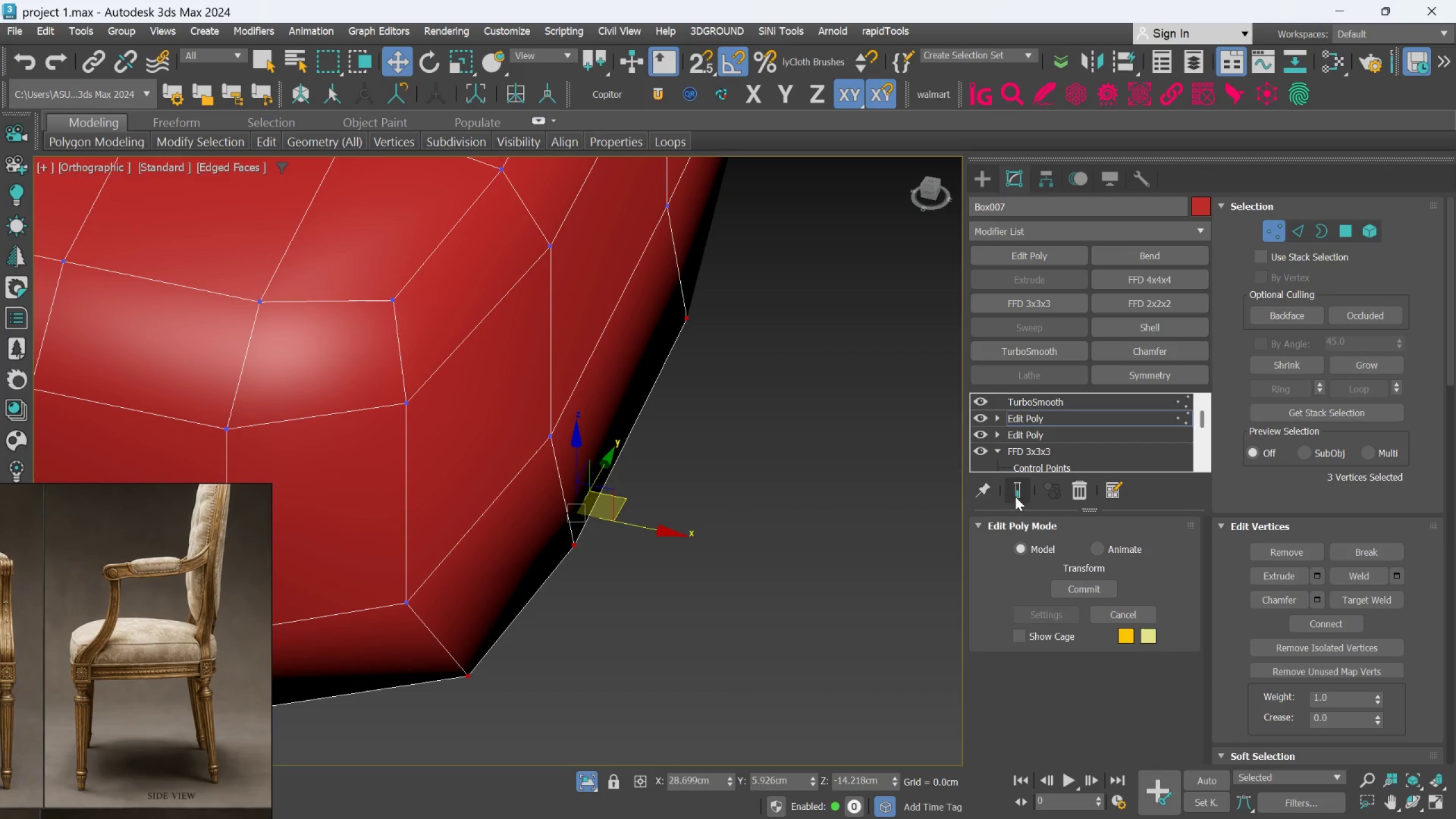 
hold_key(key=AltLeft, duration=0.64)
 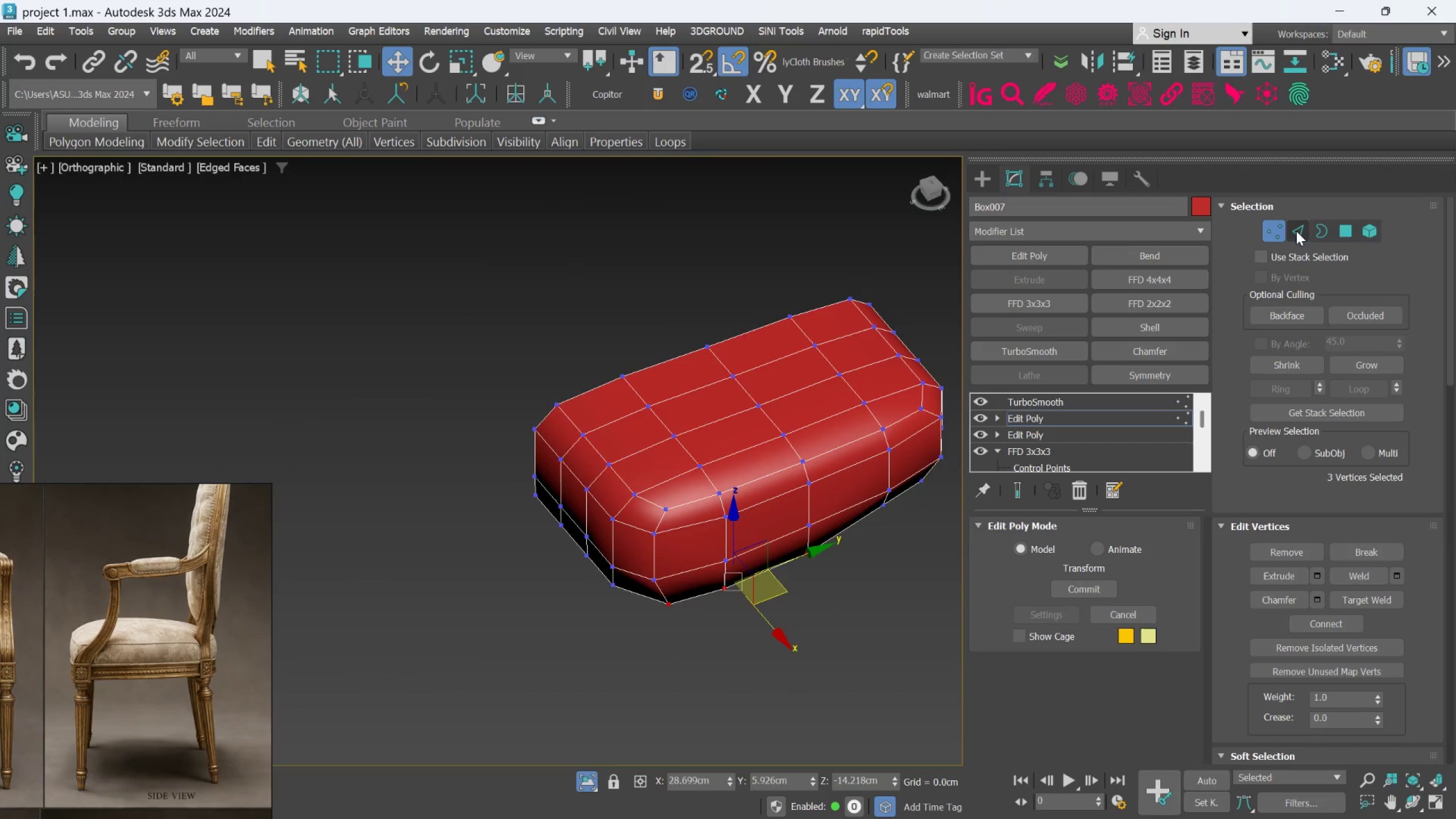 
scroll: coordinate [786, 609], scroll_direction: down, amount: 4.0
 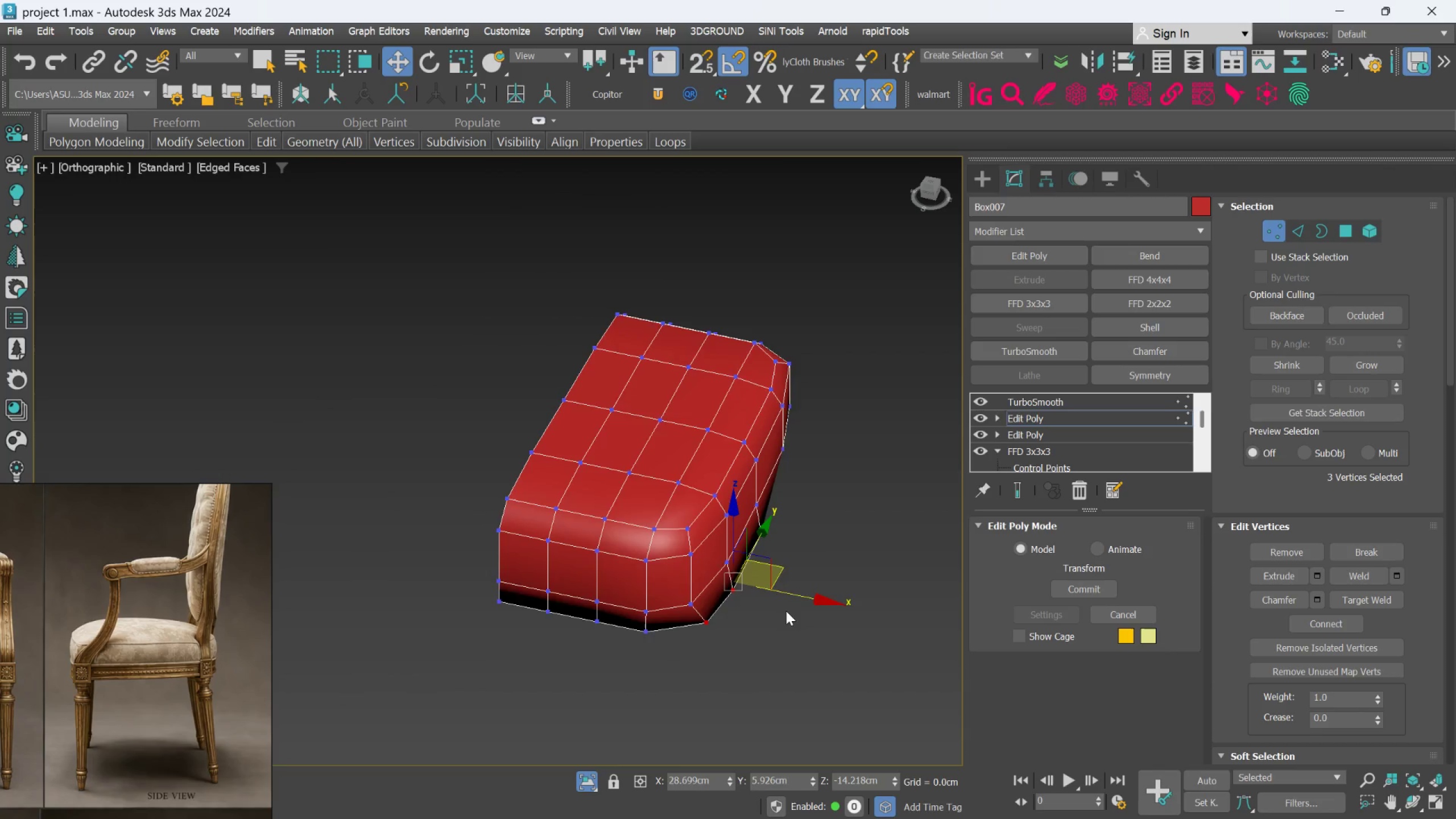 
key(Control+Z)
 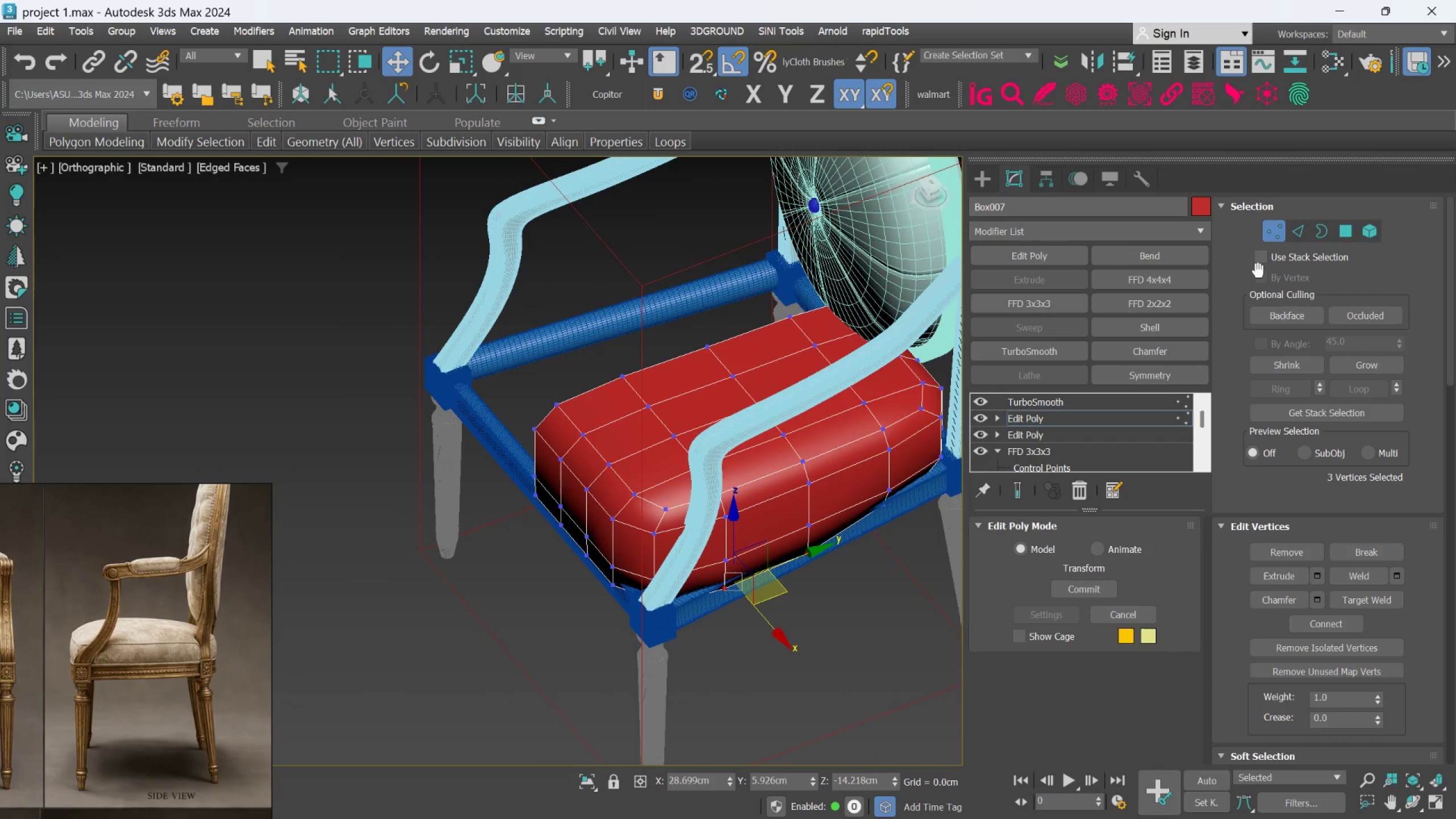 
key(Control+Z)
 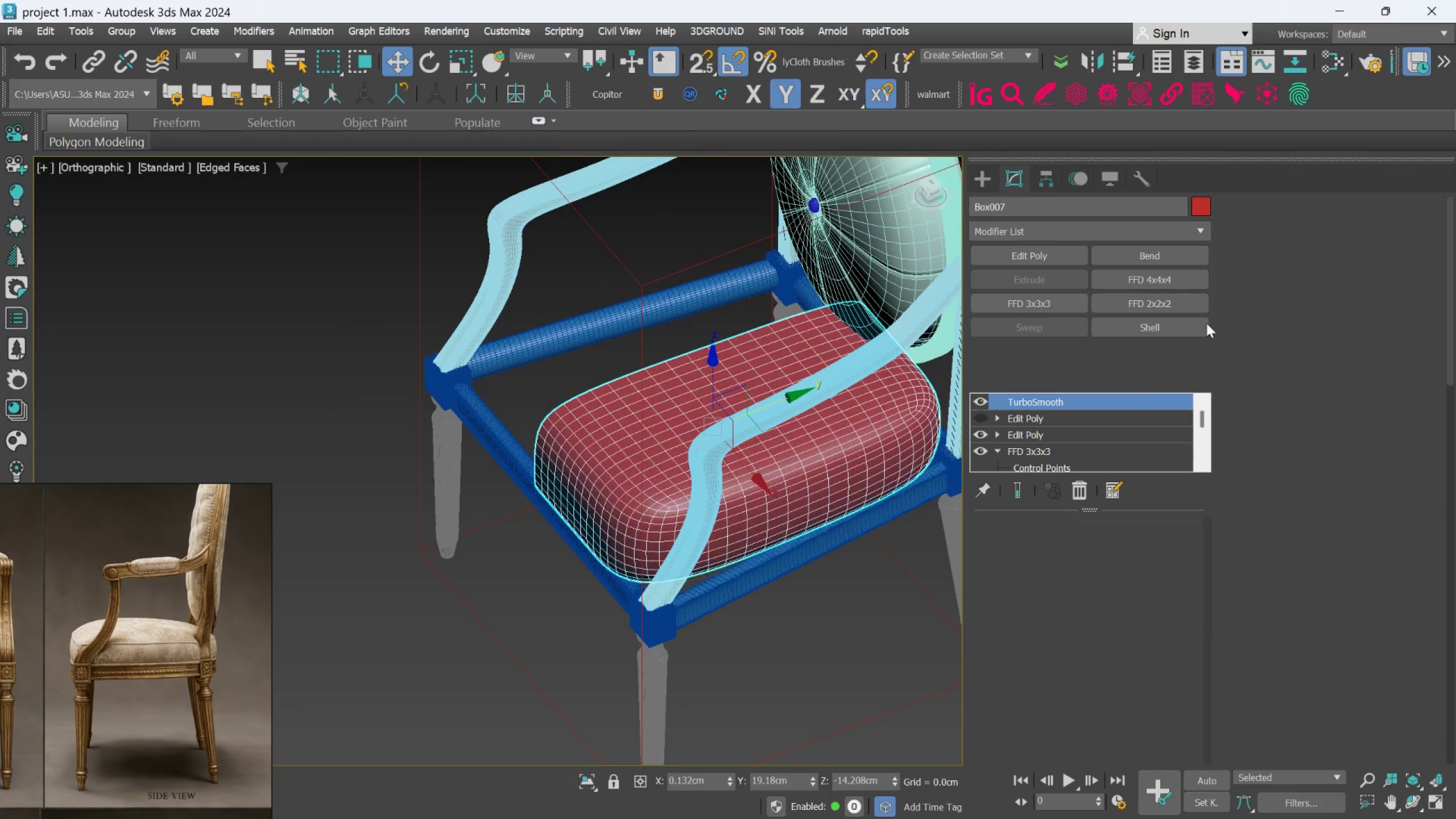 
key(Z)
 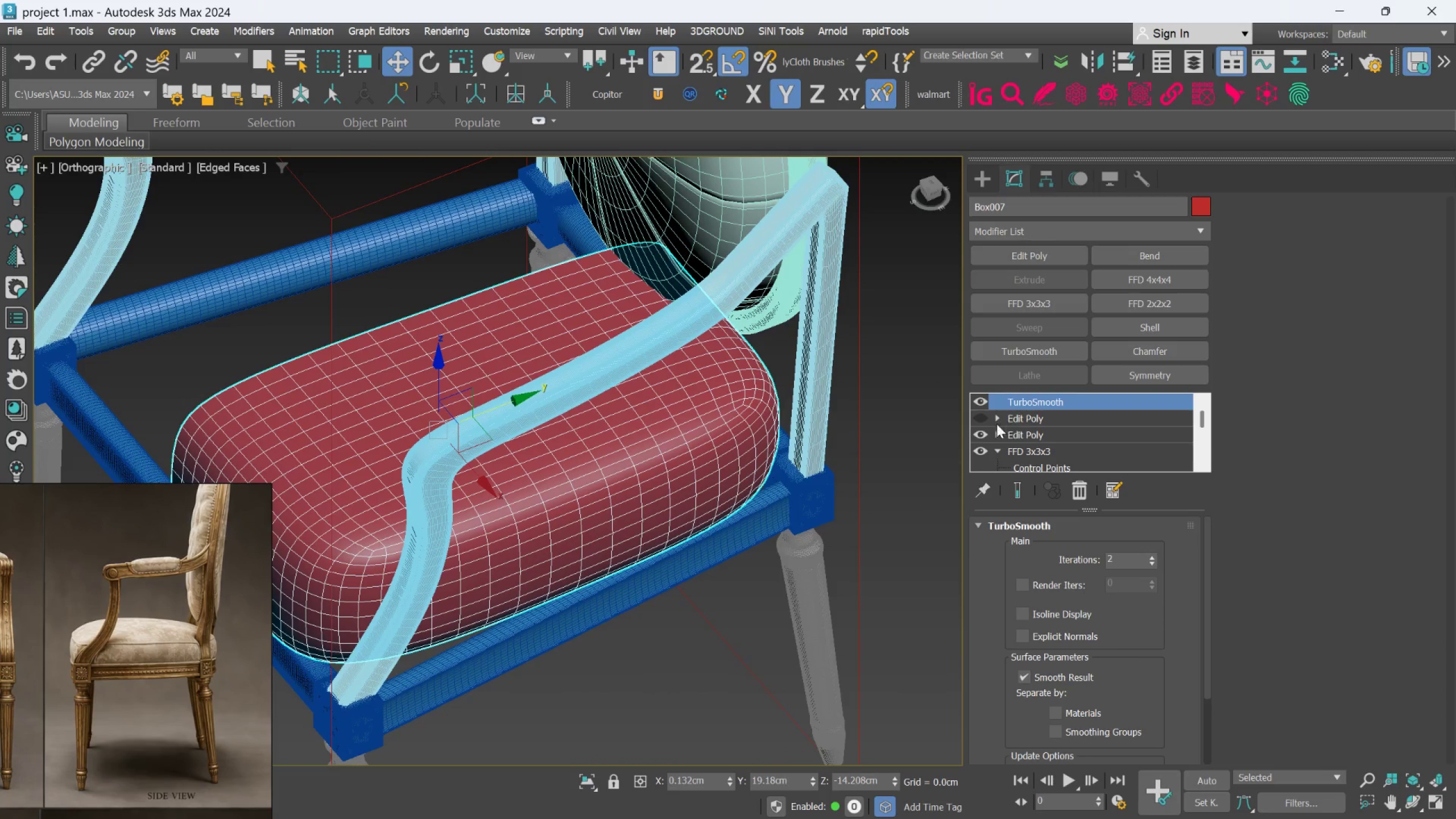 
left_click_drag(start_coordinate=[984, 421], to_coordinate=[984, 426])
 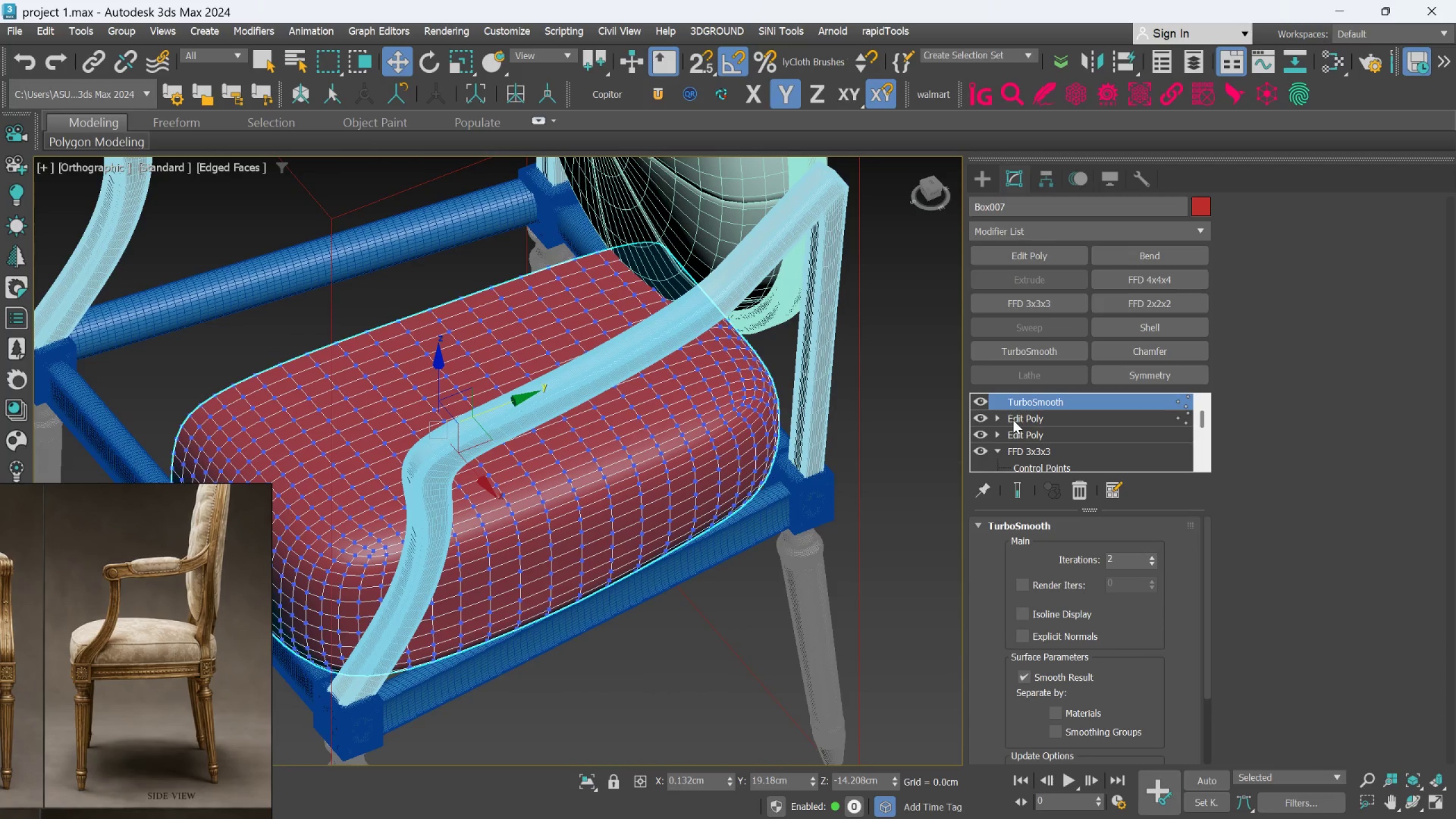 
left_click([1014, 420])
 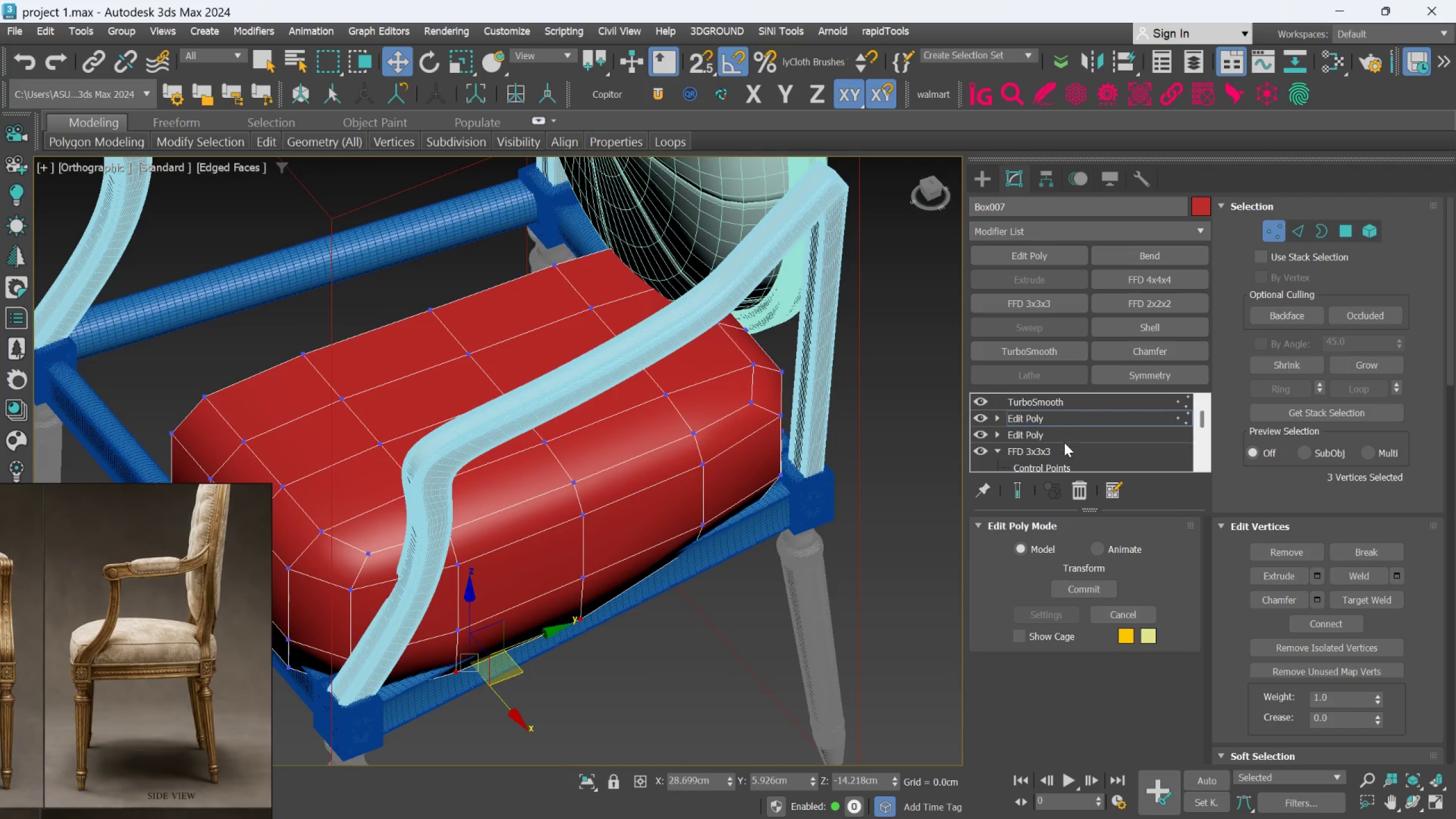 
left_click([1078, 485])
 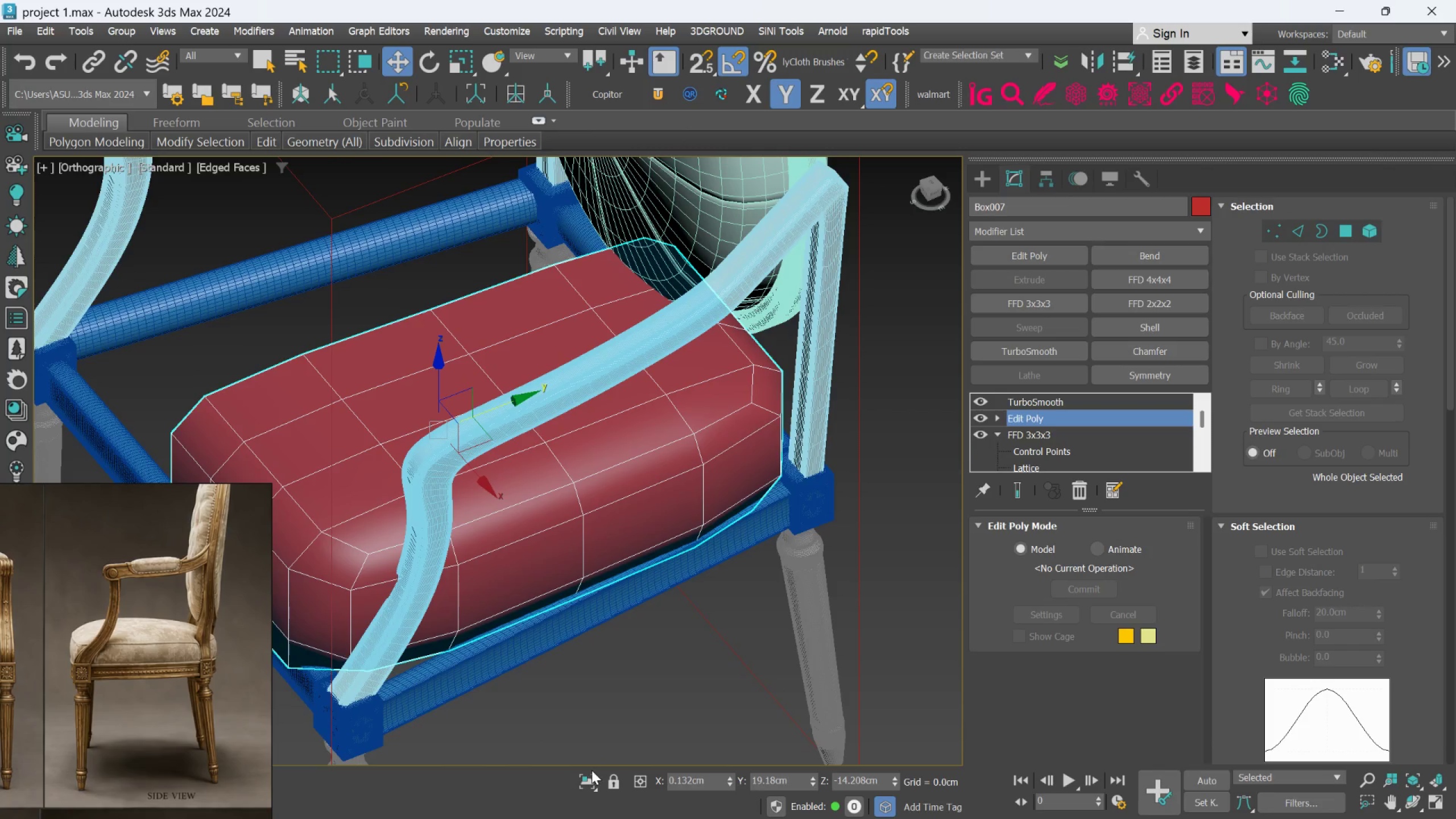 
left_click([583, 776])
 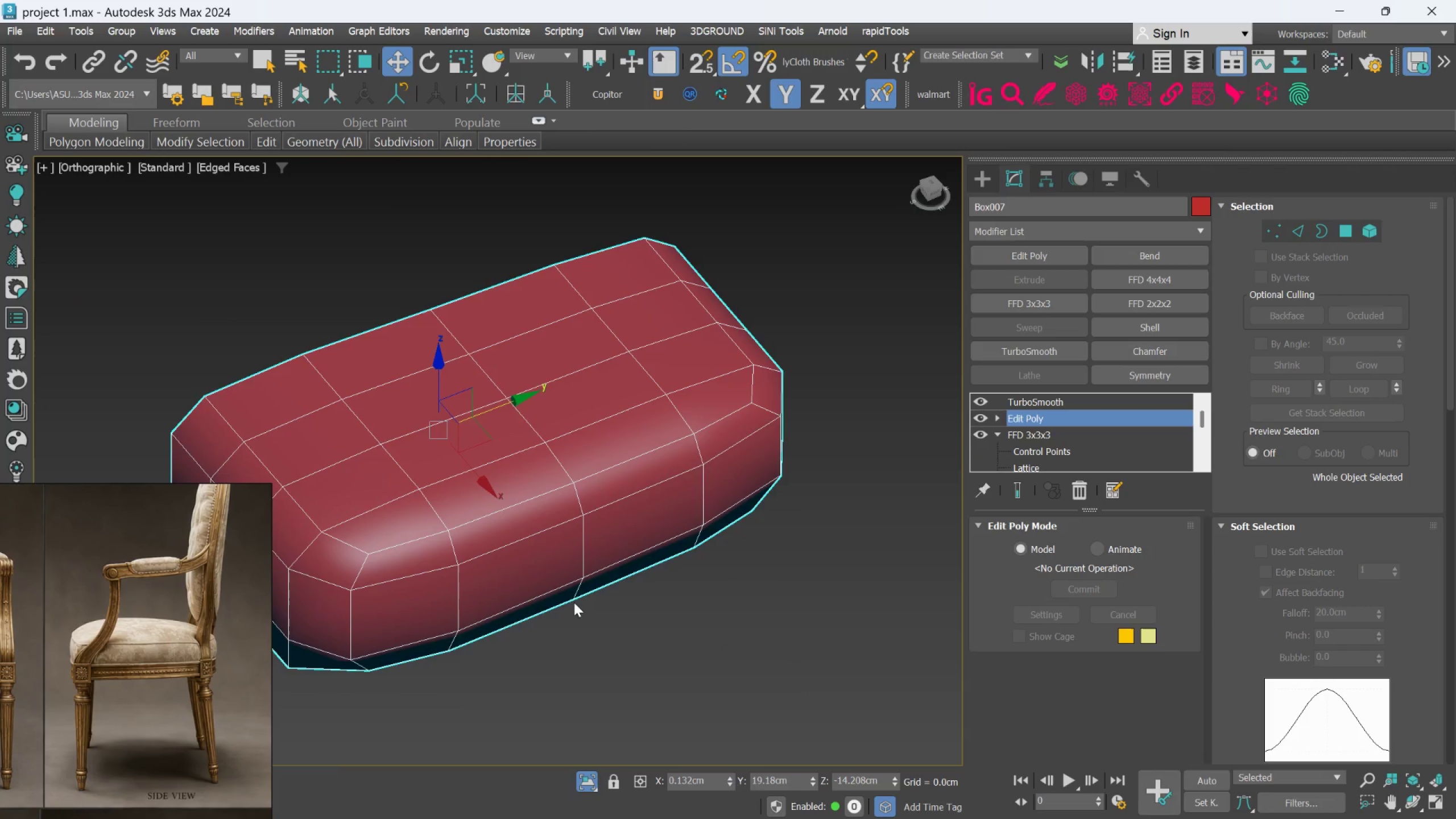 
hold_key(key=AltLeft, duration=0.81)
 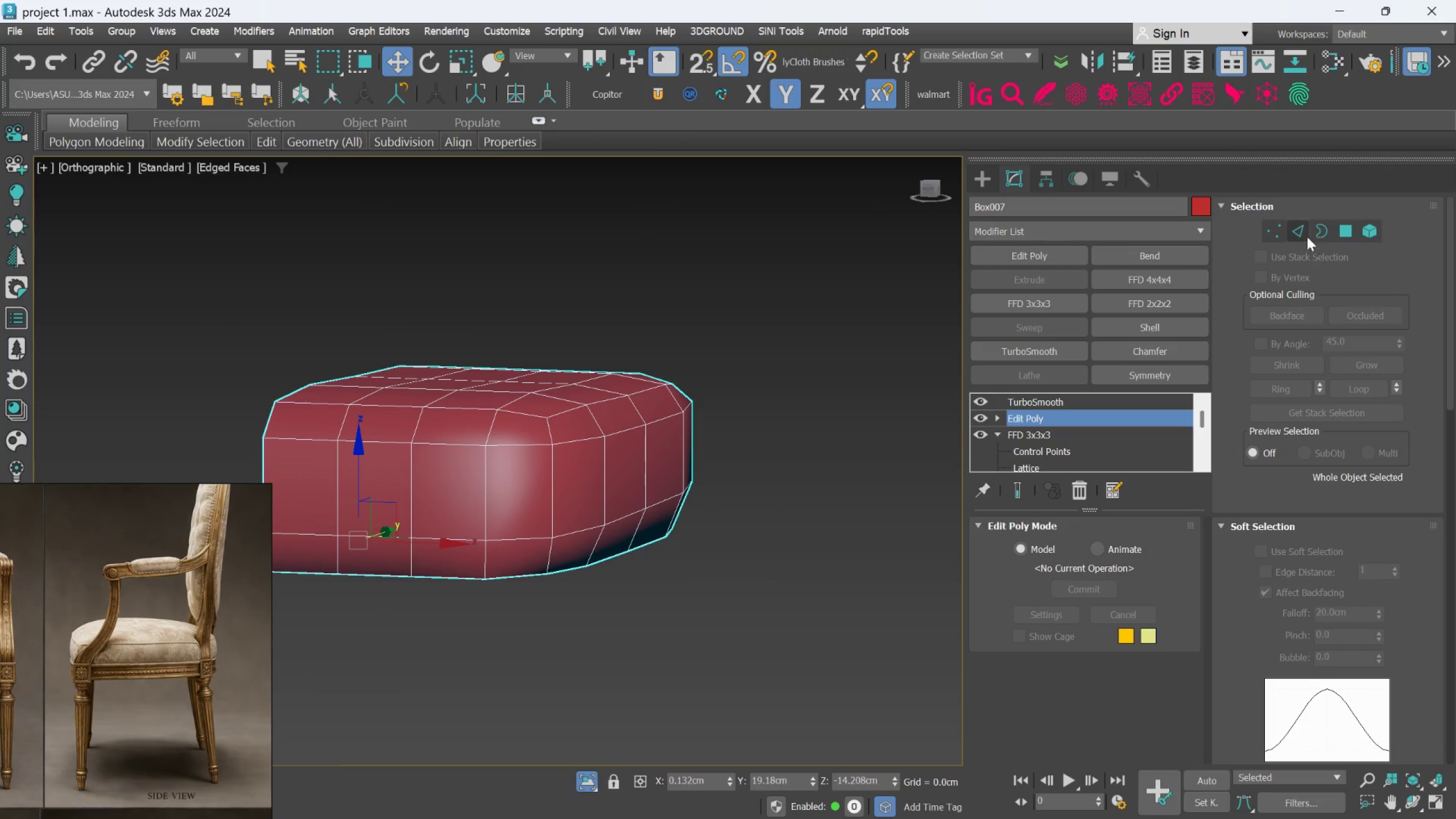 
left_click([1301, 230])
 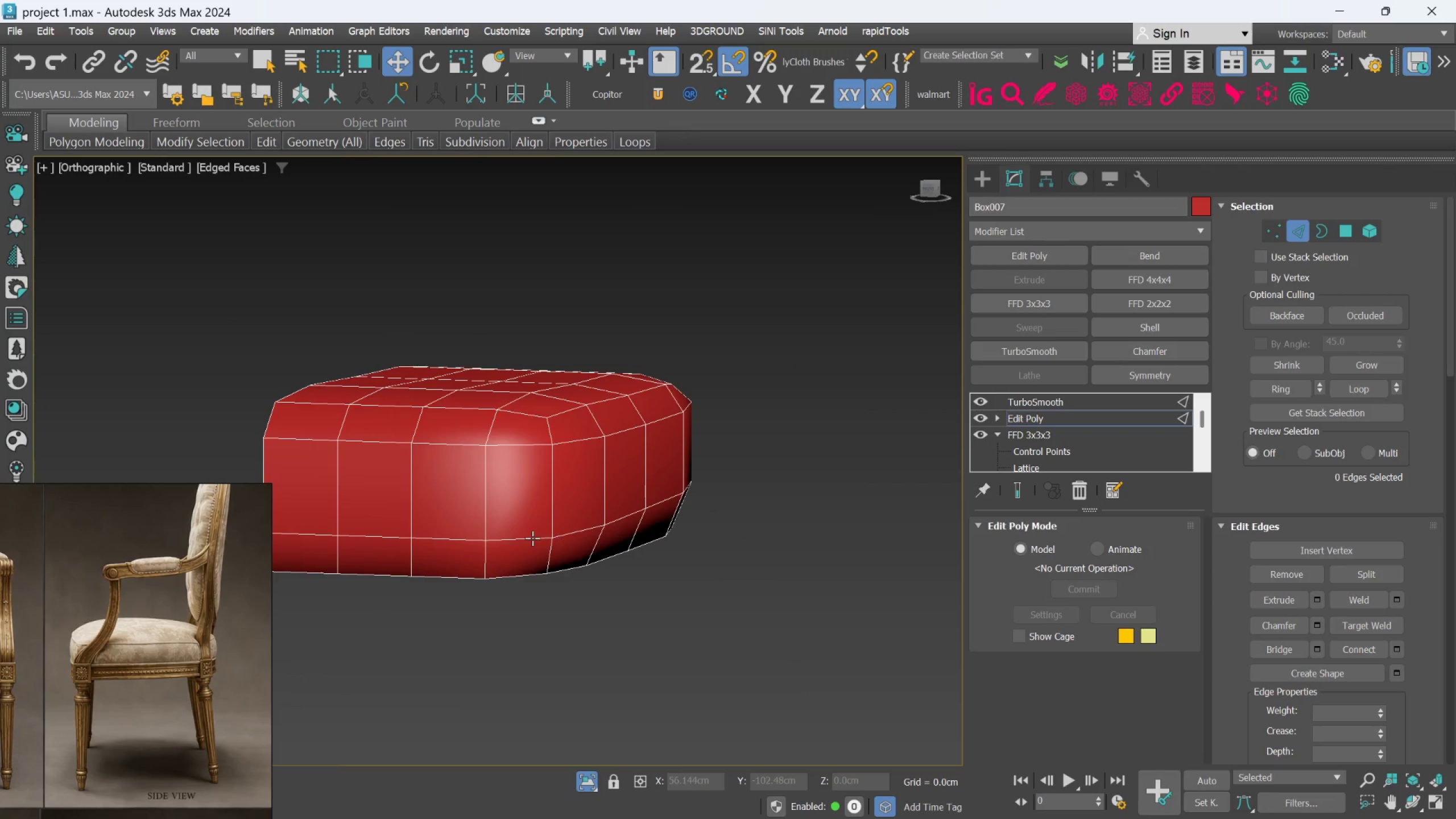 
double_click([532, 538])
 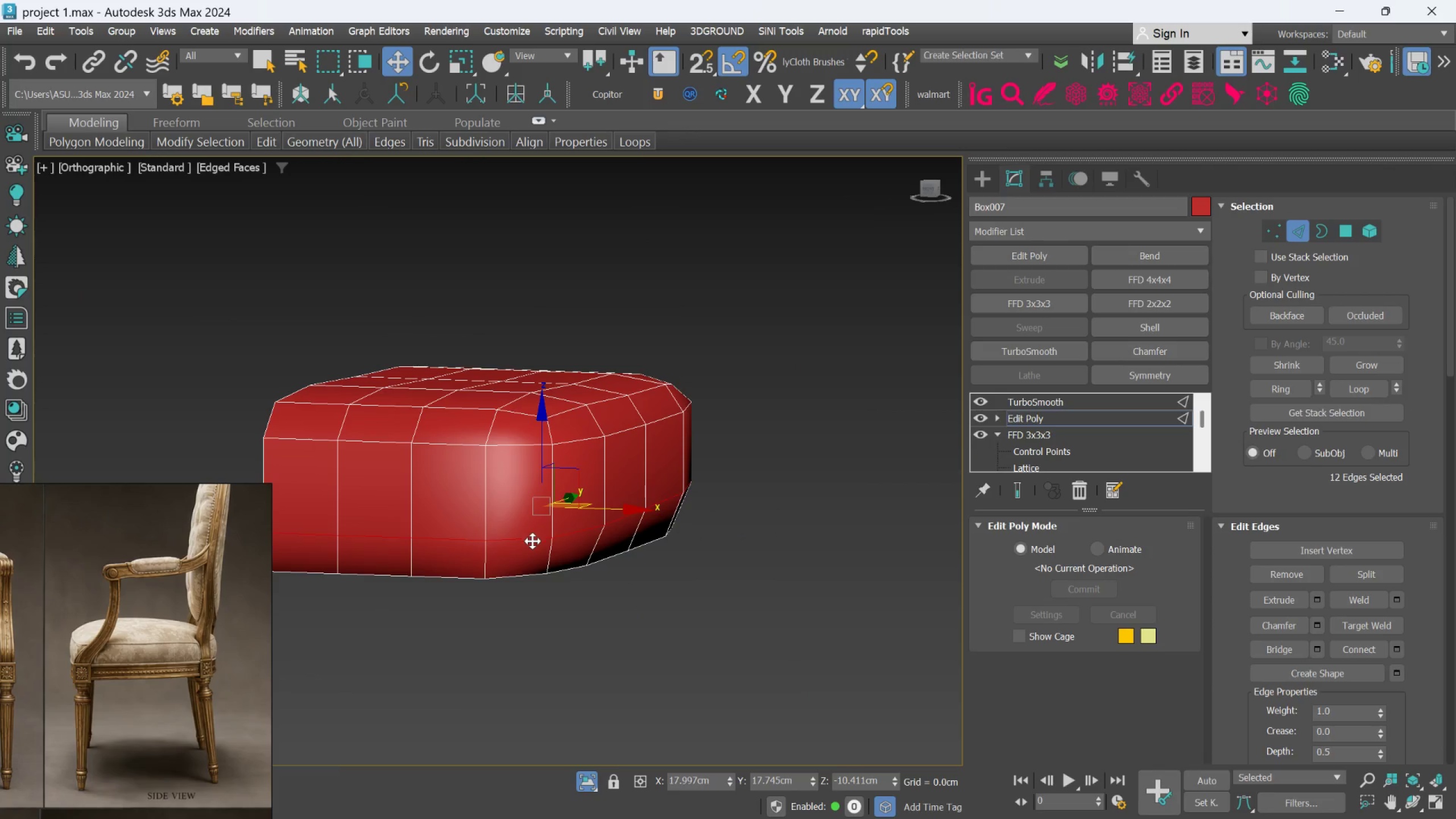 
key(Control+Backspace)
 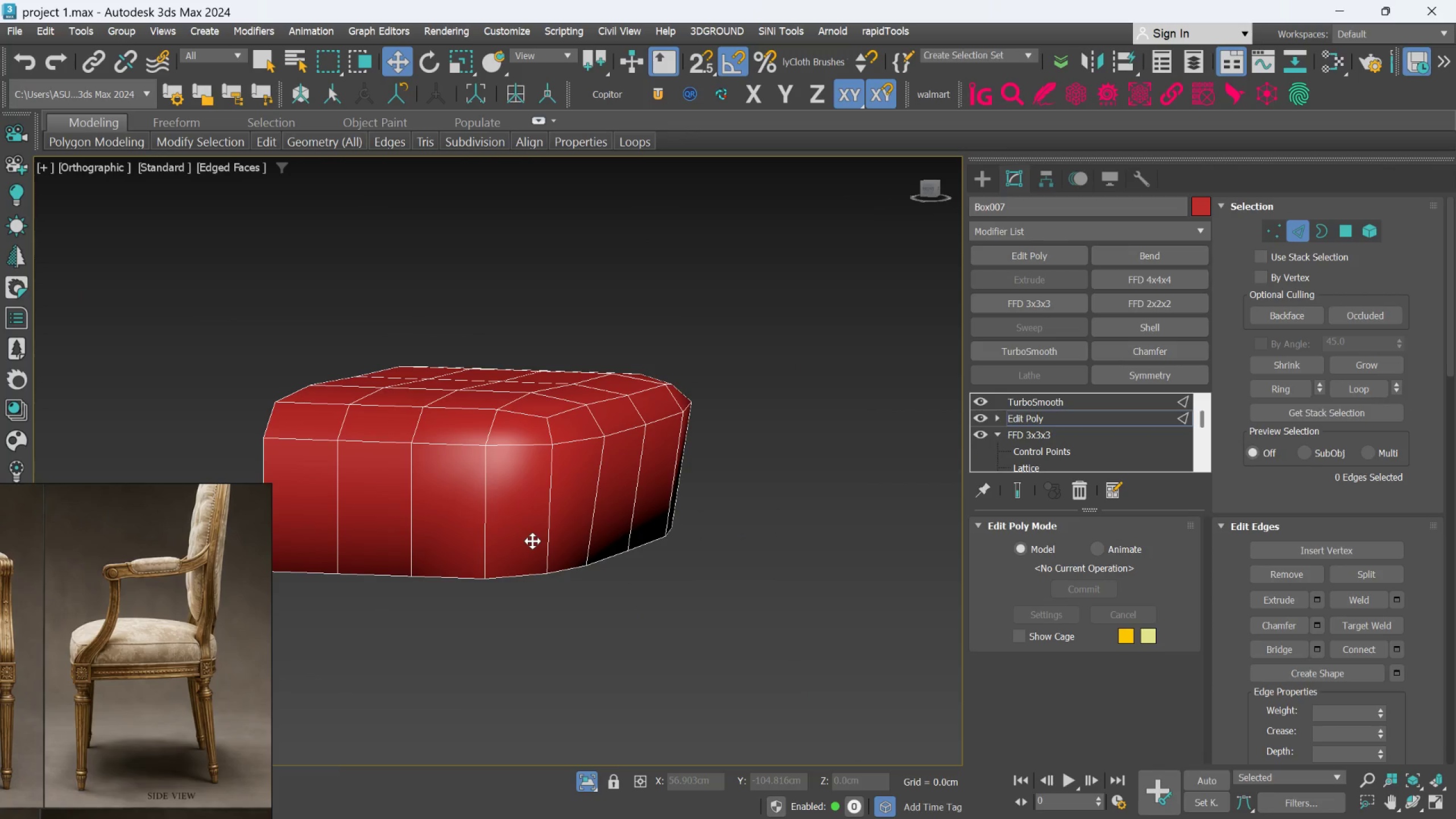 
hold_key(key=ControlLeft, duration=0.55)
 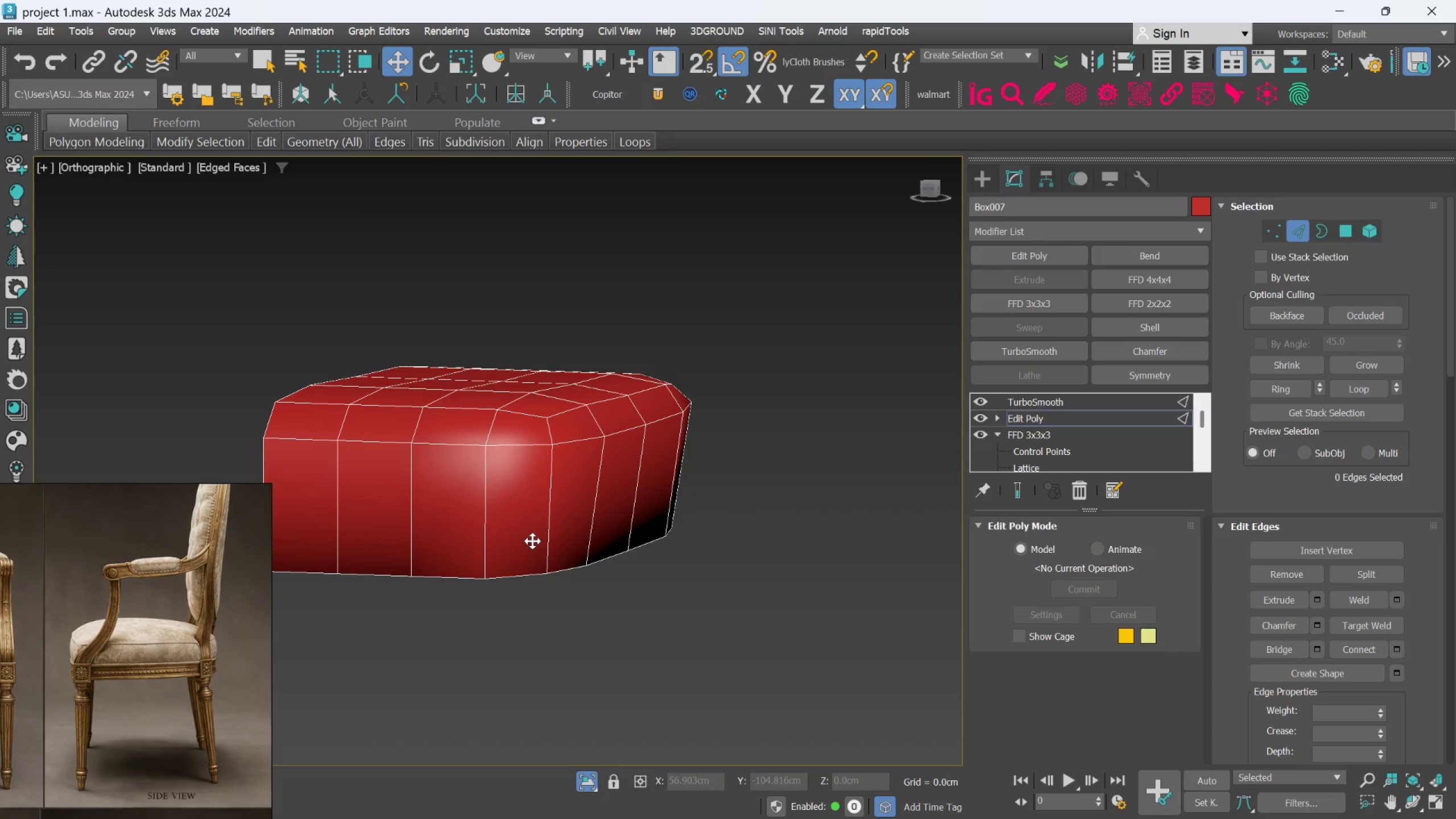 
hold_key(key=AltLeft, duration=1.5)
 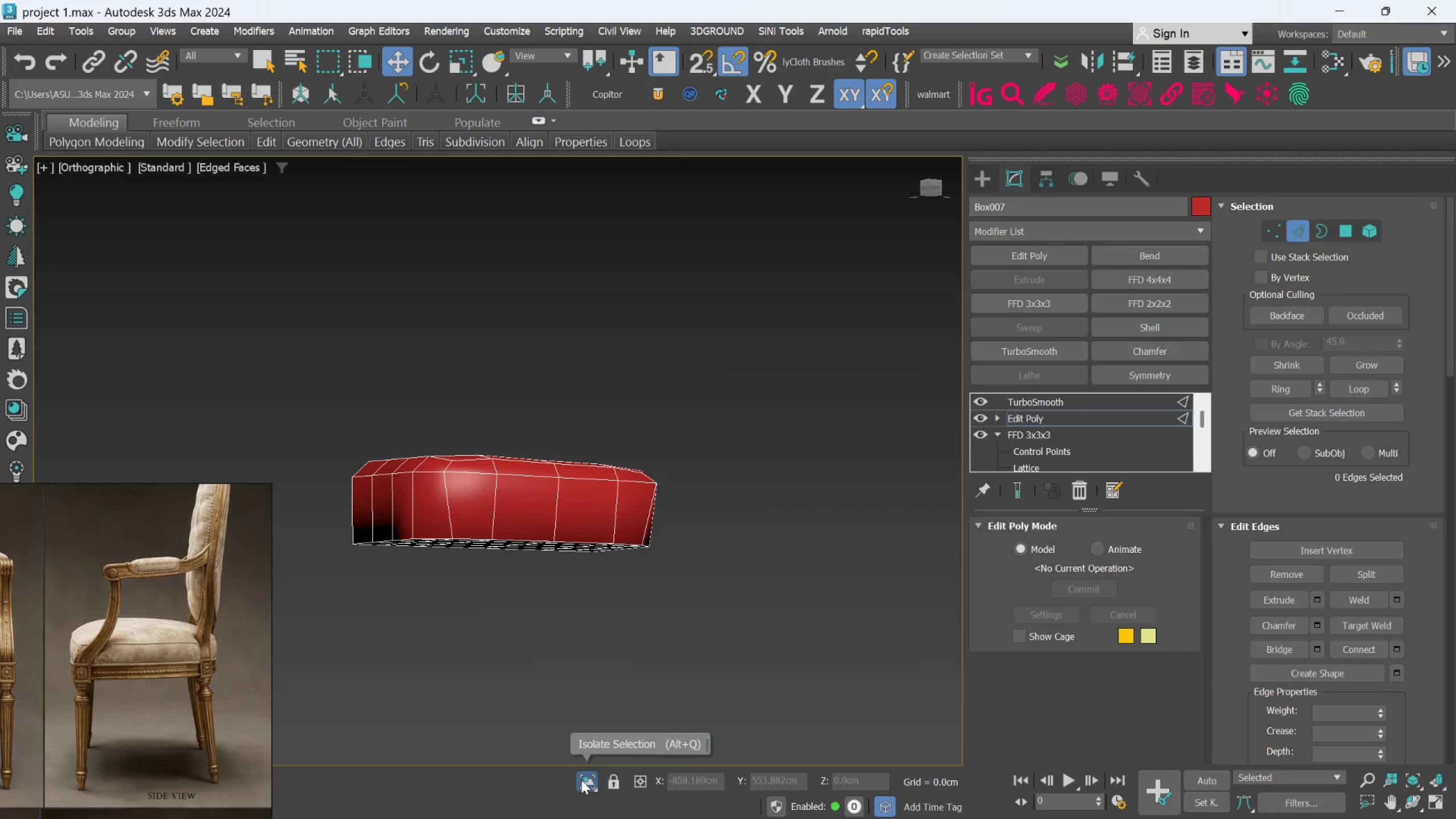 
scroll: coordinate [532, 541], scroll_direction: down, amount: 2.0
 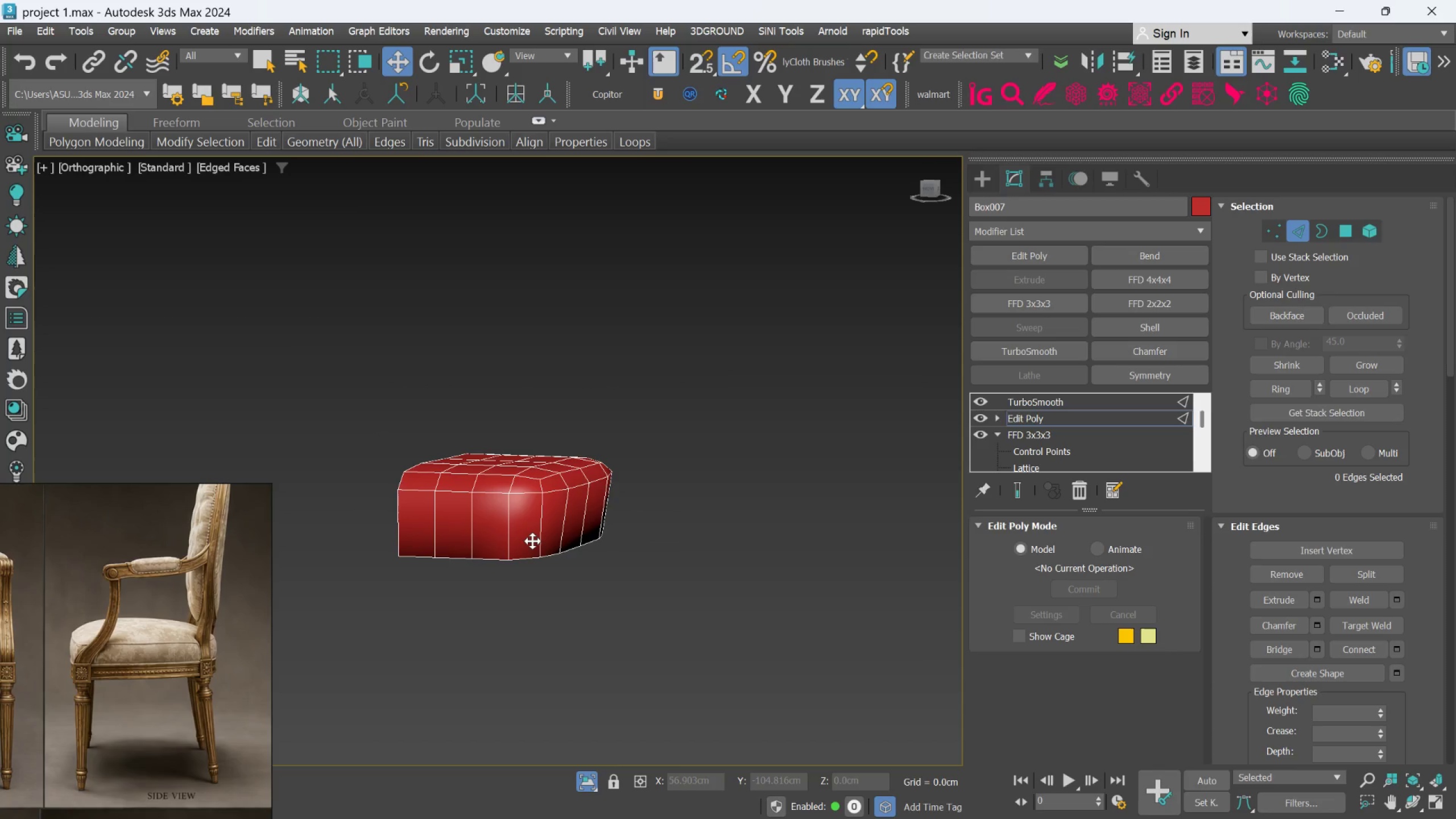 
hold_key(key=AltLeft, duration=1.5)
 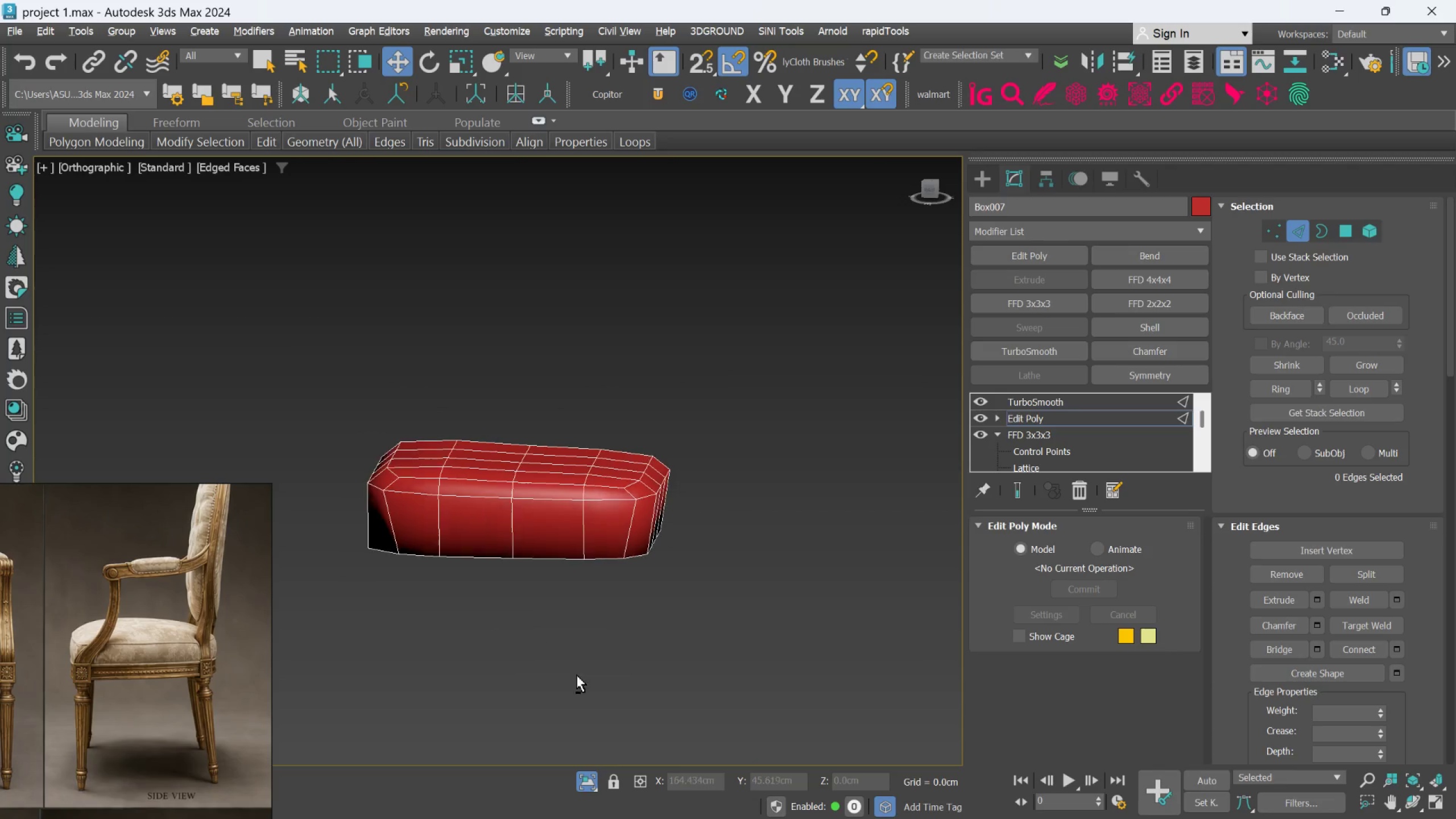 
hold_key(key=AltLeft, duration=0.55)
 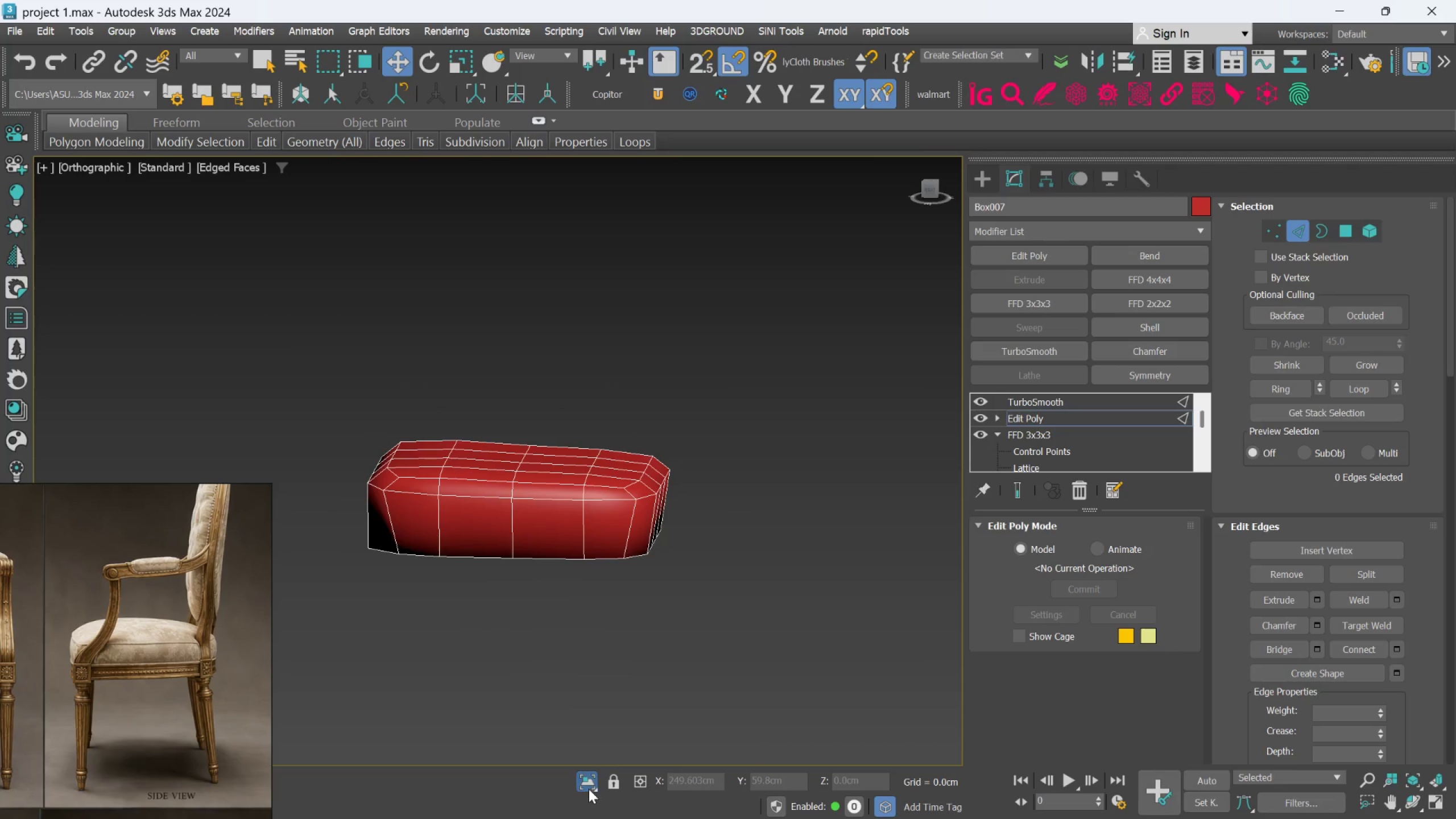 
left_click([588, 784])
 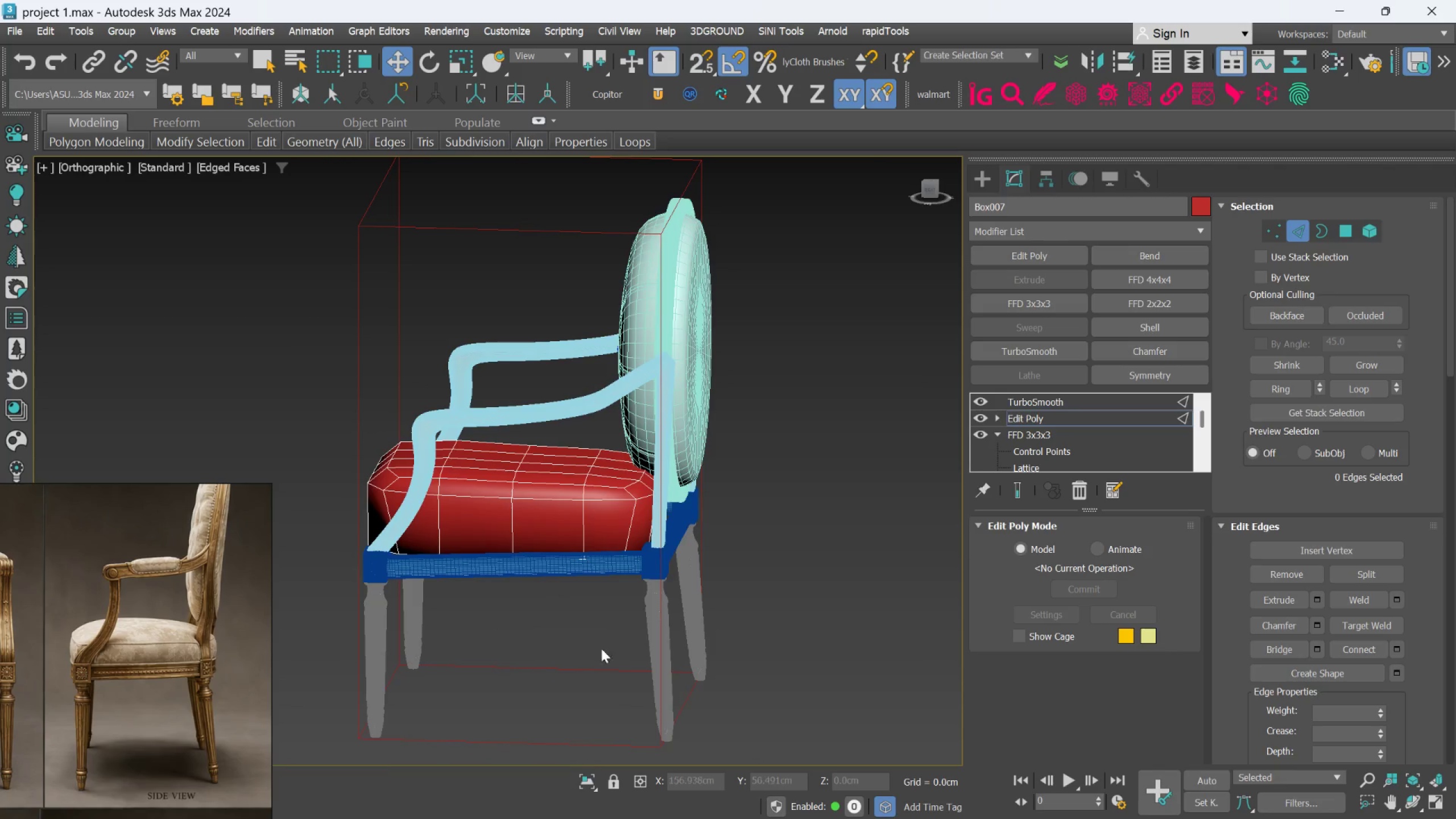 
hold_key(key=AltLeft, duration=1.03)
 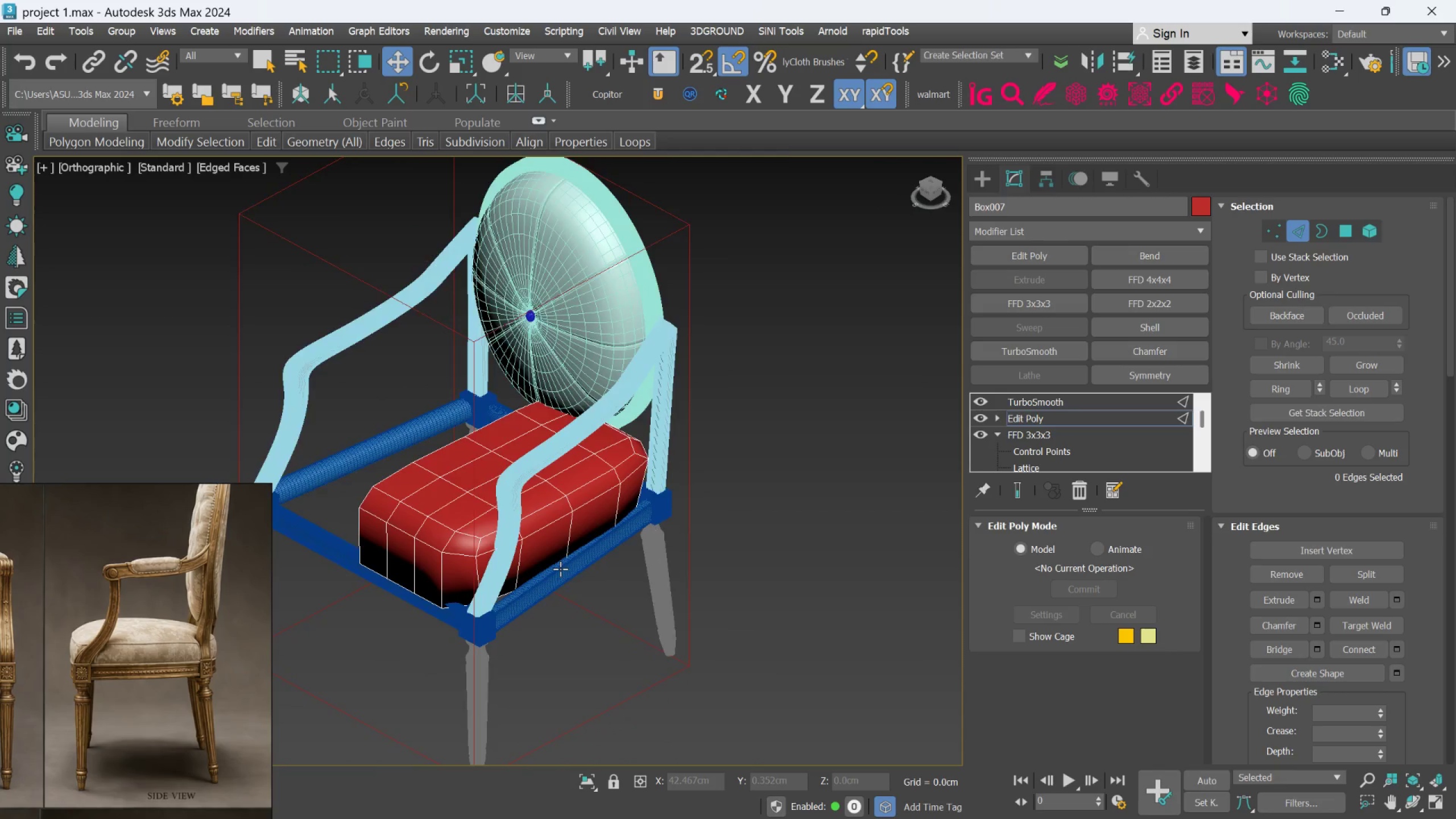 
hold_key(key=AltLeft, duration=1.5)
 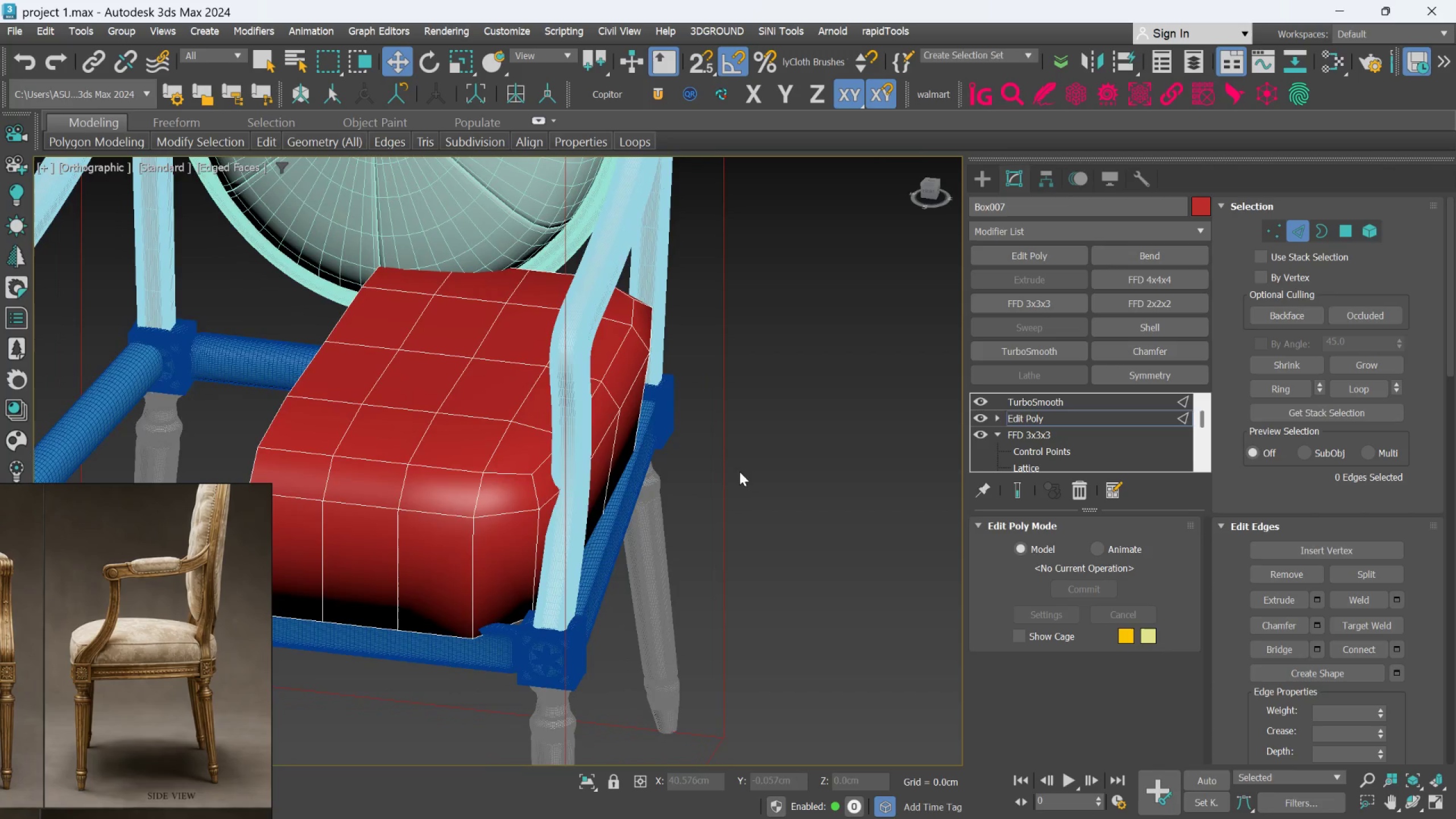 
scroll: coordinate [560, 568], scroll_direction: up, amount: 2.0
 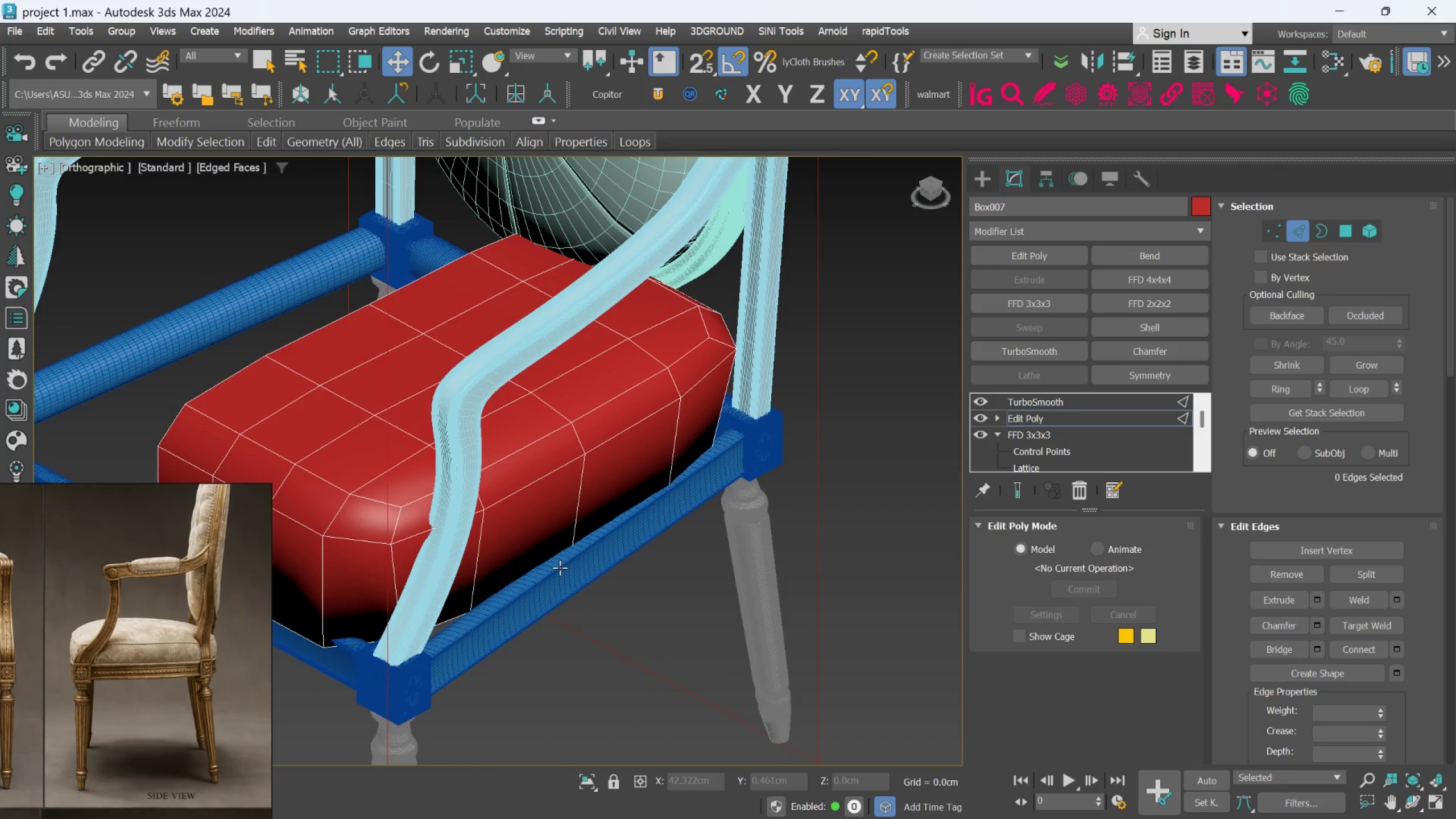 
hold_key(key=AltLeft, duration=0.34)
 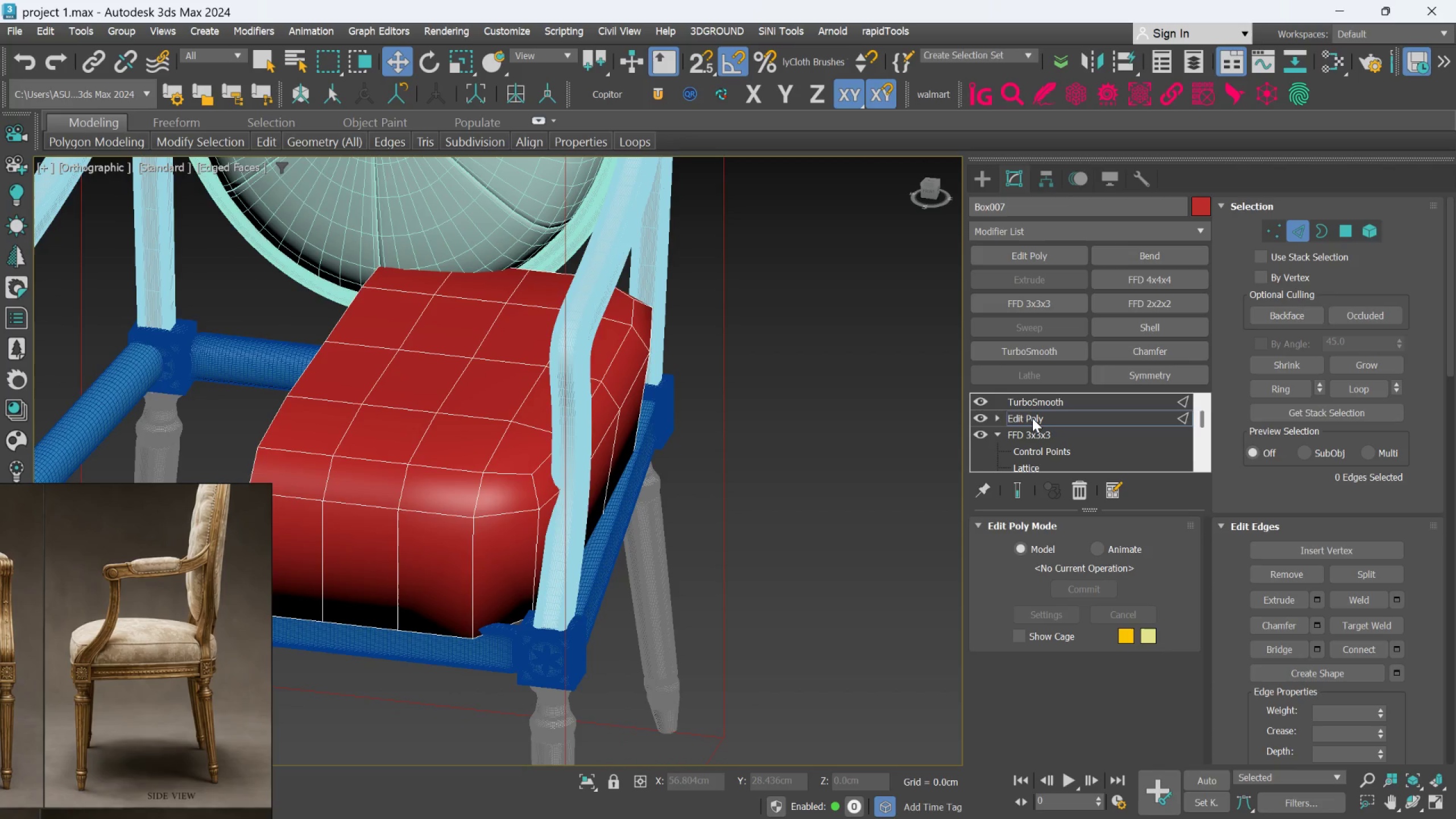 
left_click([1032, 418])
 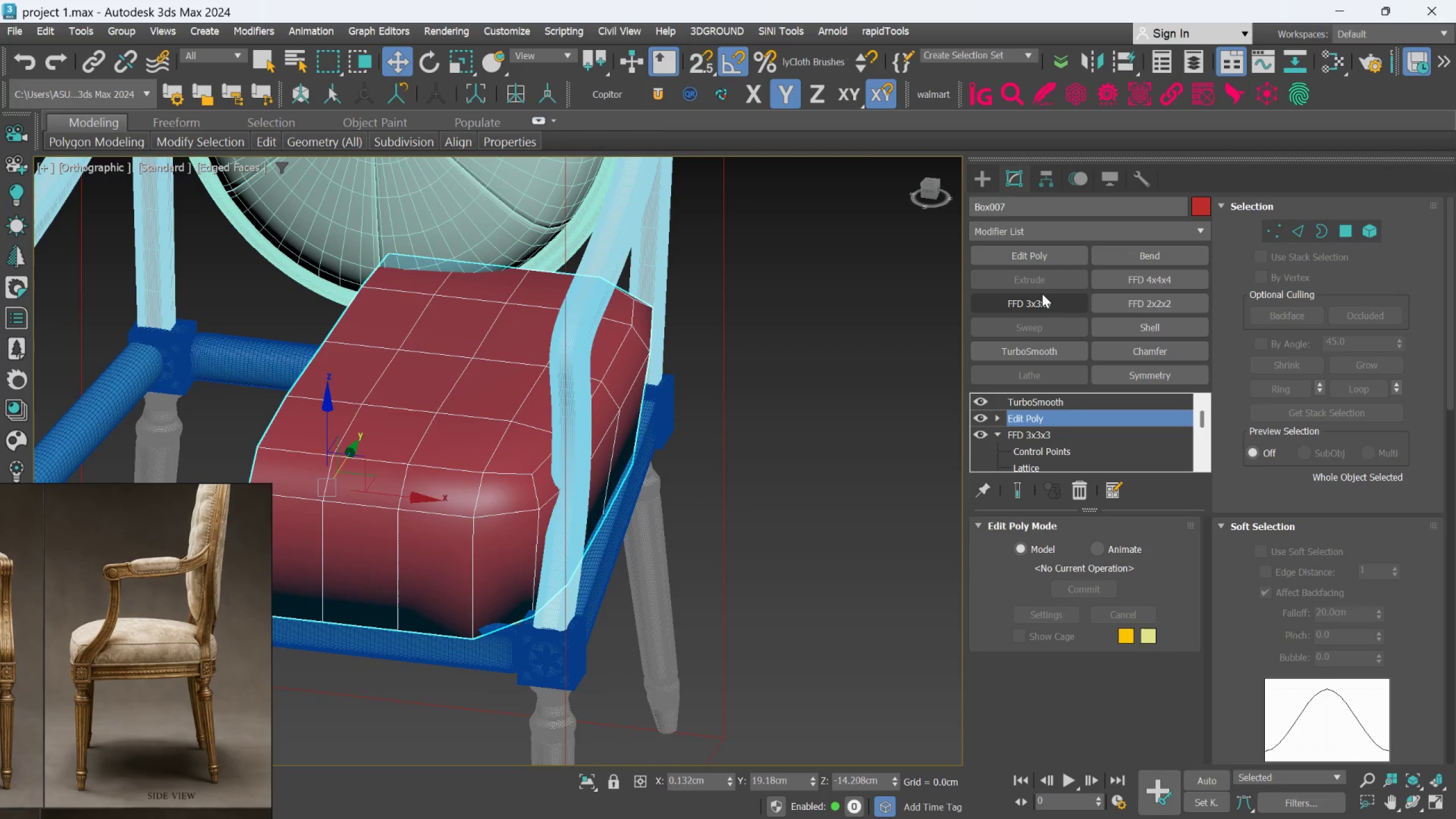 
left_click([1041, 301])
 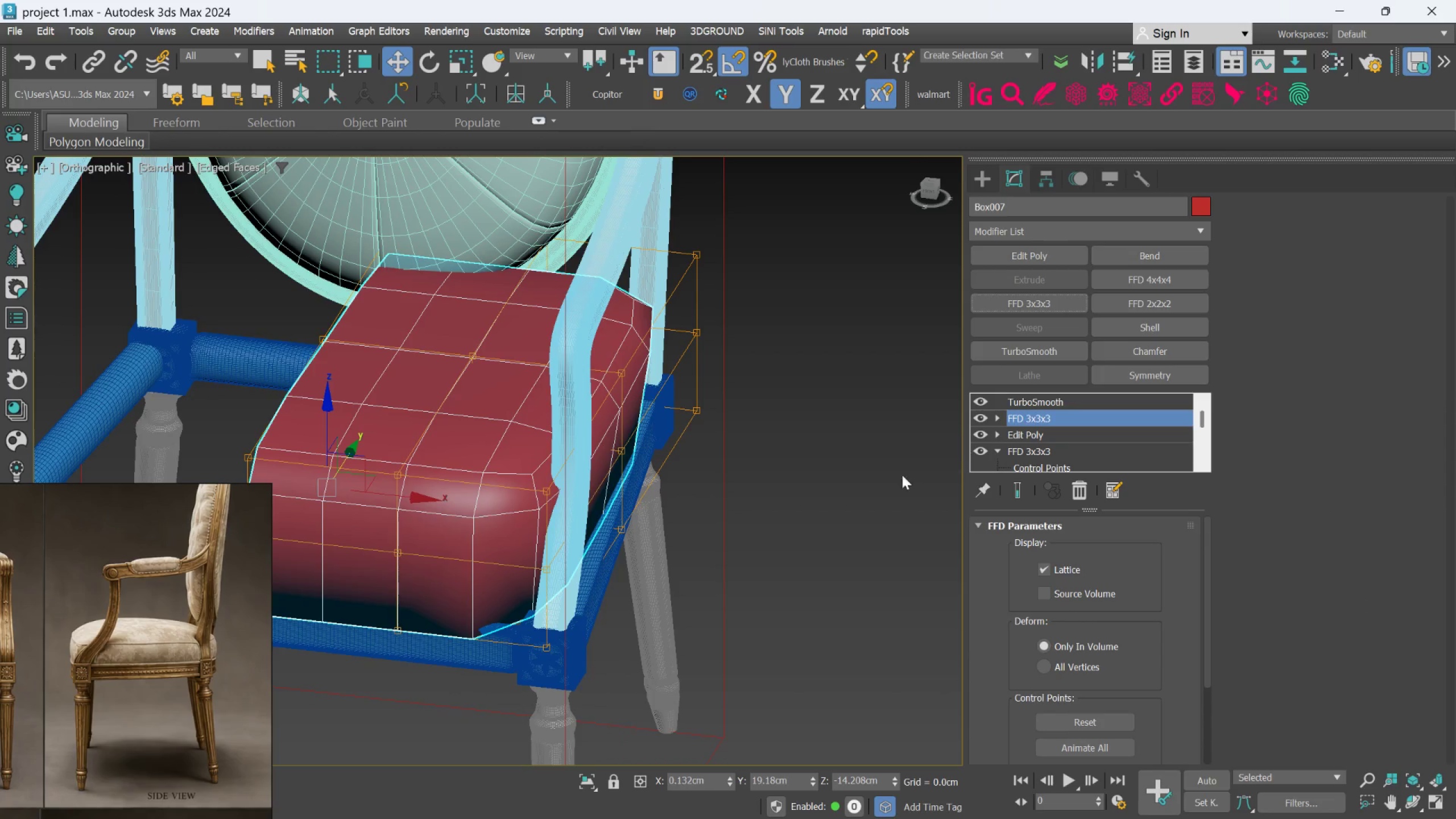 
hold_key(key=AltLeft, duration=1.45)
 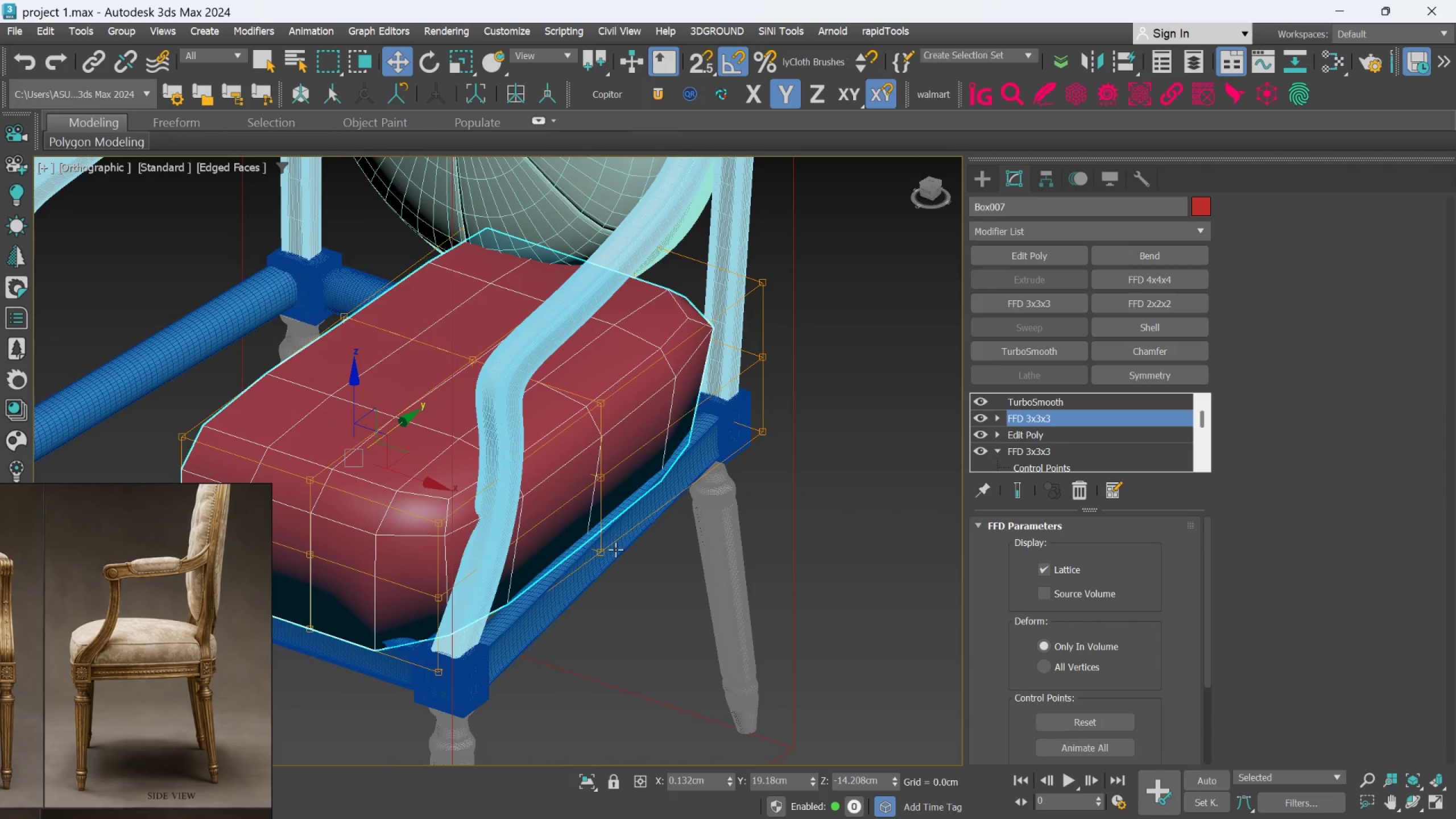 
hold_key(key=AltLeft, duration=0.62)
 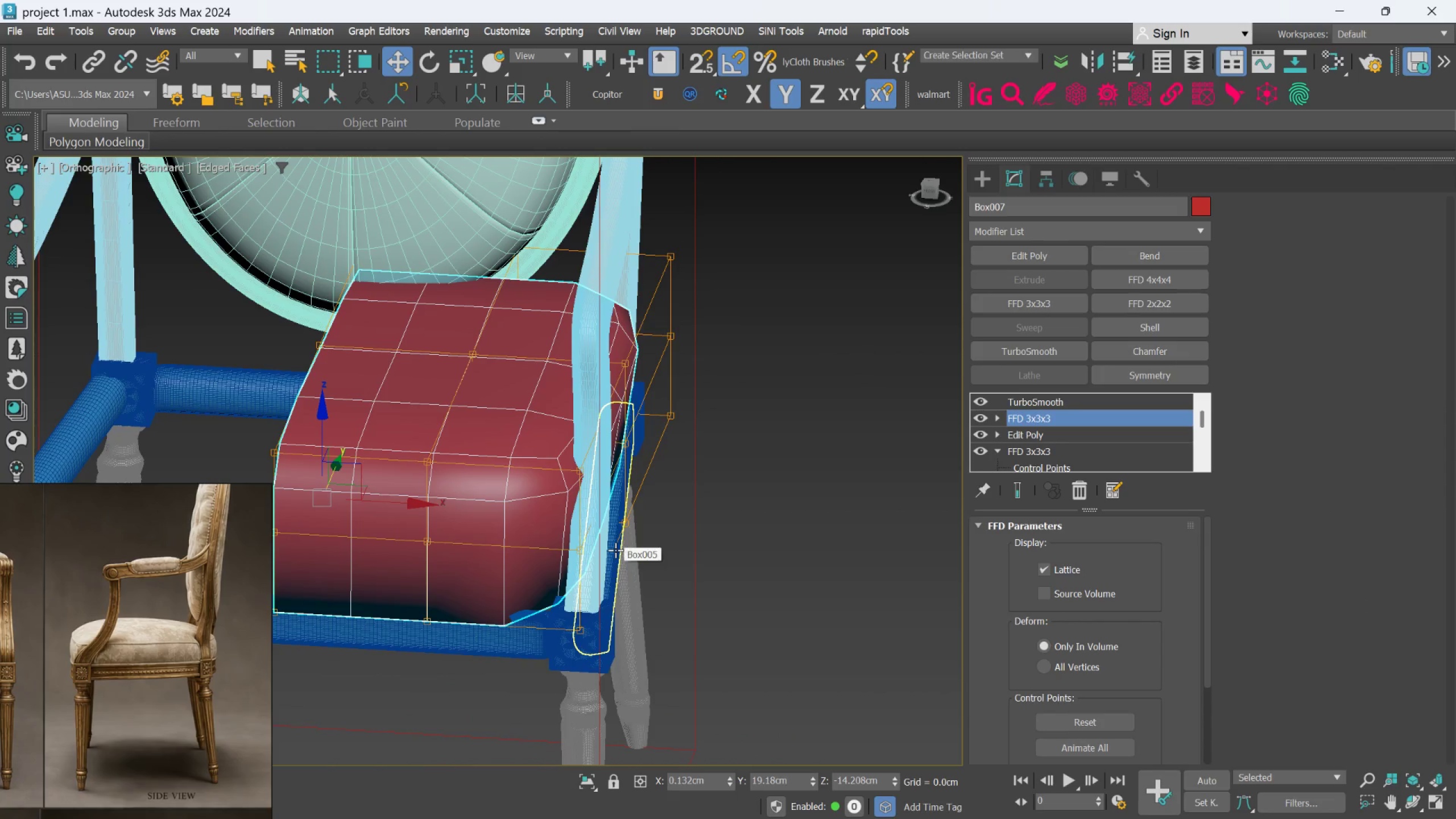 
hold_key(key=AltLeft, duration=0.59)
 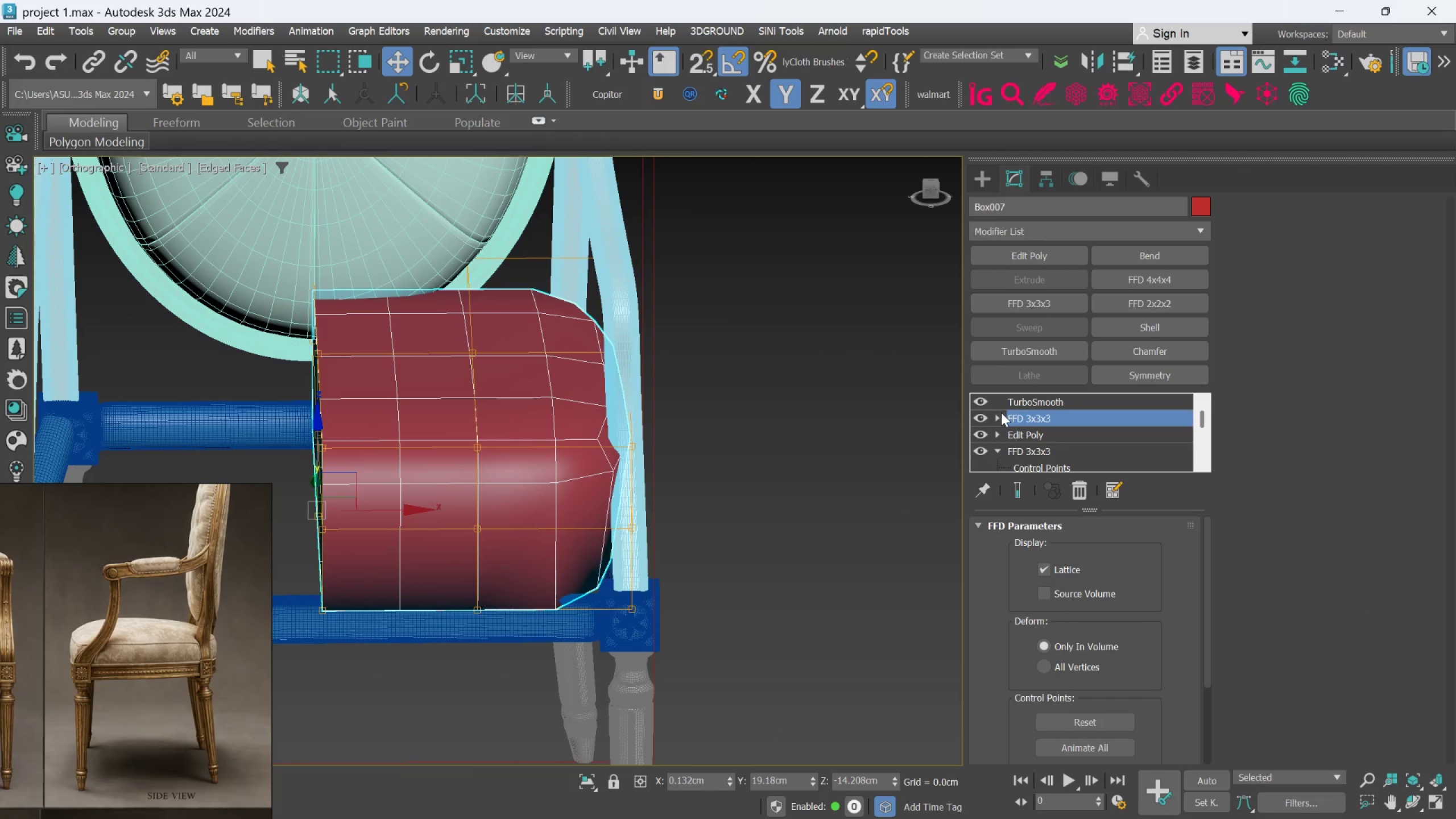 
left_click([995, 423])
 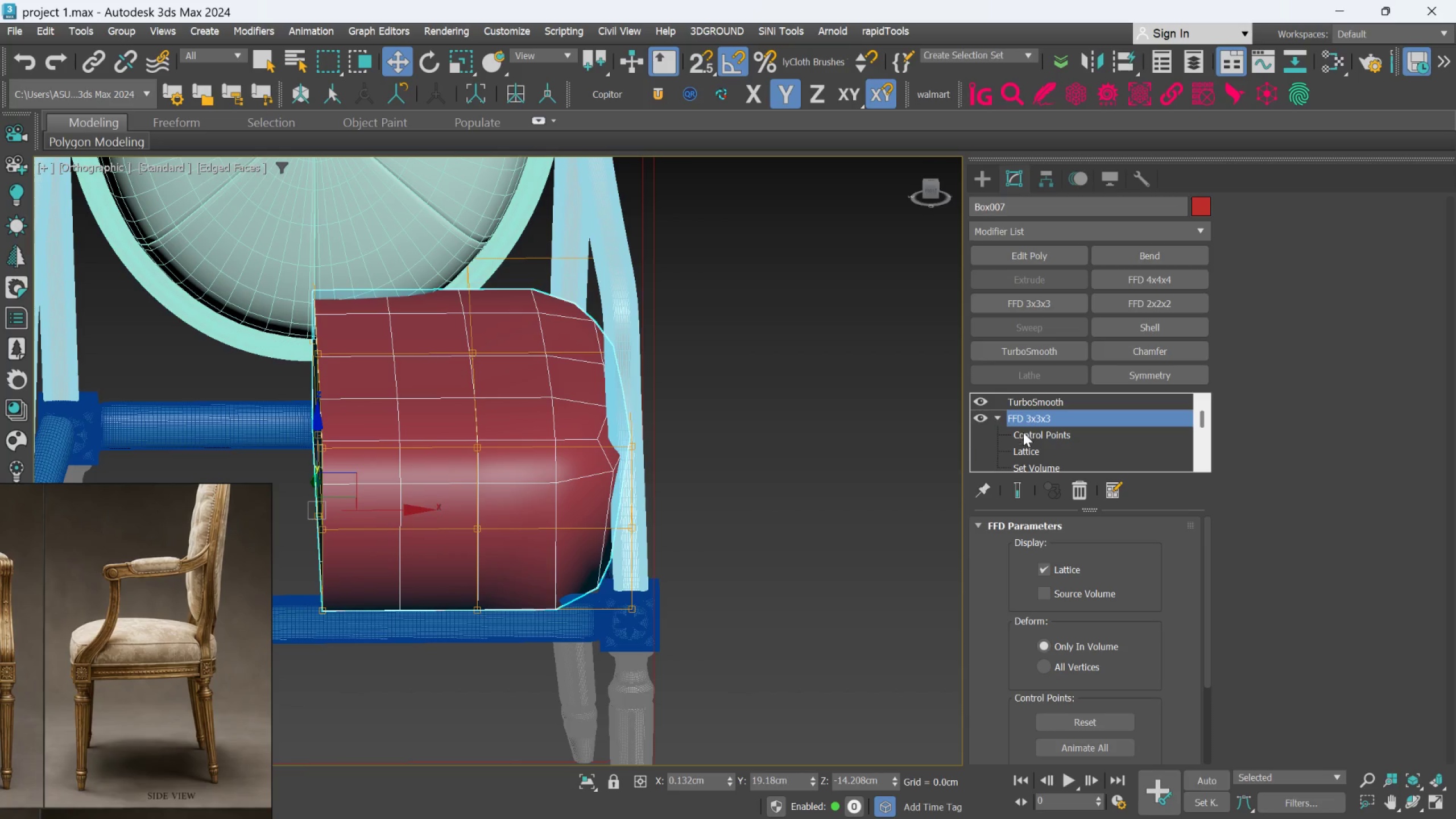 
left_click([1023, 437])
 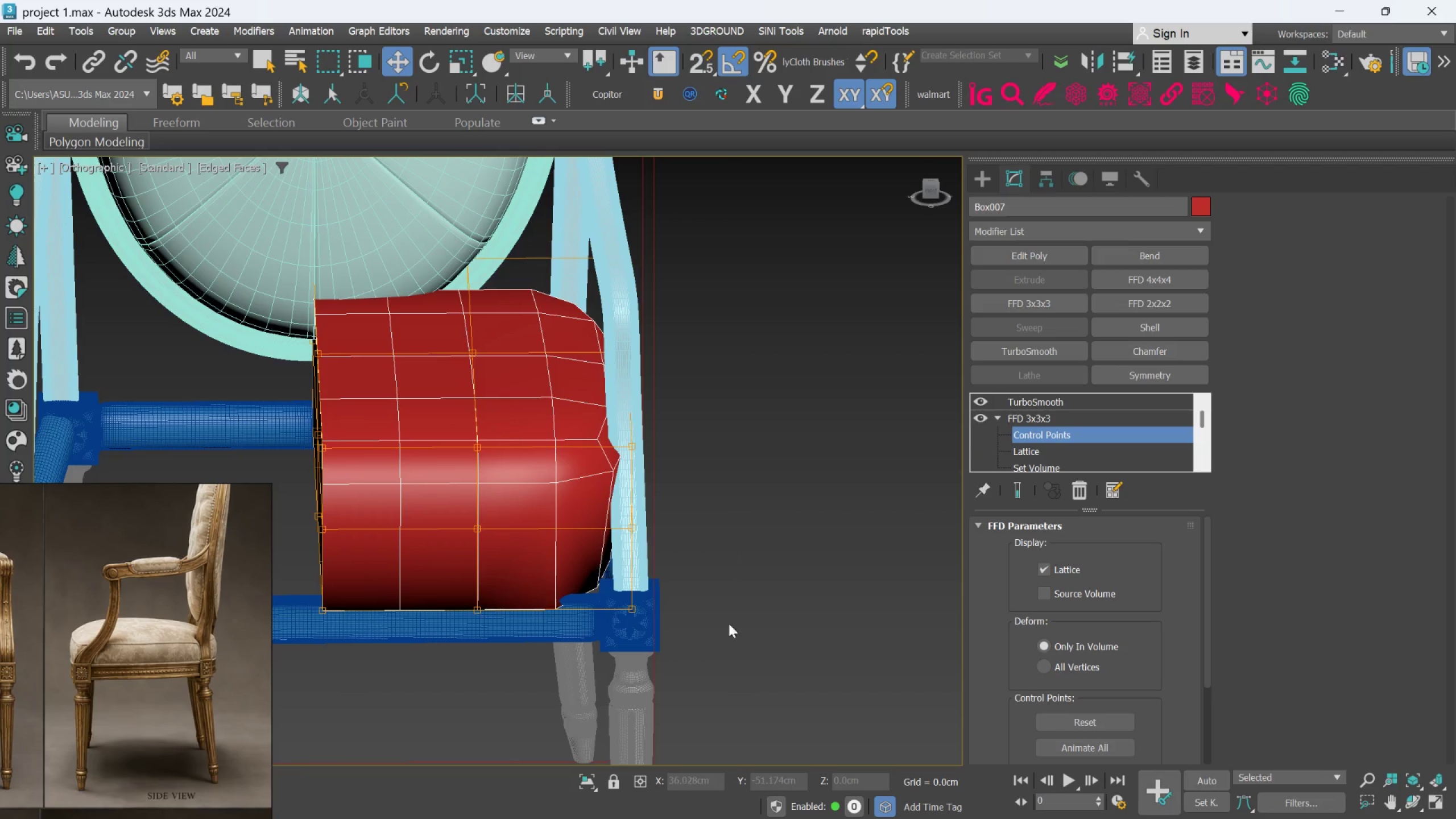 
left_click_drag(start_coordinate=[712, 656], to_coordinate=[609, 515])
 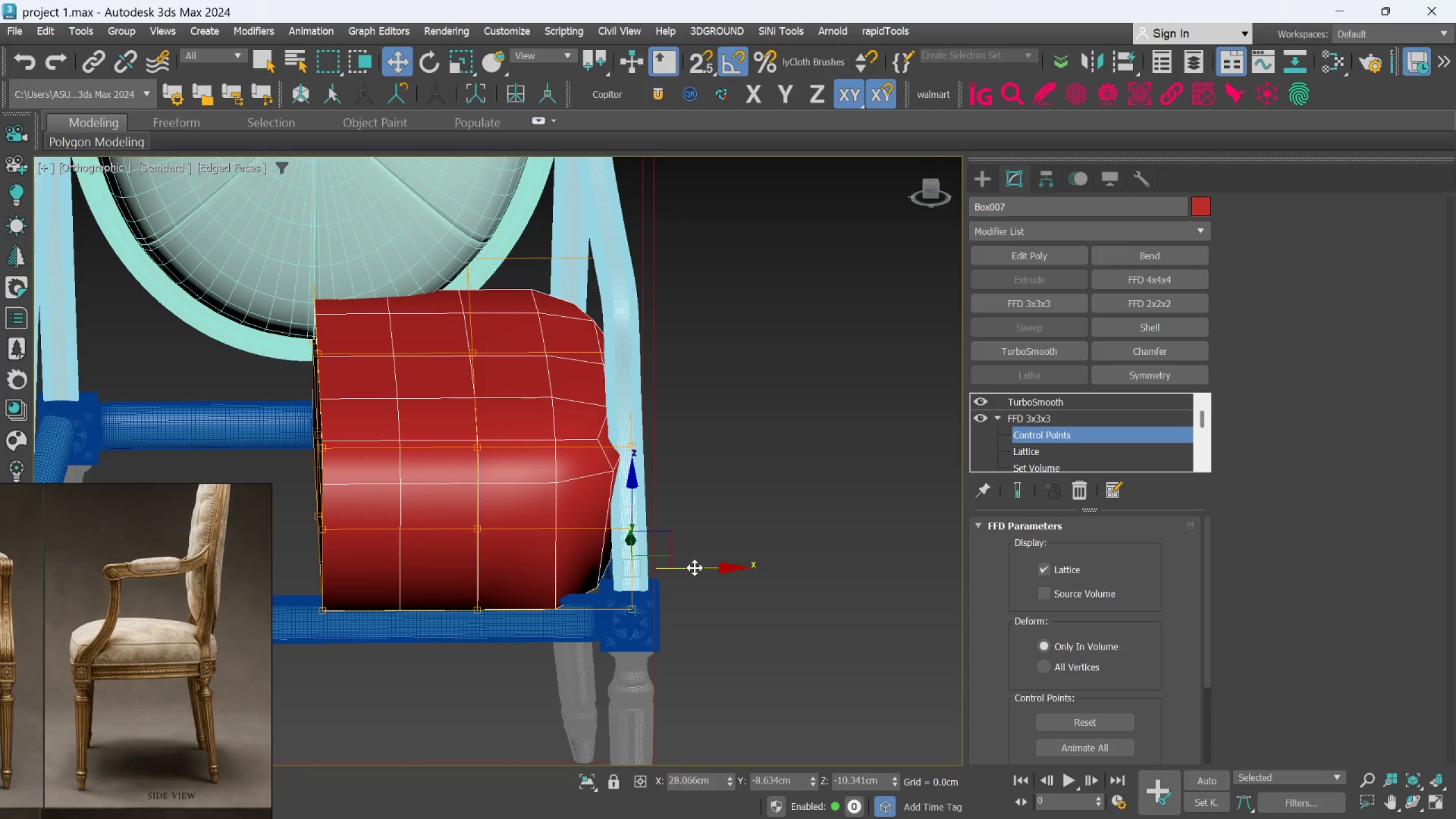 
left_click_drag(start_coordinate=[696, 572], to_coordinate=[716, 573])
 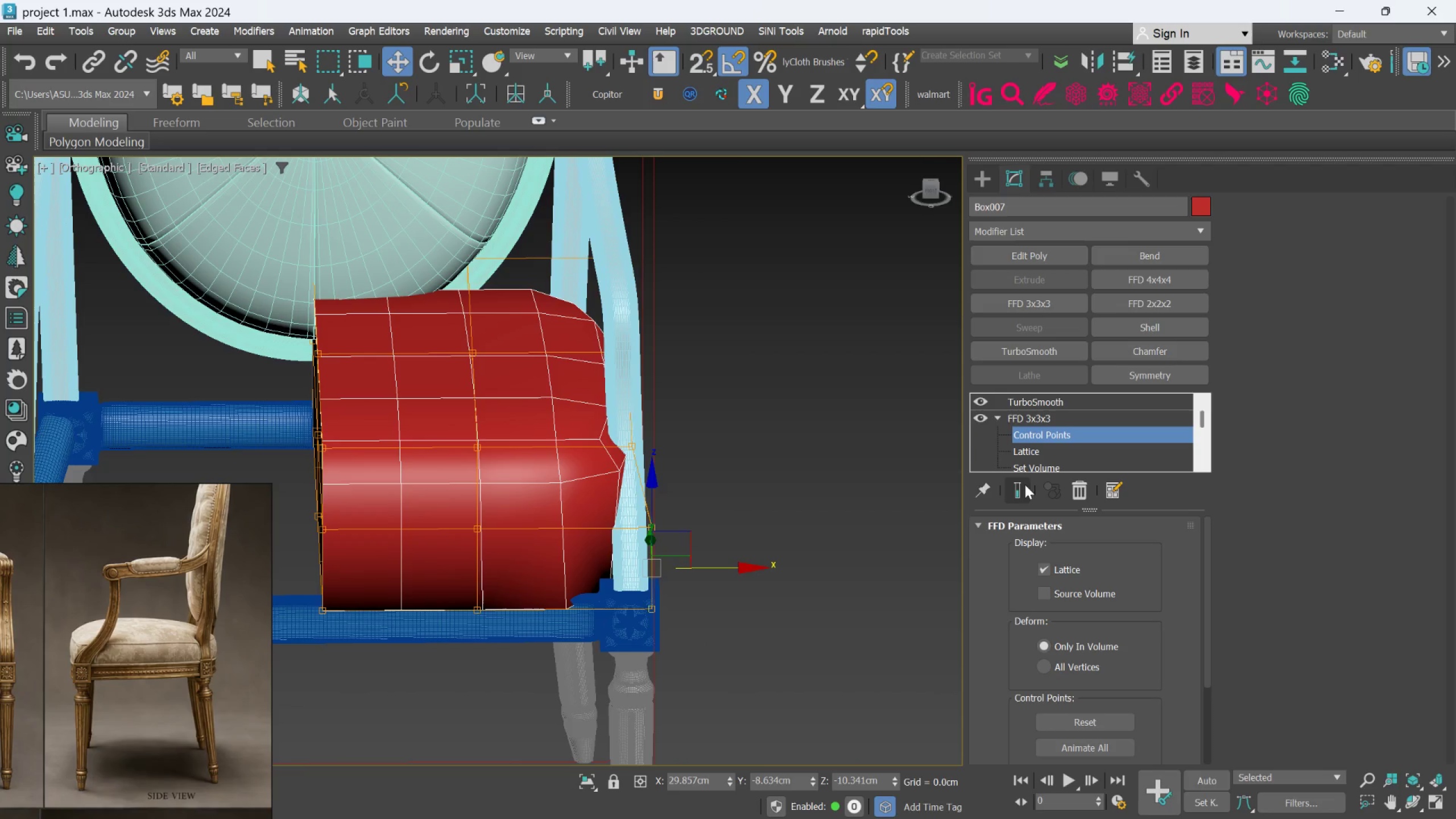 
left_click([1020, 488])
 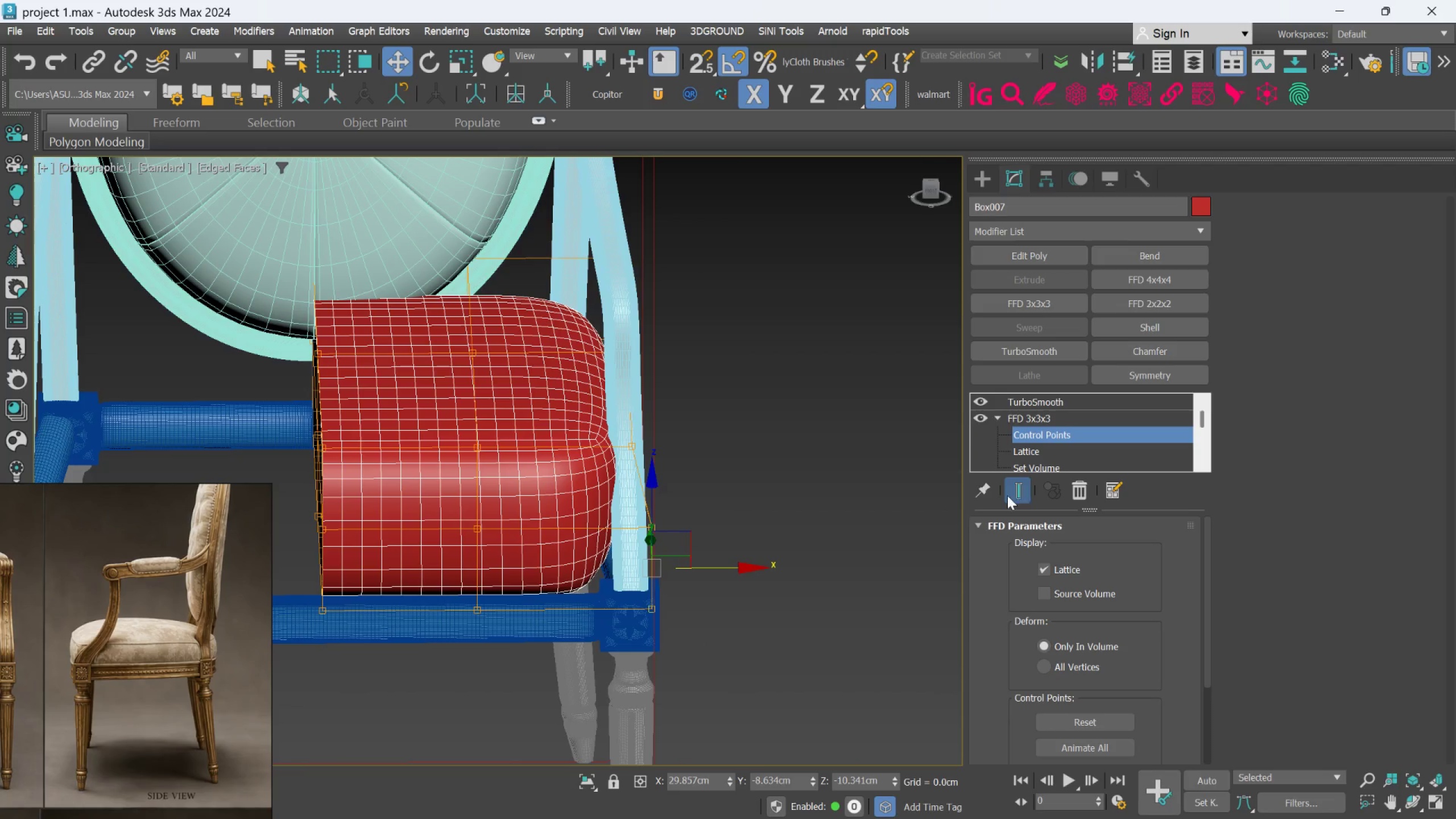 
hold_key(key=AltLeft, duration=1.52)
 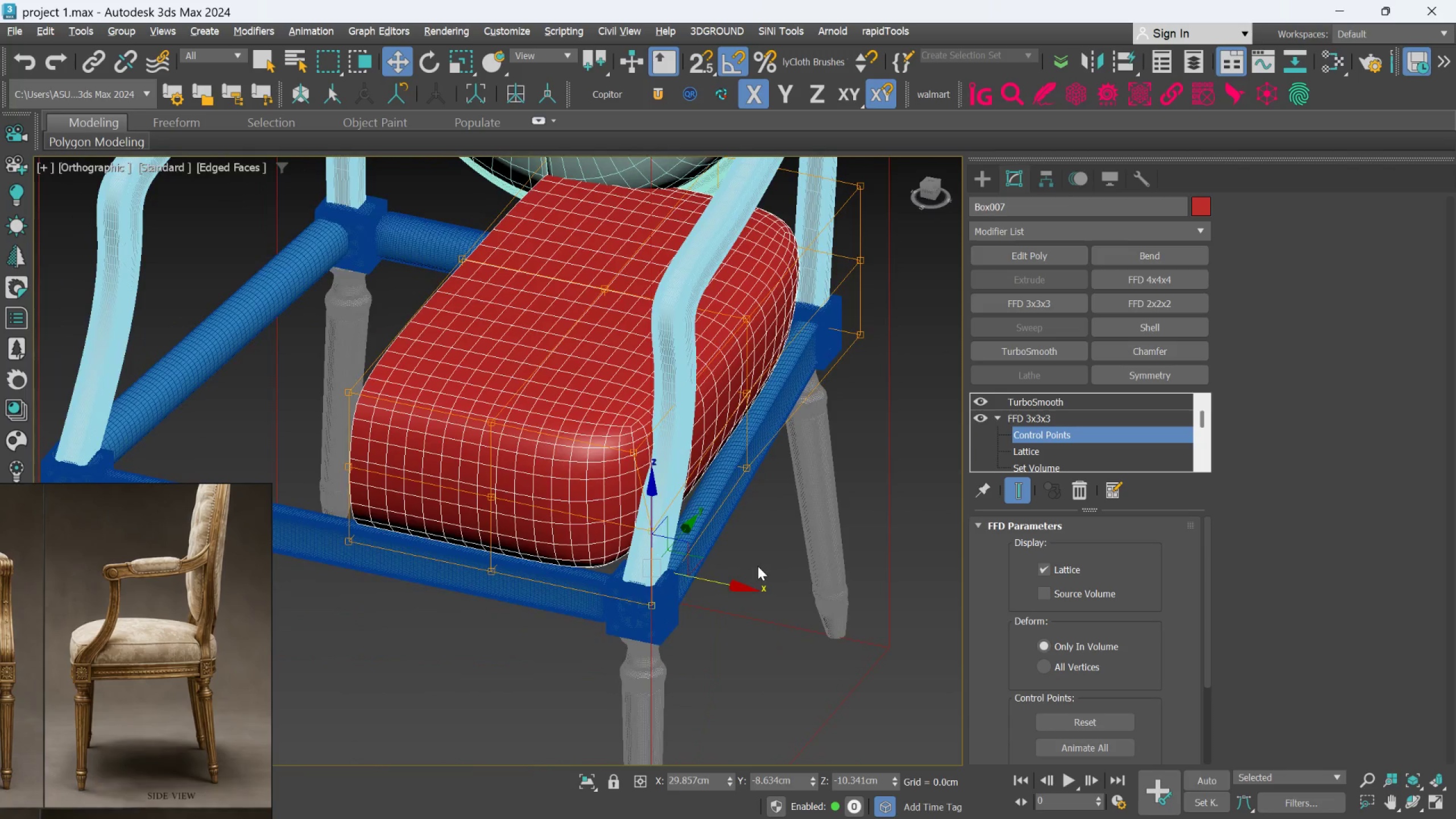 
key(Alt+AltLeft)
 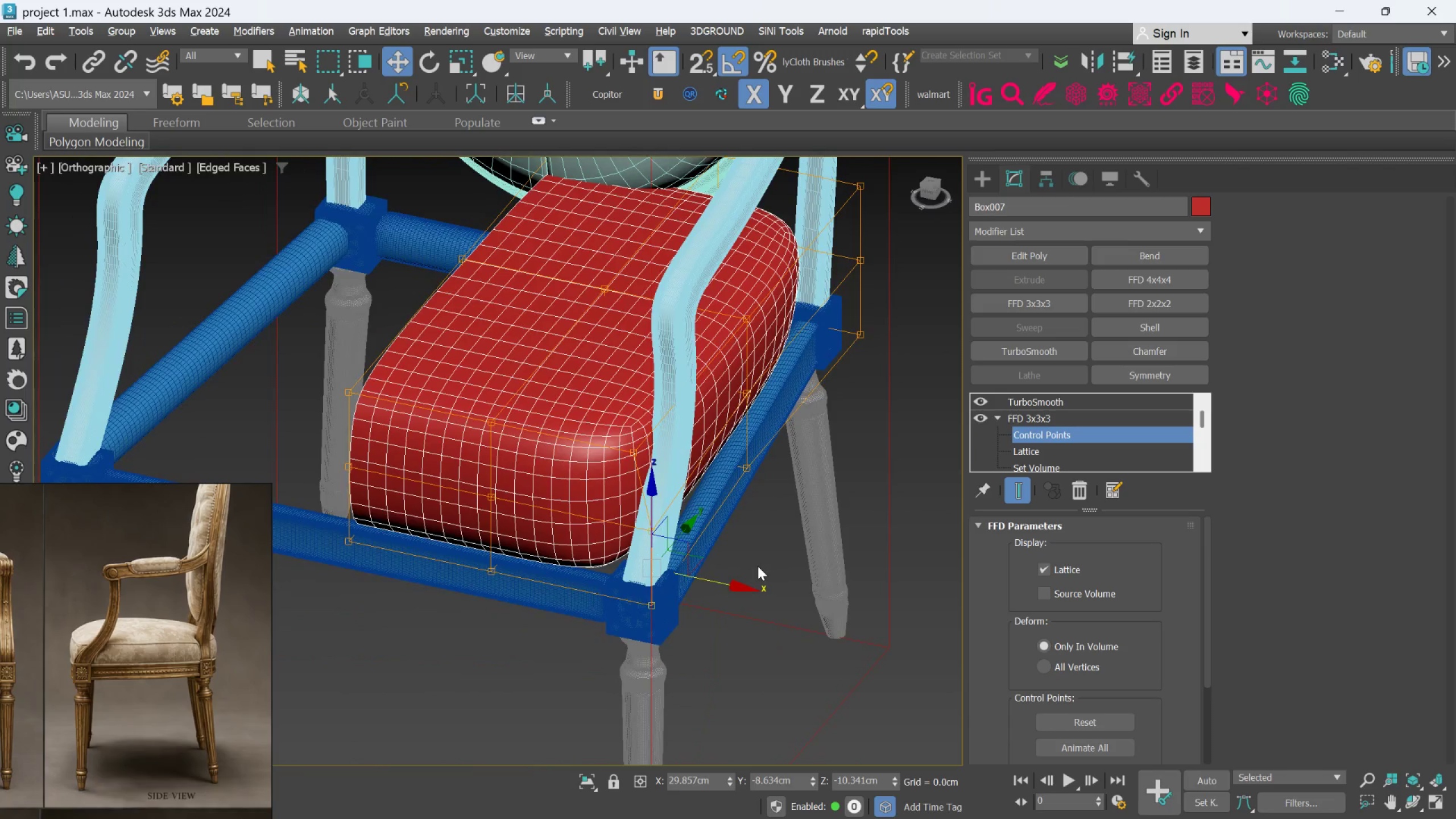 
key(Alt+AltLeft)
 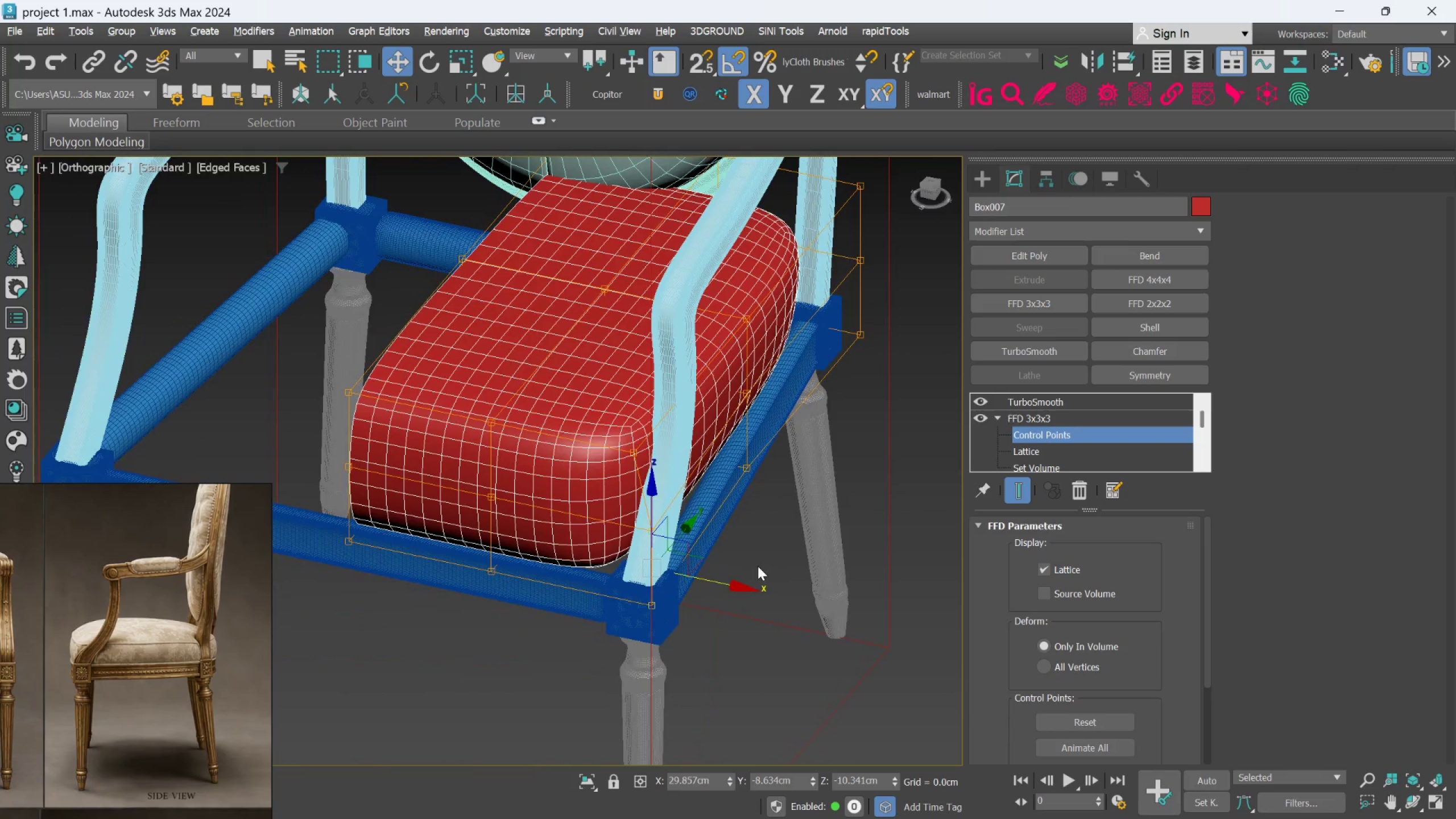 
key(Alt+AltLeft)
 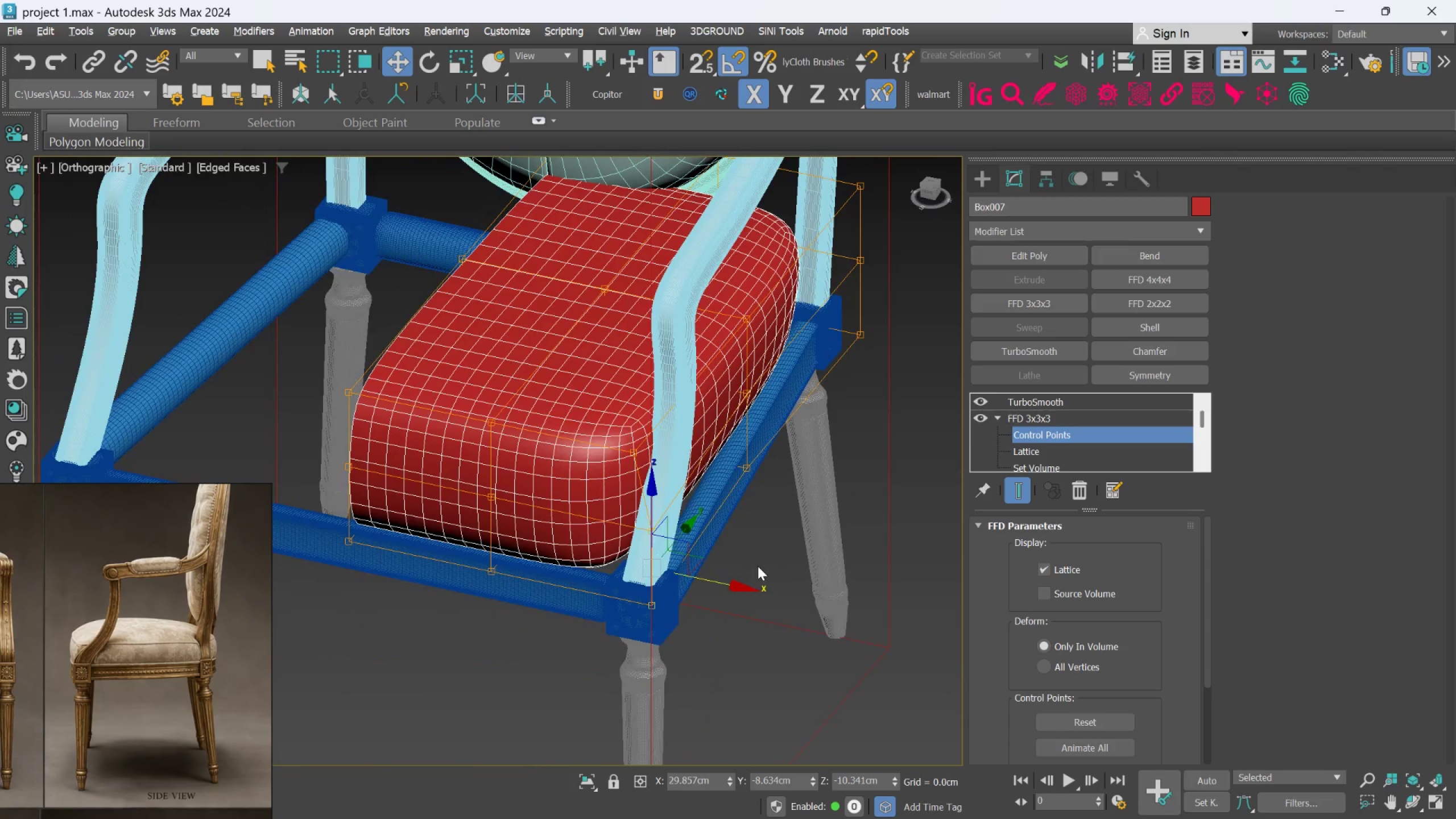 
key(Alt+AltLeft)
 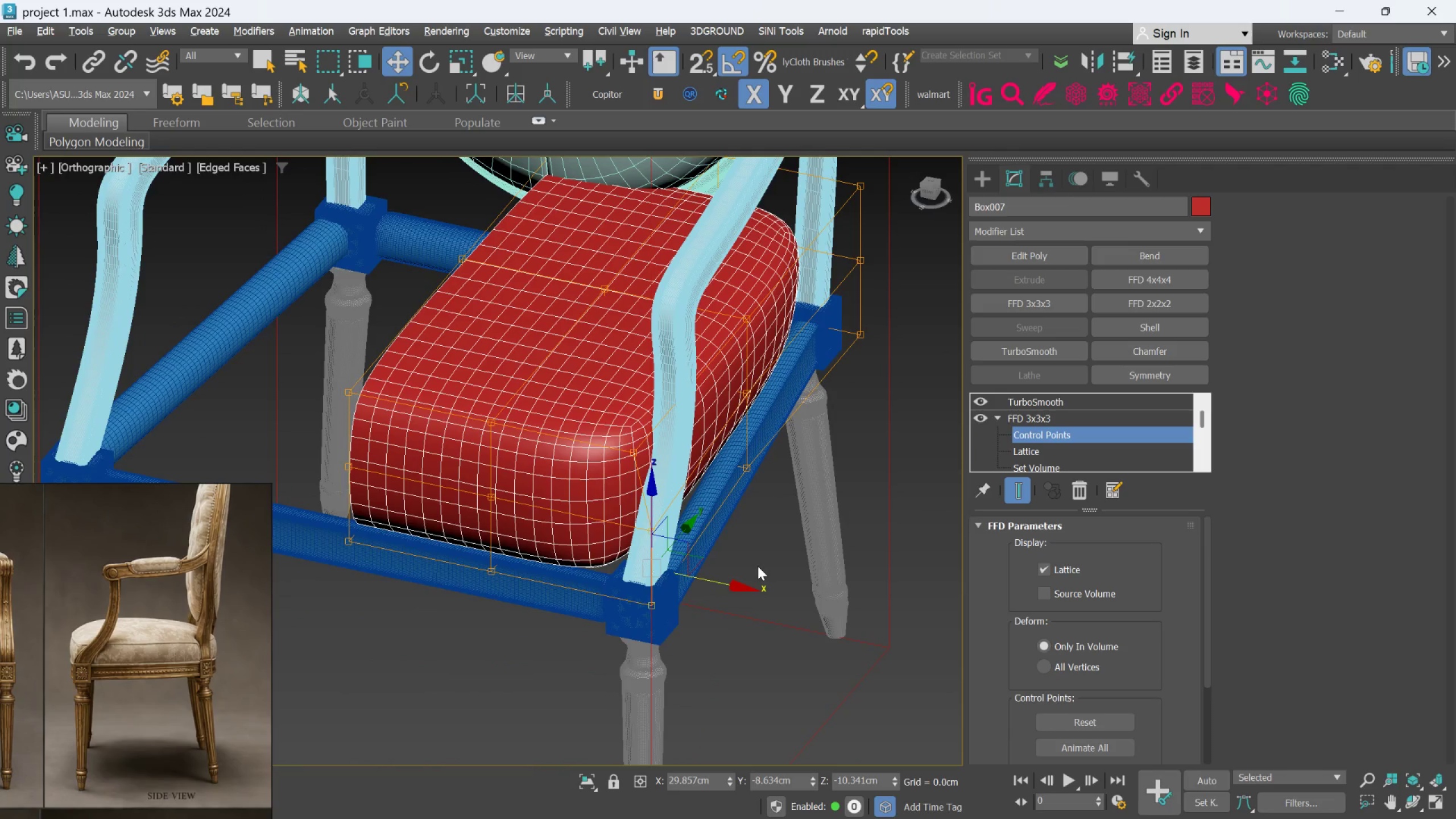 
key(Alt+AltLeft)
 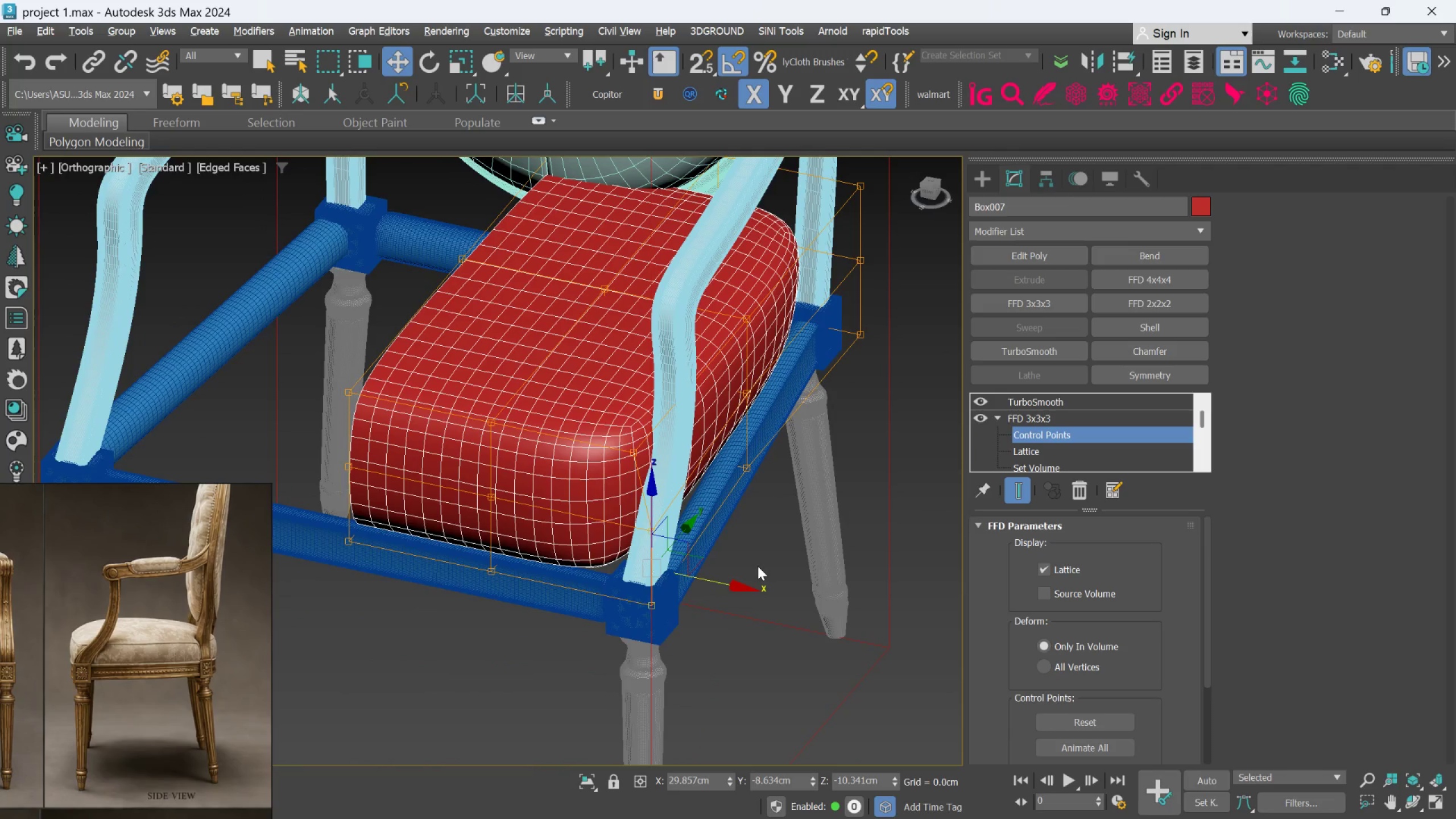 
key(Alt+AltLeft)
 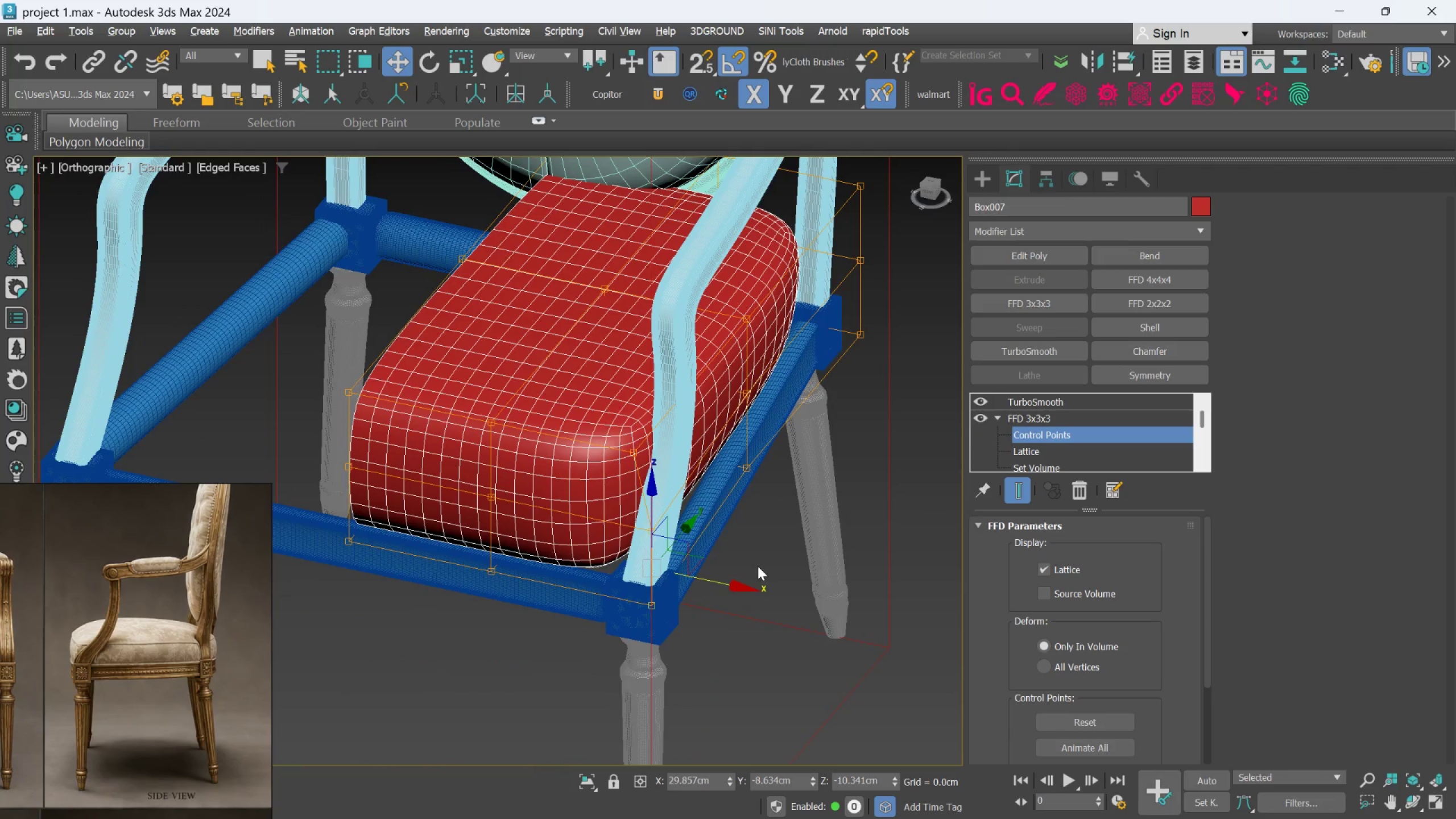 
key(Alt+AltLeft)
 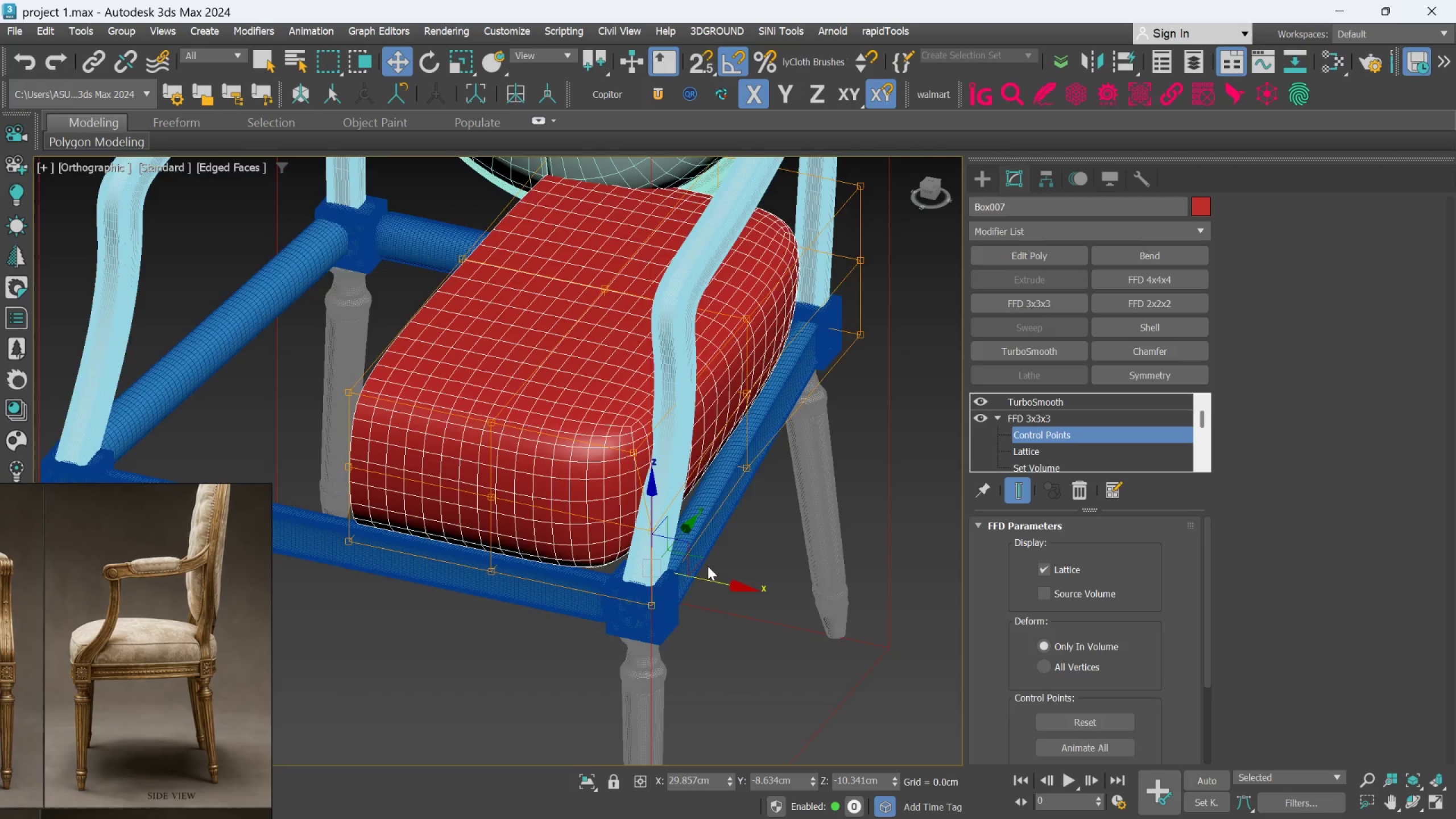 
hold_key(key=AltLeft, duration=1.5)
 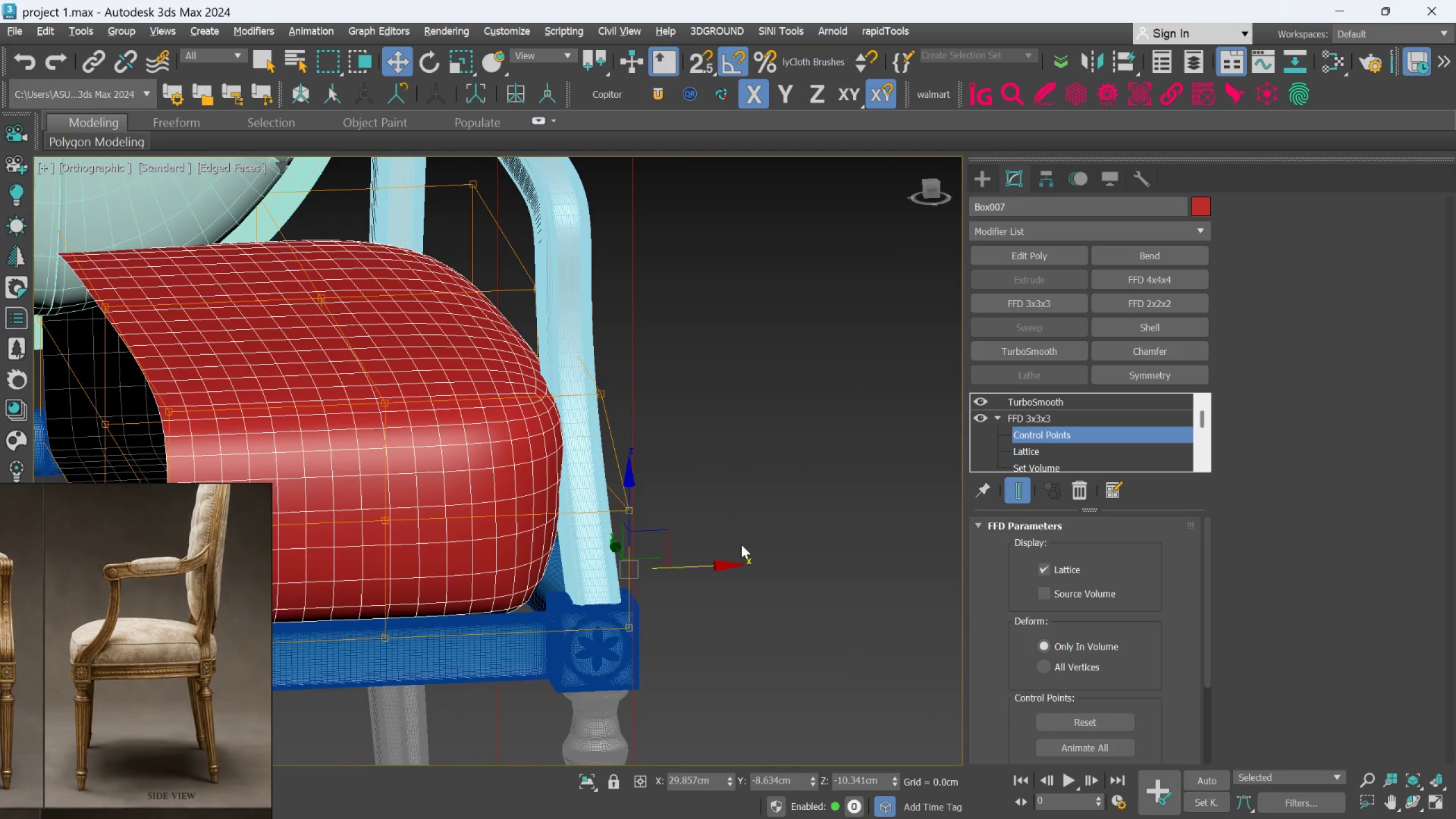 
scroll: coordinate [707, 566], scroll_direction: up, amount: 1.0
 